 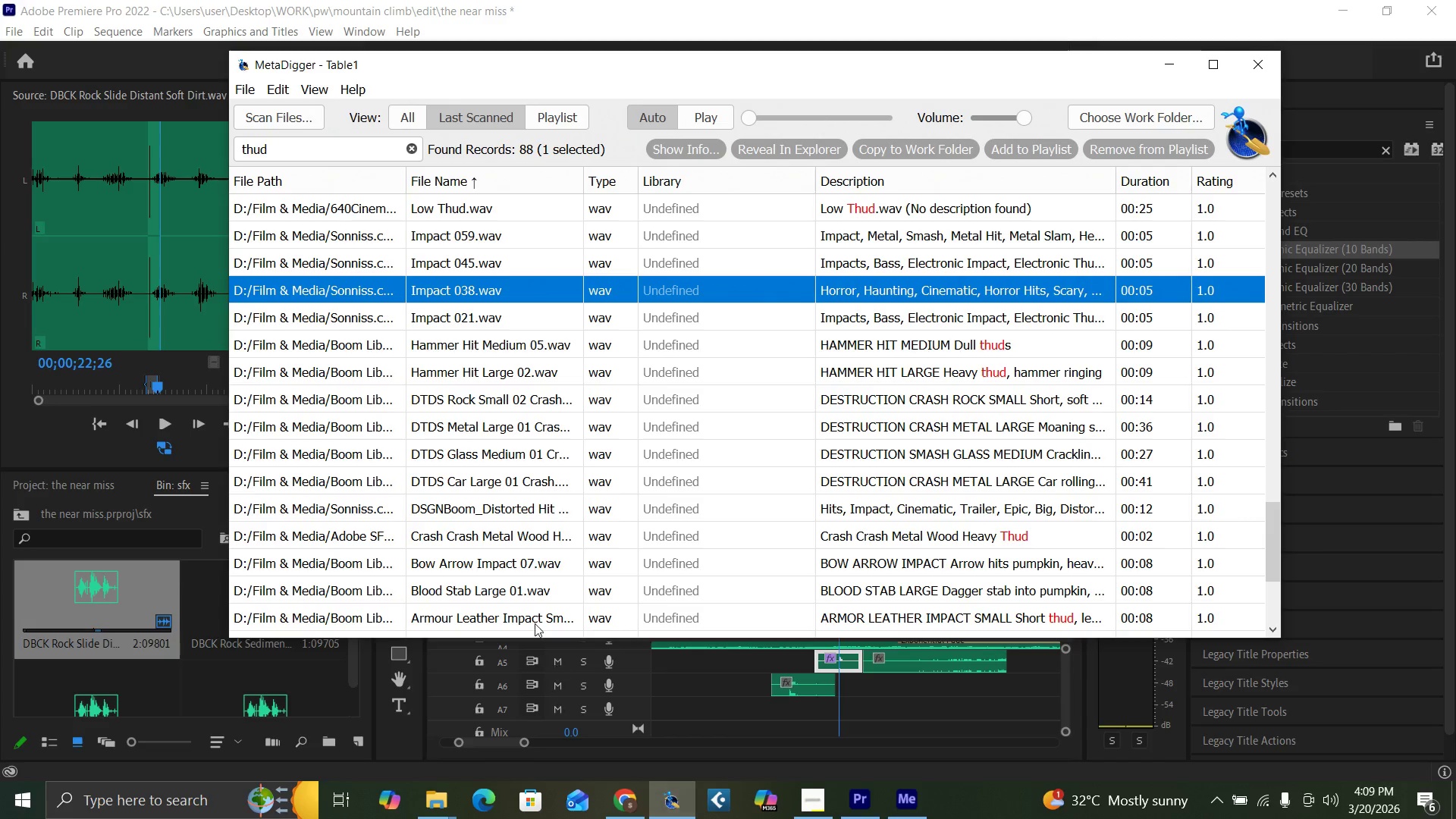 
left_click([457, 559])
 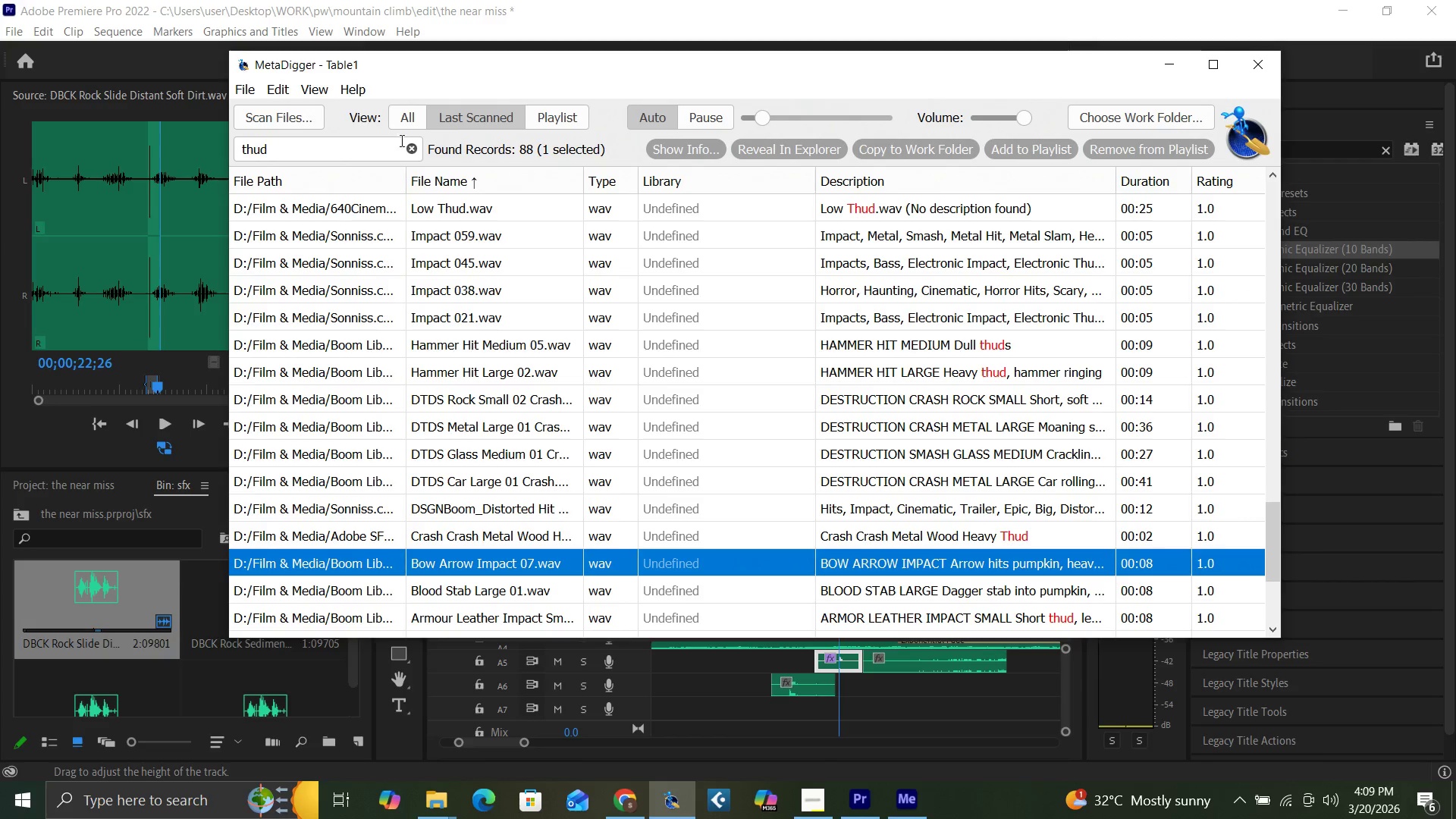 
left_click([412, 146])
 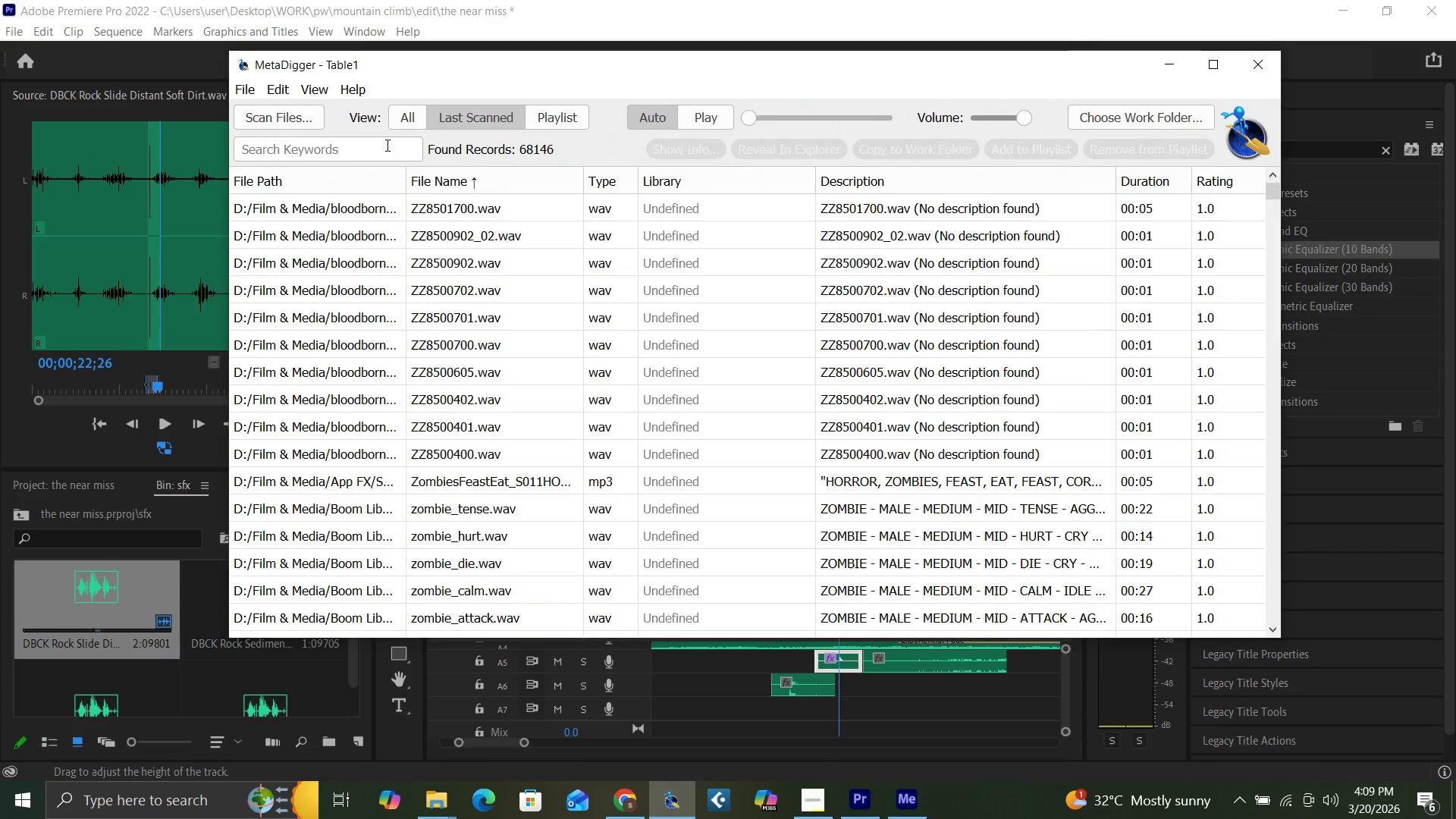 
type(boot thud)
 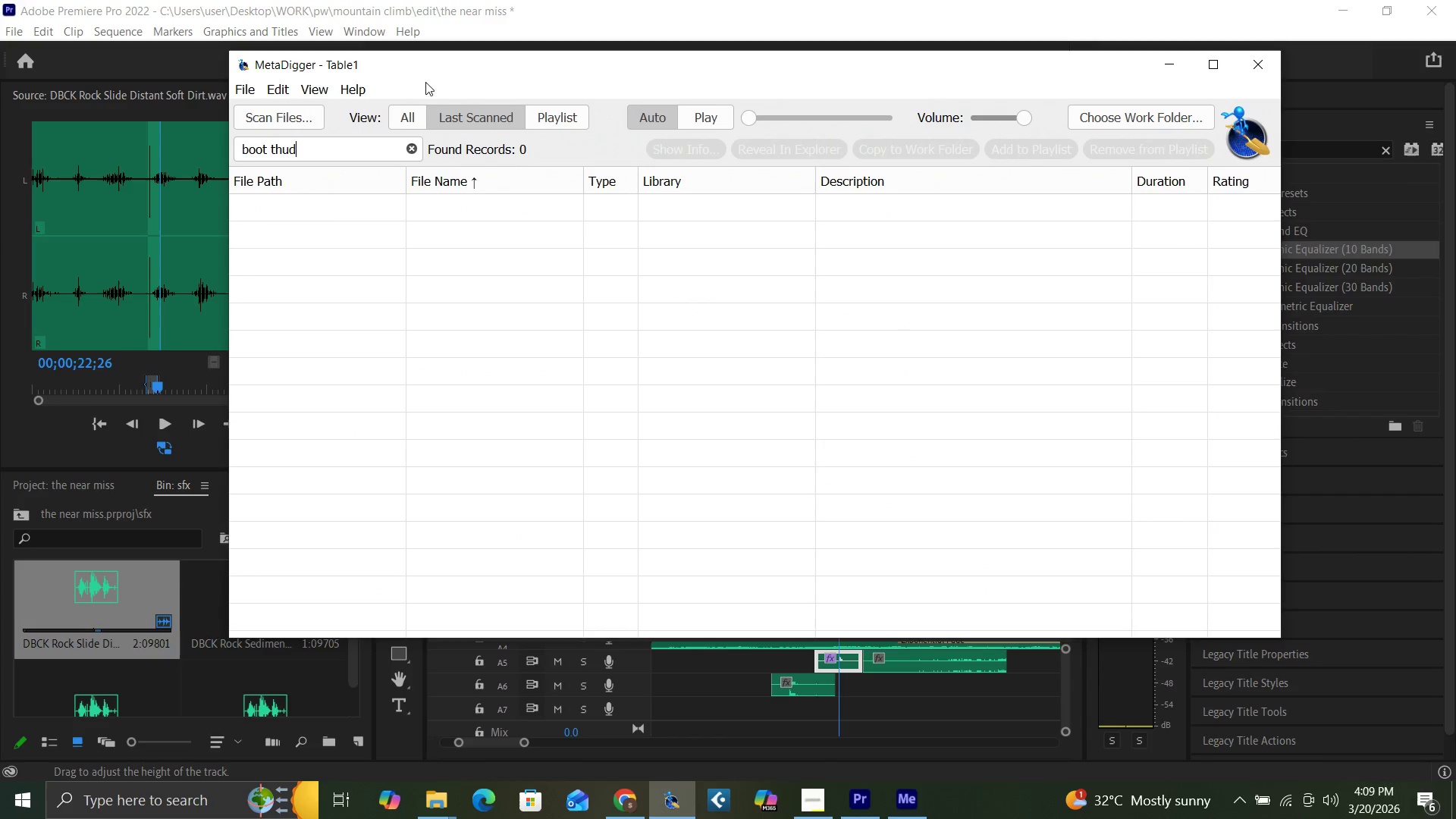 
key(Backspace)
 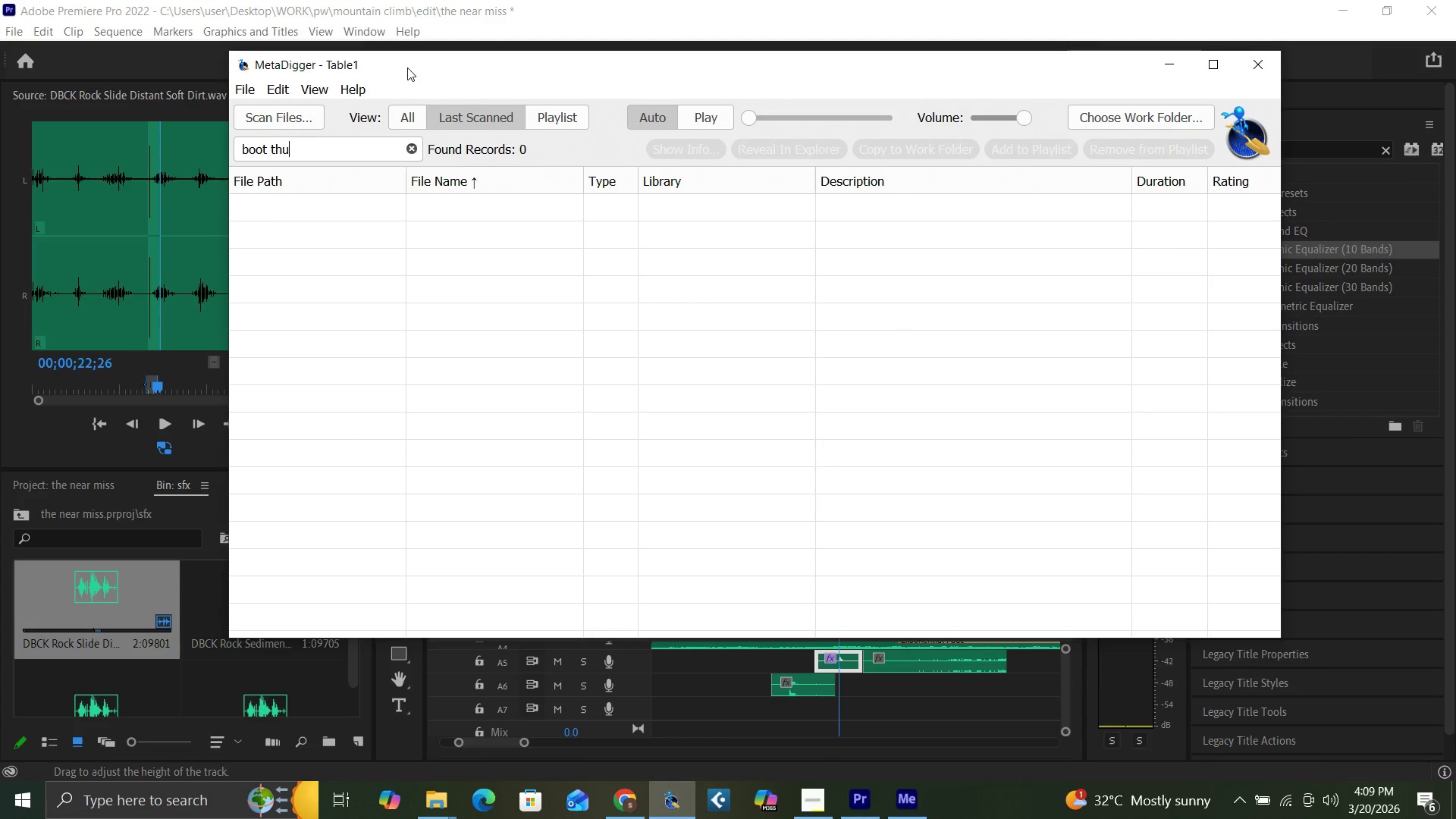 
key(Backspace)
 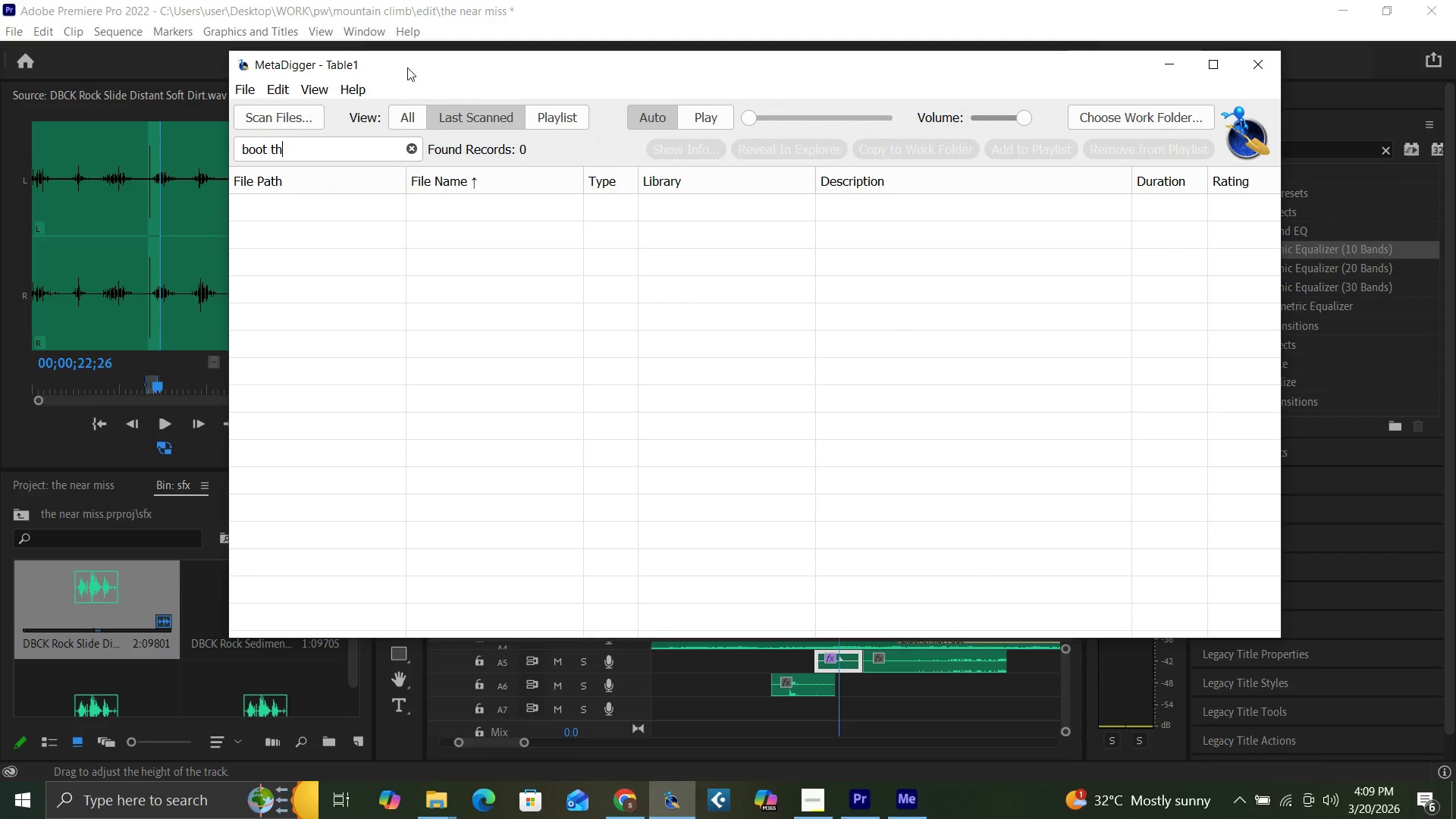 
key(Backspace)
 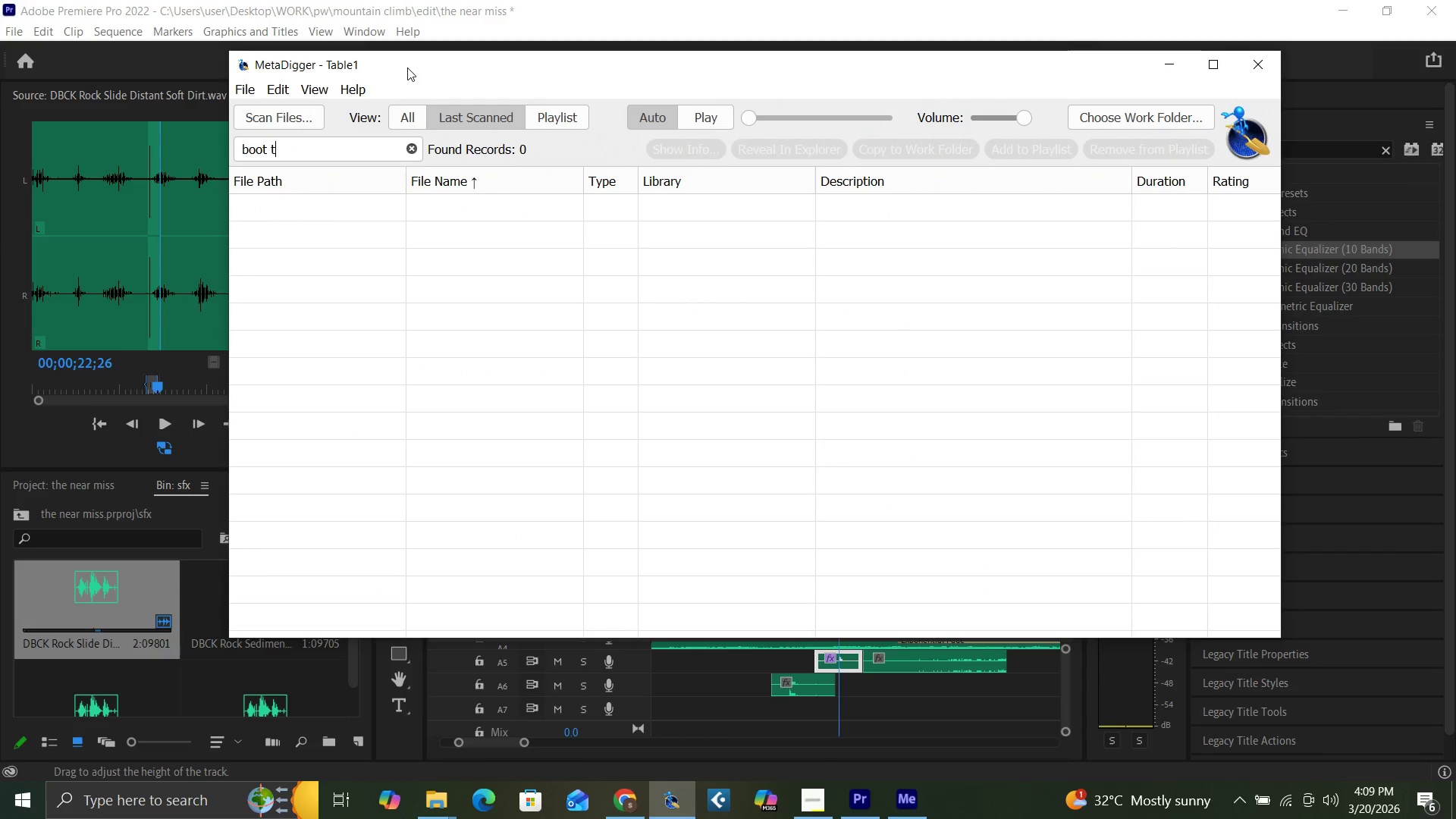 
key(Backspace)
 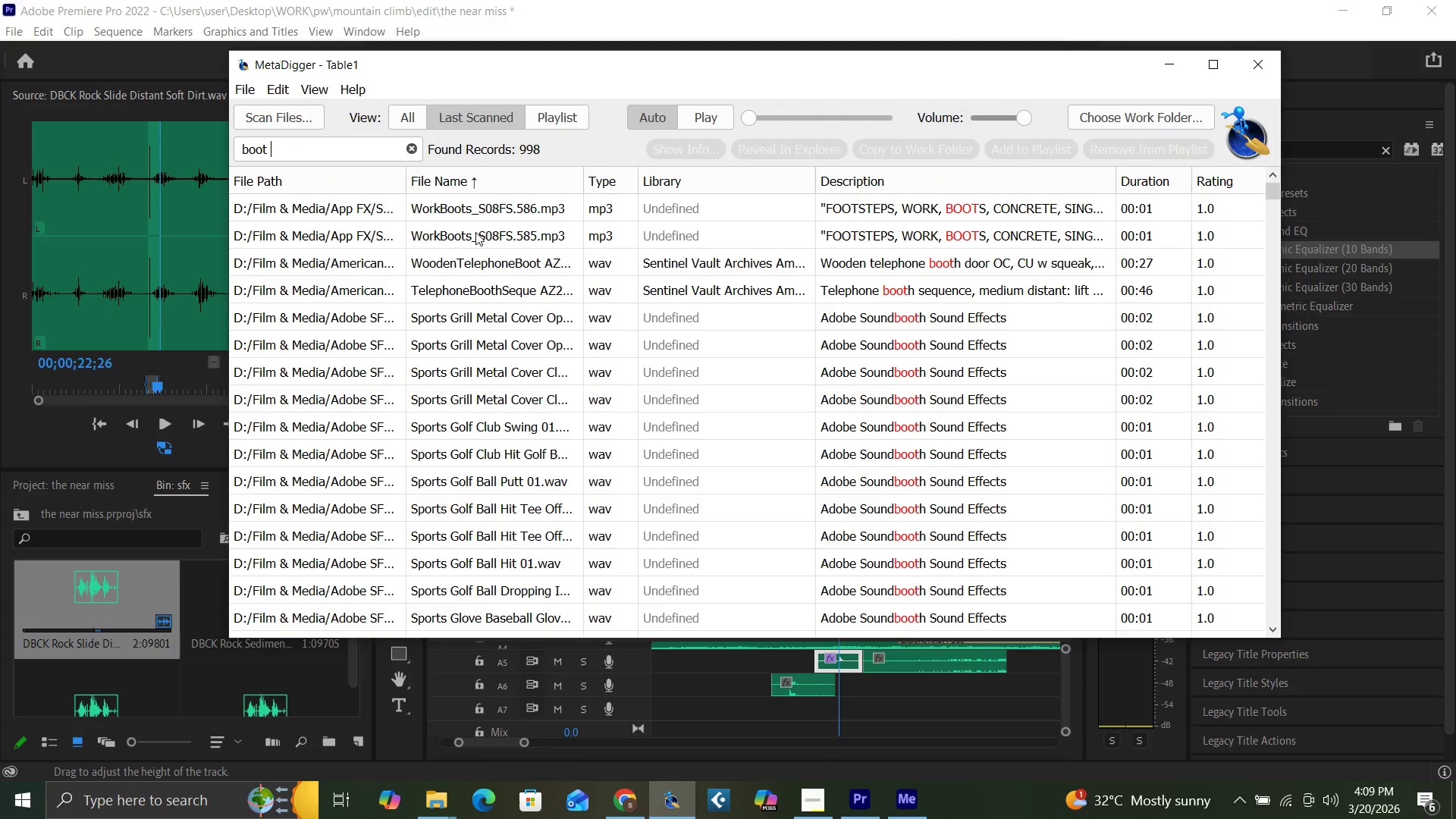 
left_click_drag(start_coordinate=[469, 212], to_coordinate=[464, 212])
 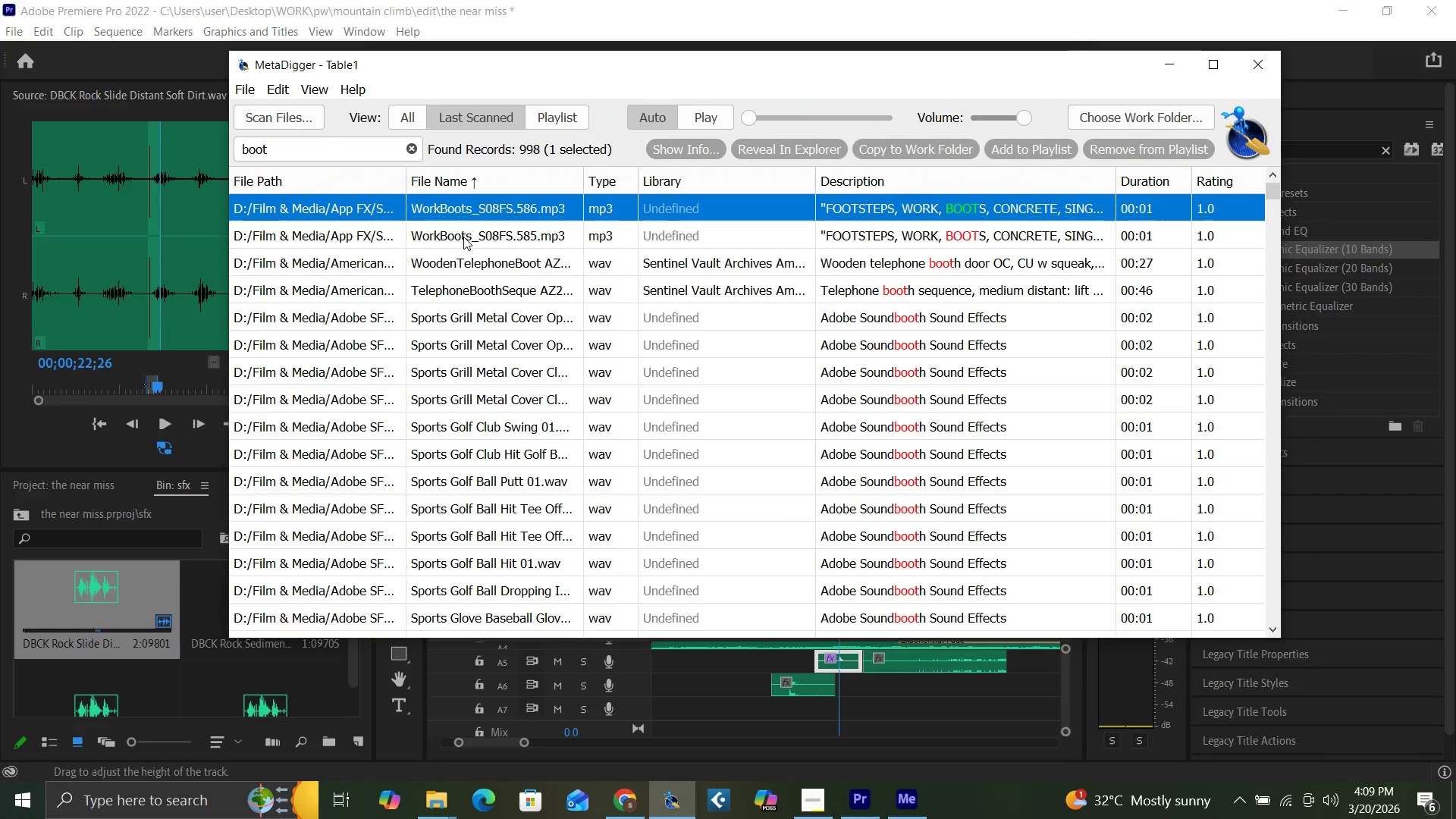 
left_click([463, 237])
 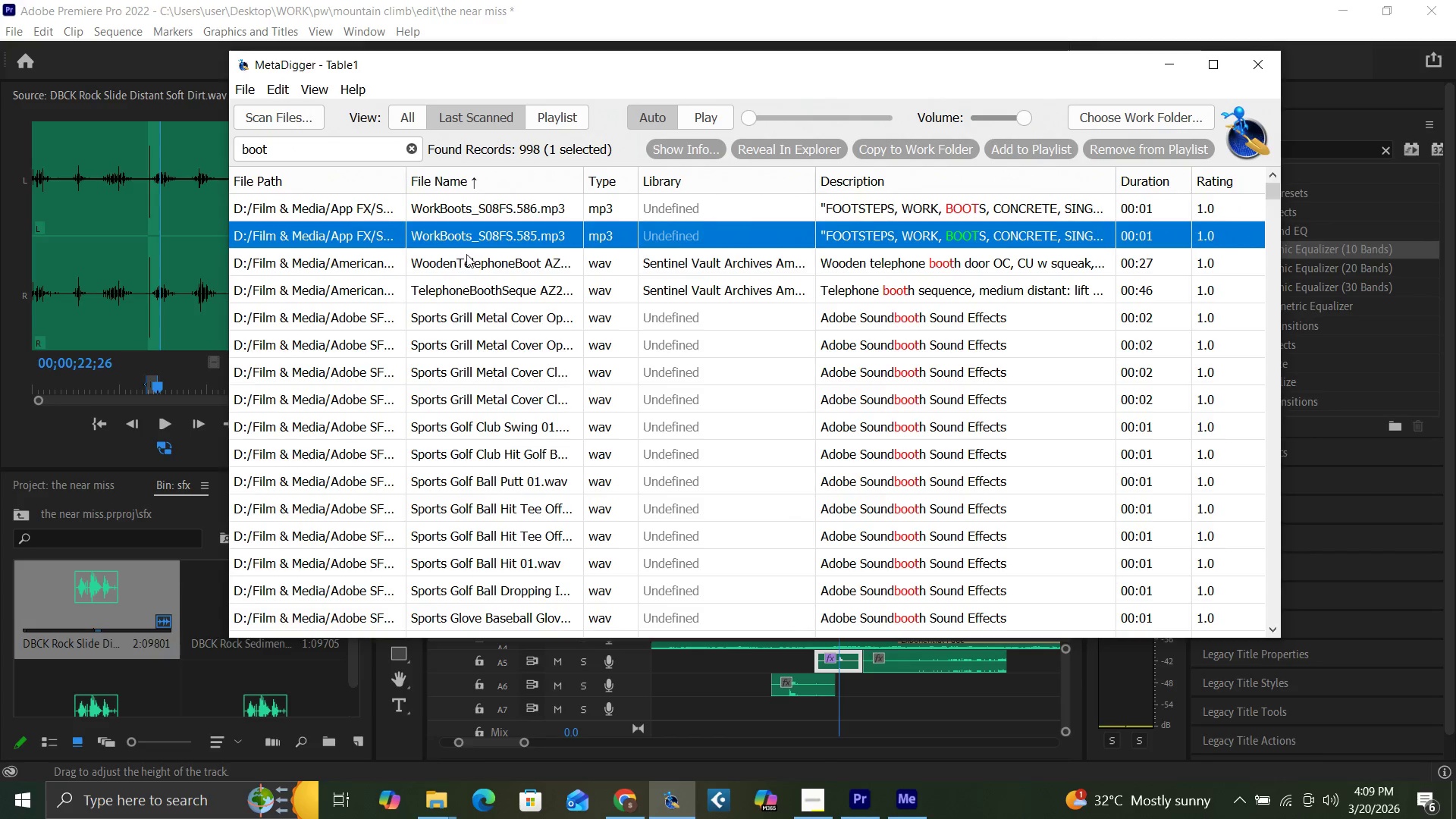 
left_click([468, 262])
 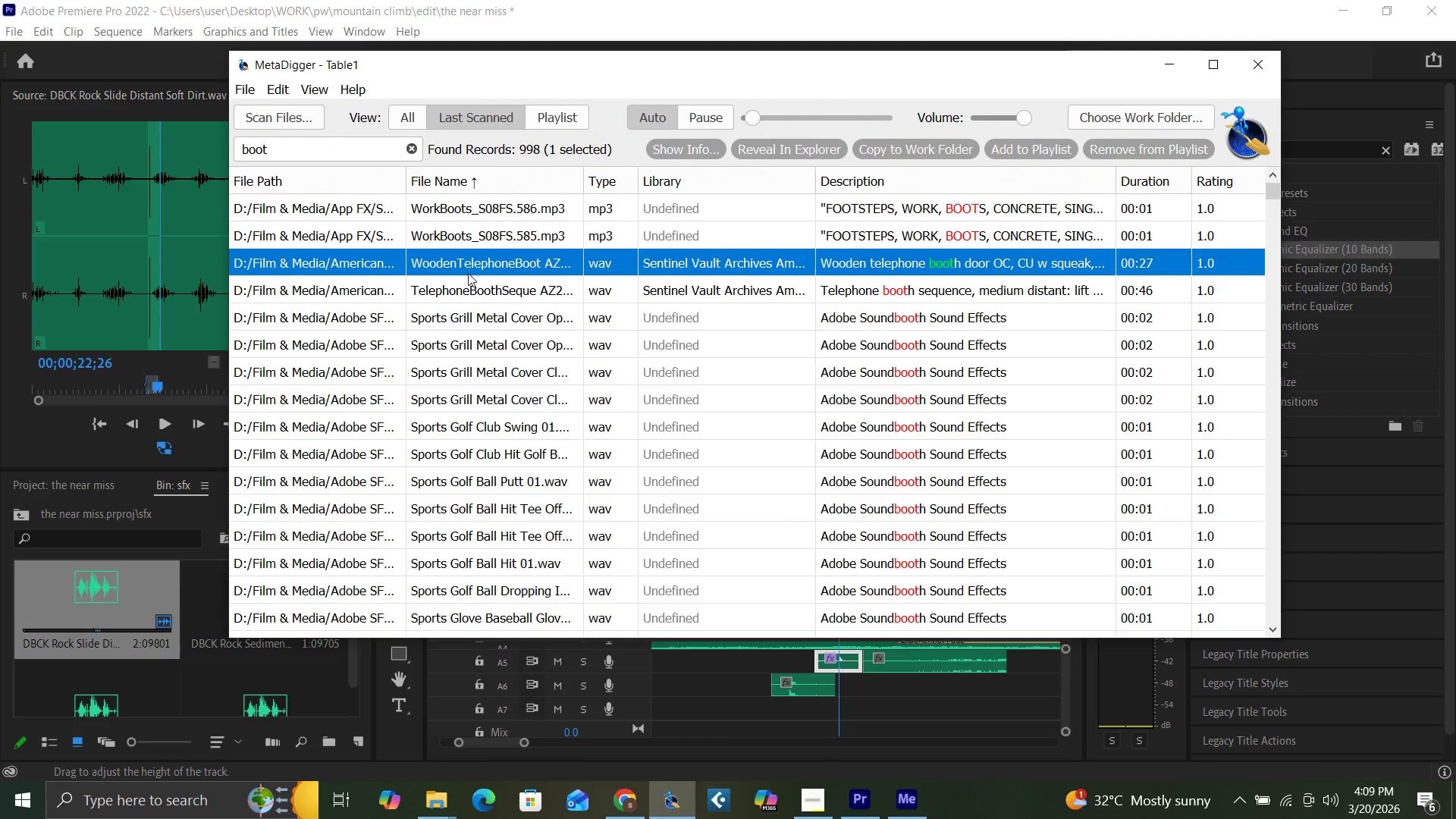 
left_click([469, 288])
 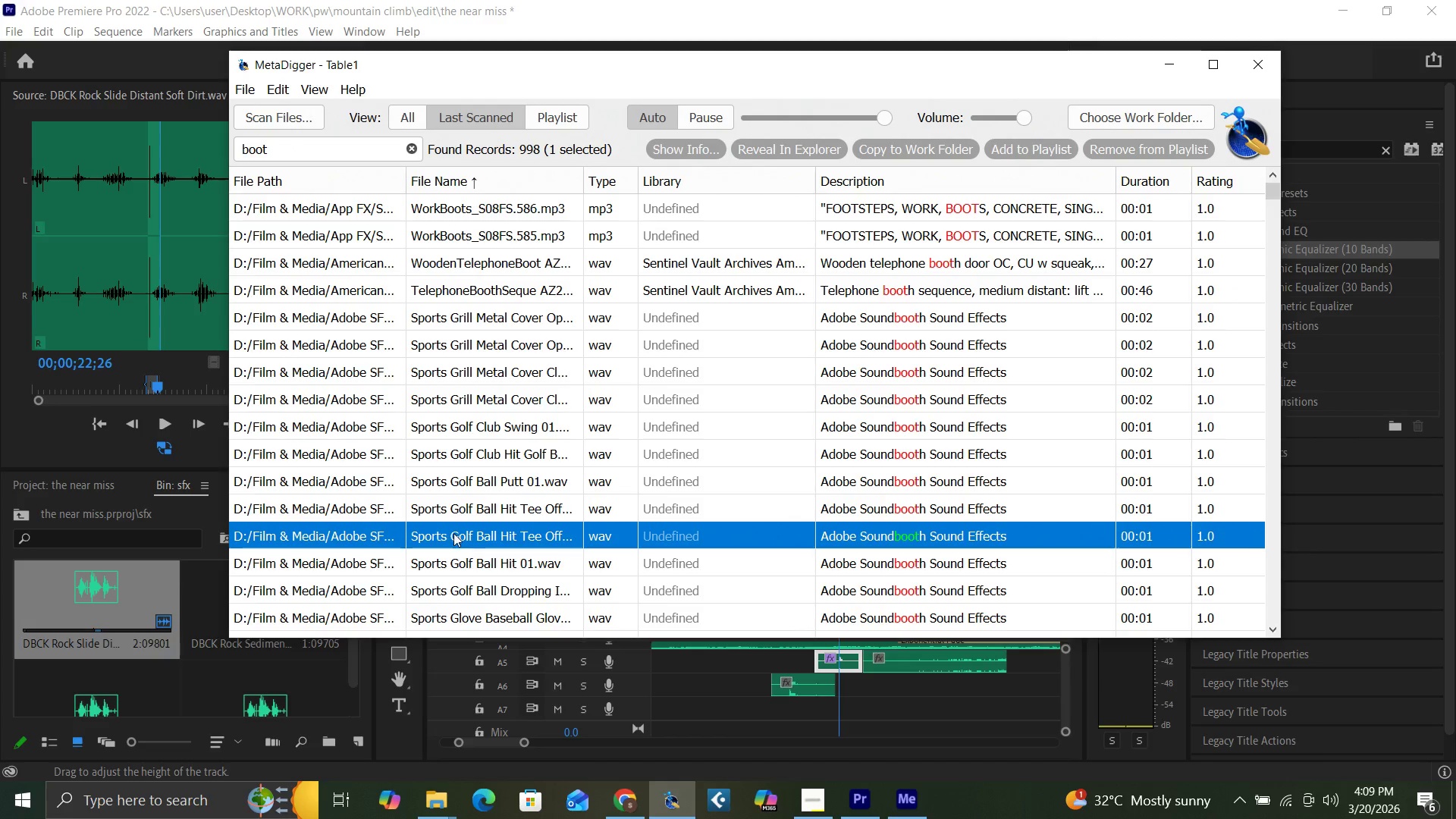 
scroll: coordinate [518, 447], scroll_direction: down, amount: 11.0
 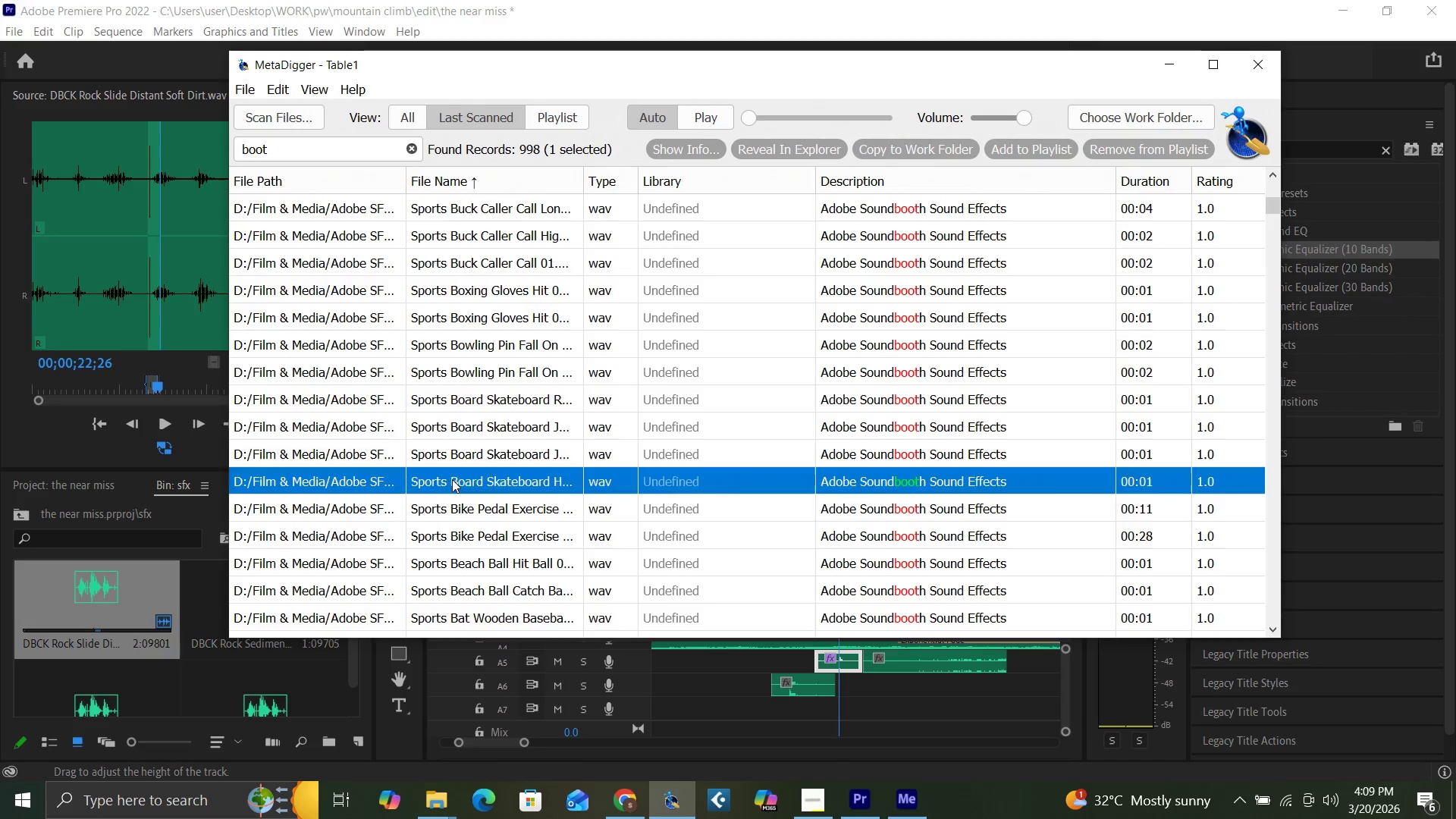 
double_click([453, 507])
 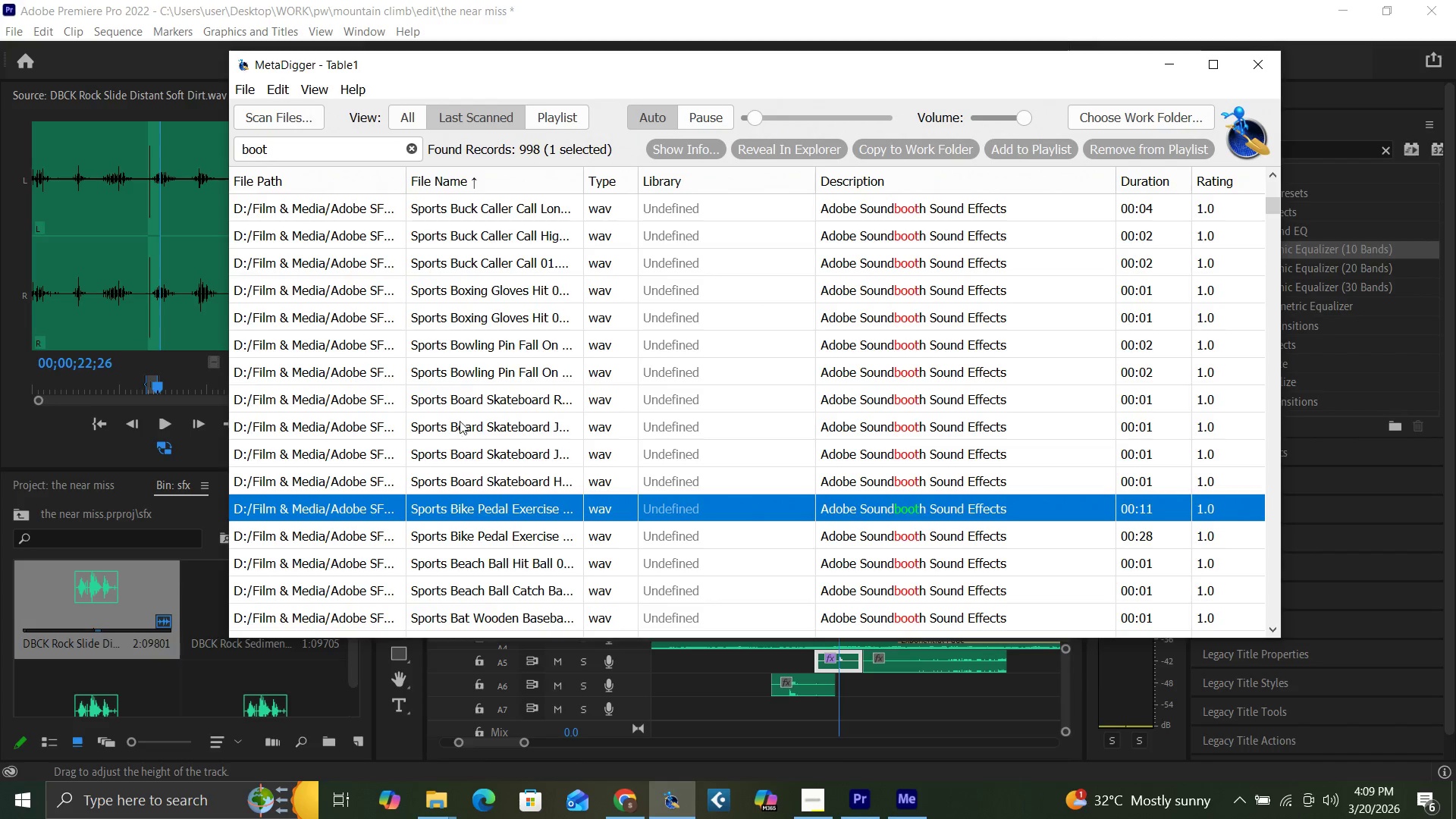 
left_click([467, 396])
 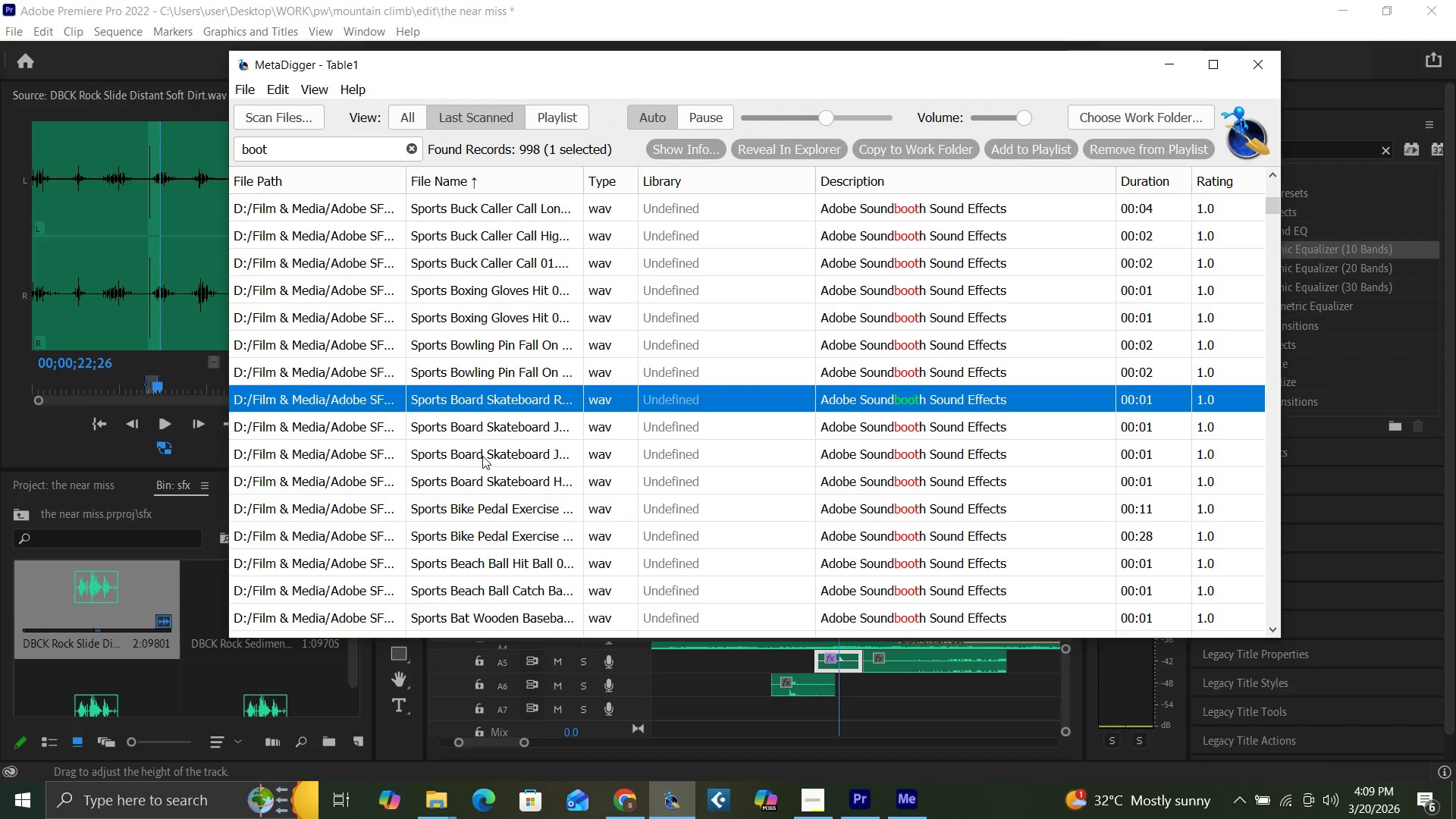 
scroll: coordinate [488, 519], scroll_direction: down, amount: 24.0
 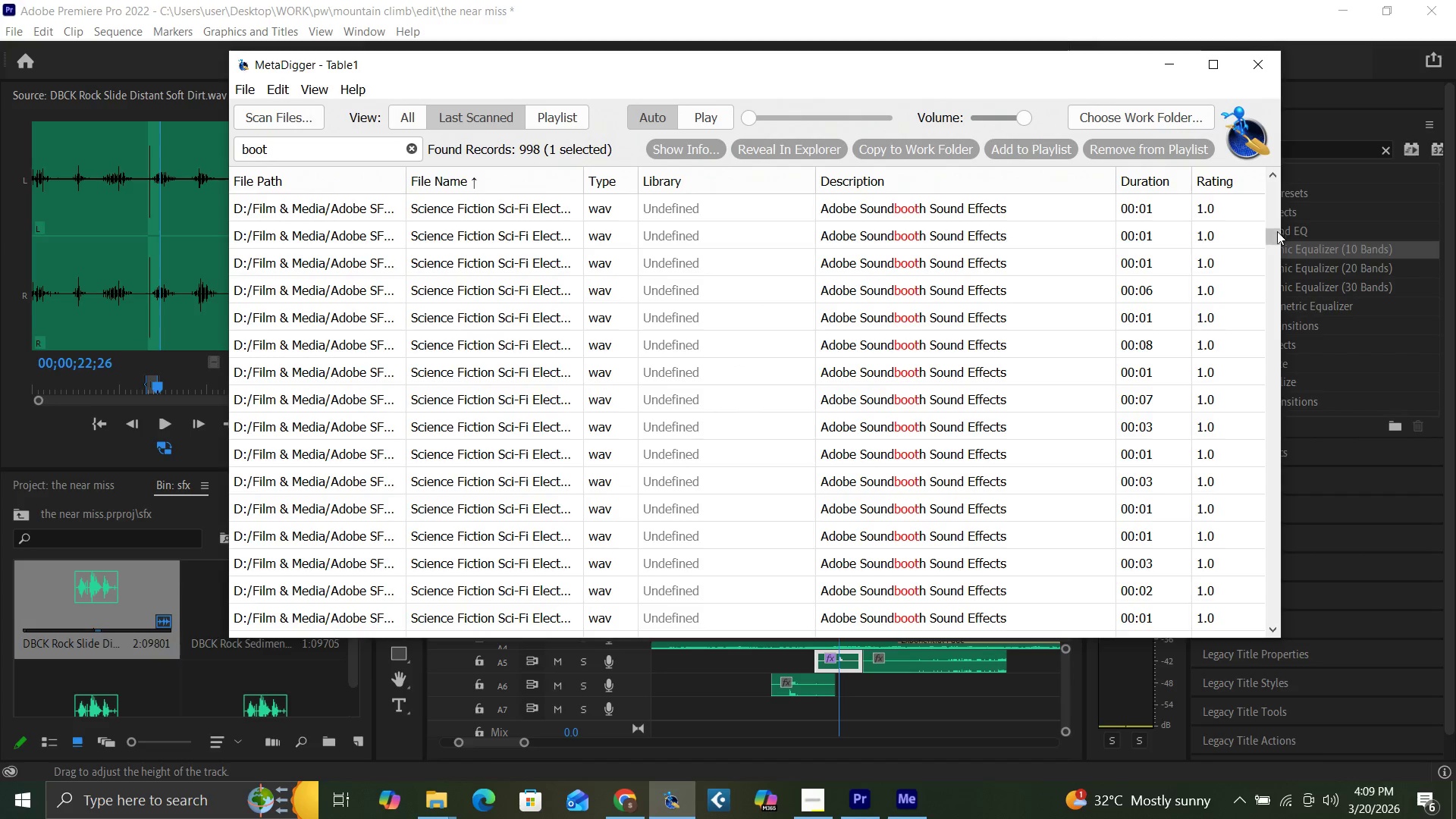 
left_click_drag(start_coordinate=[1275, 239], to_coordinate=[1281, 627])
 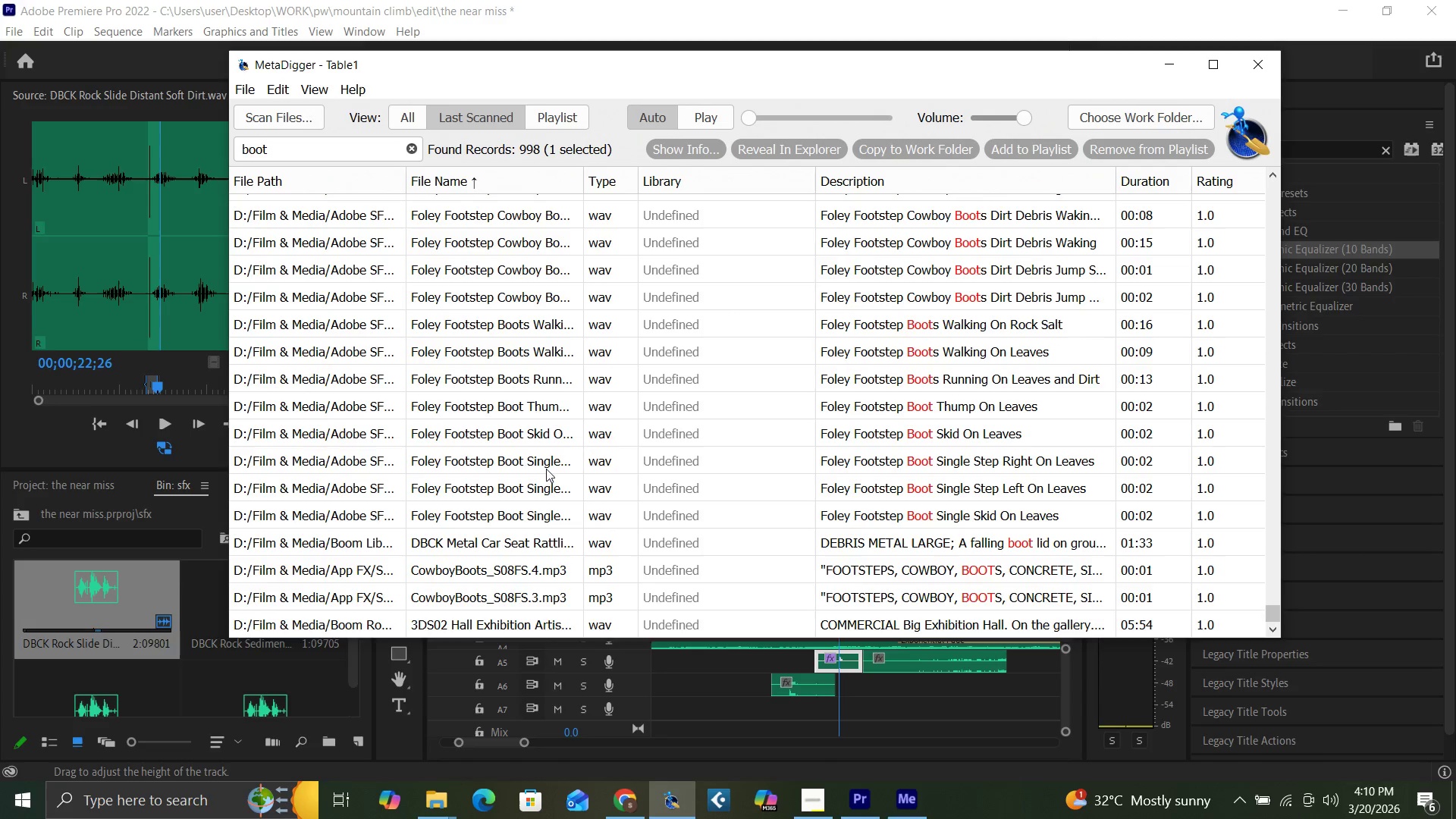 
left_click([513, 461])
 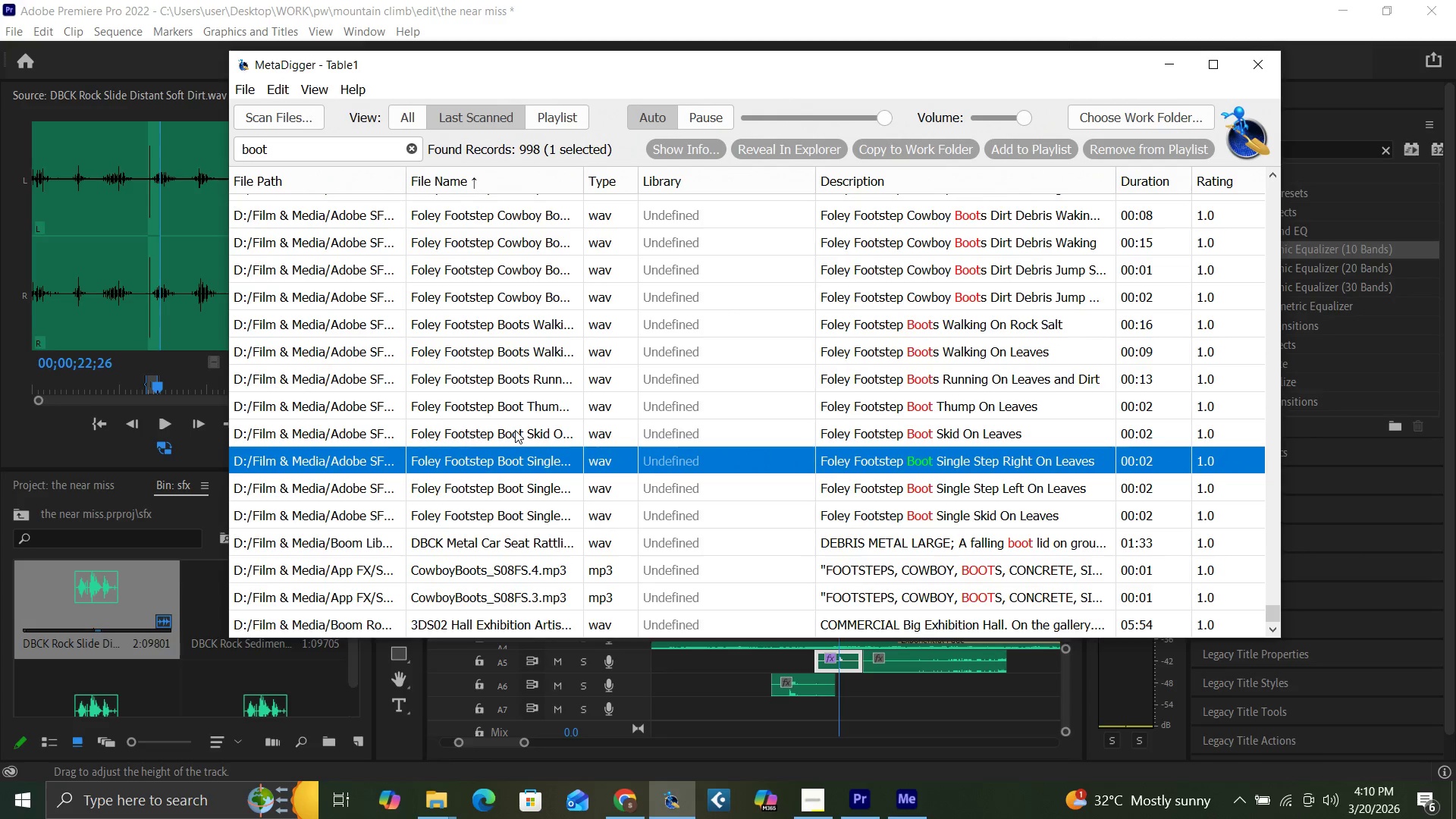 
left_click([515, 430])
 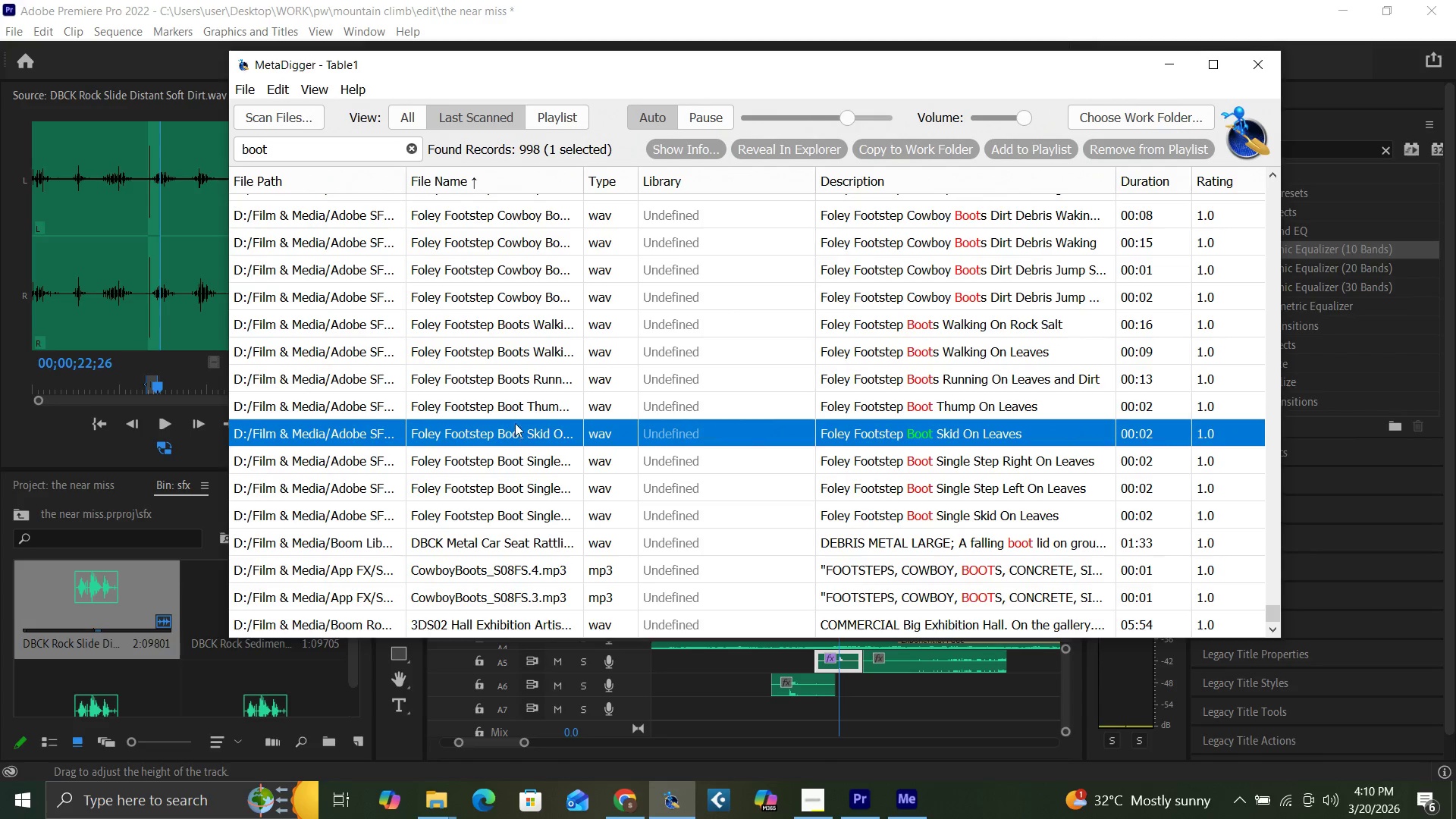 
left_click([514, 409])
 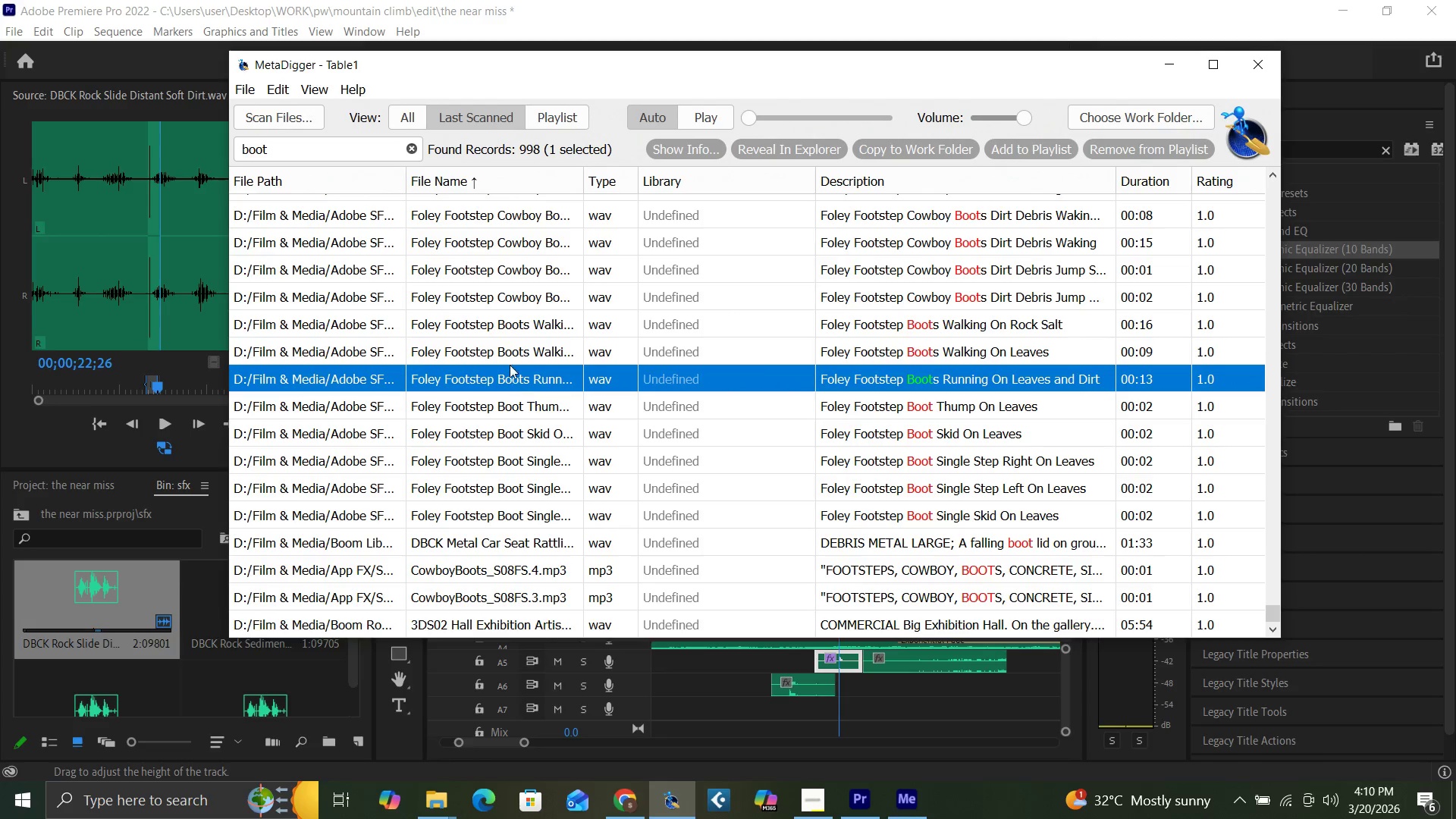 
left_click([506, 344])
 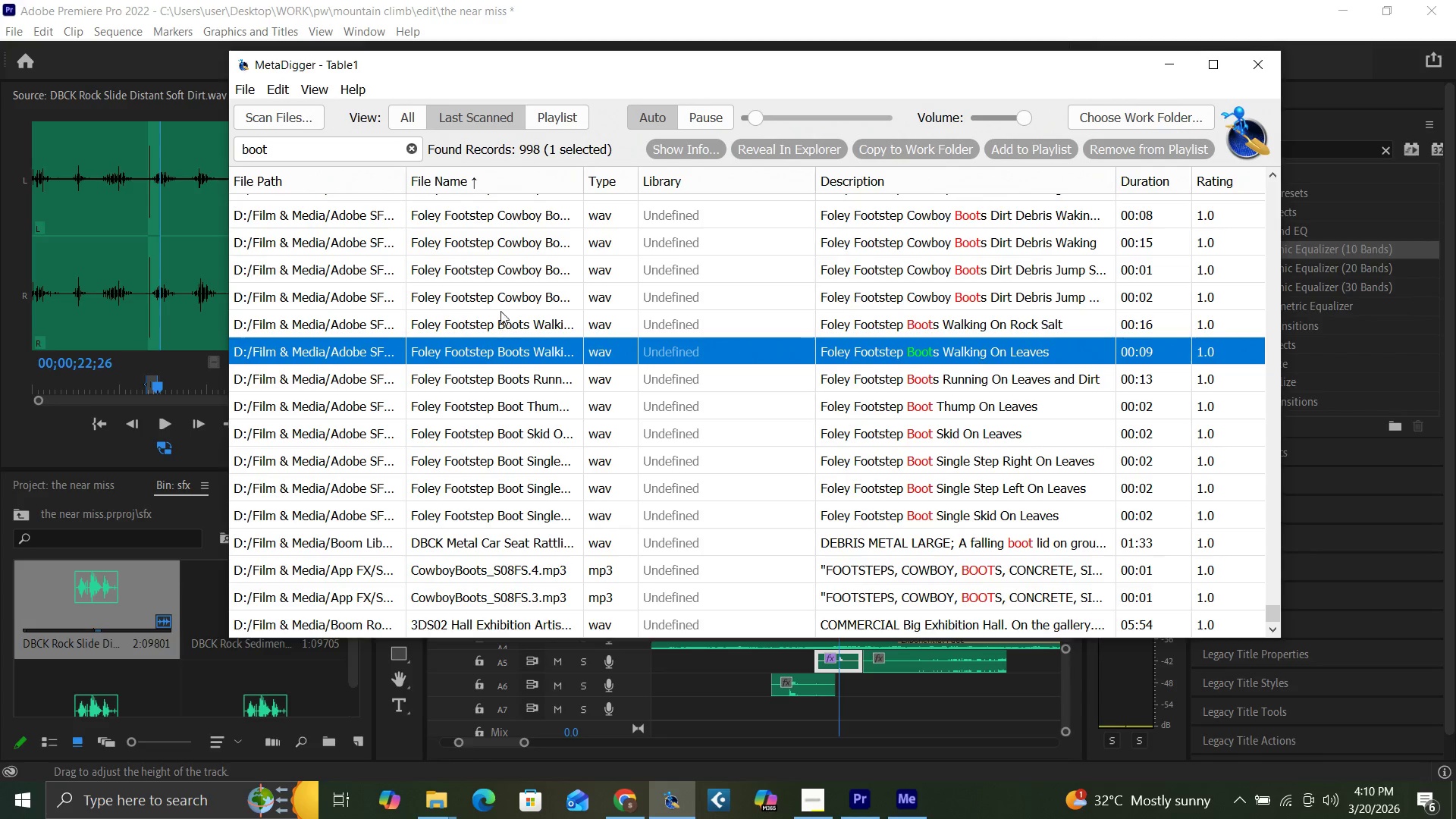 
left_click([500, 310])
 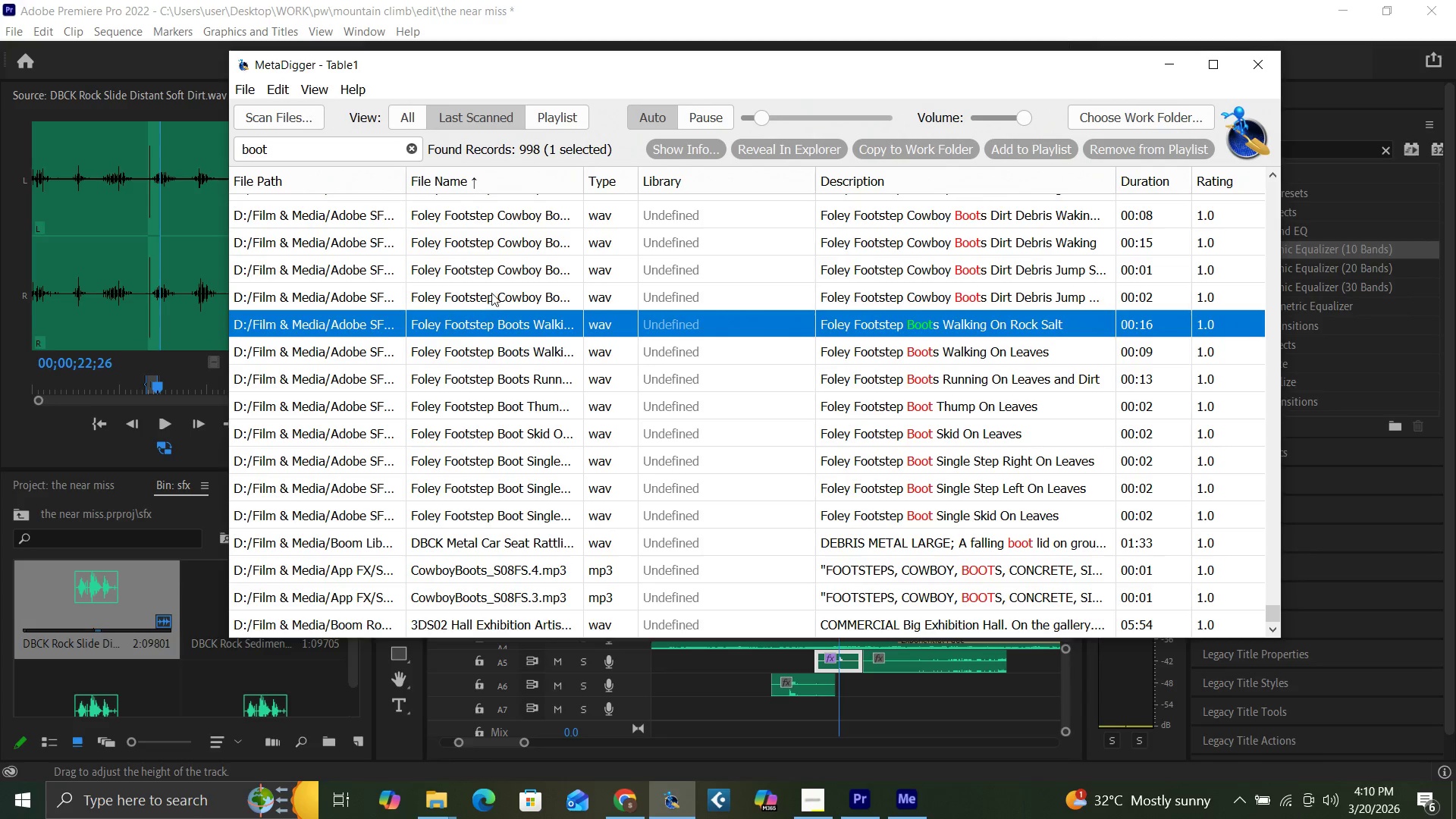 
left_click([497, 287])
 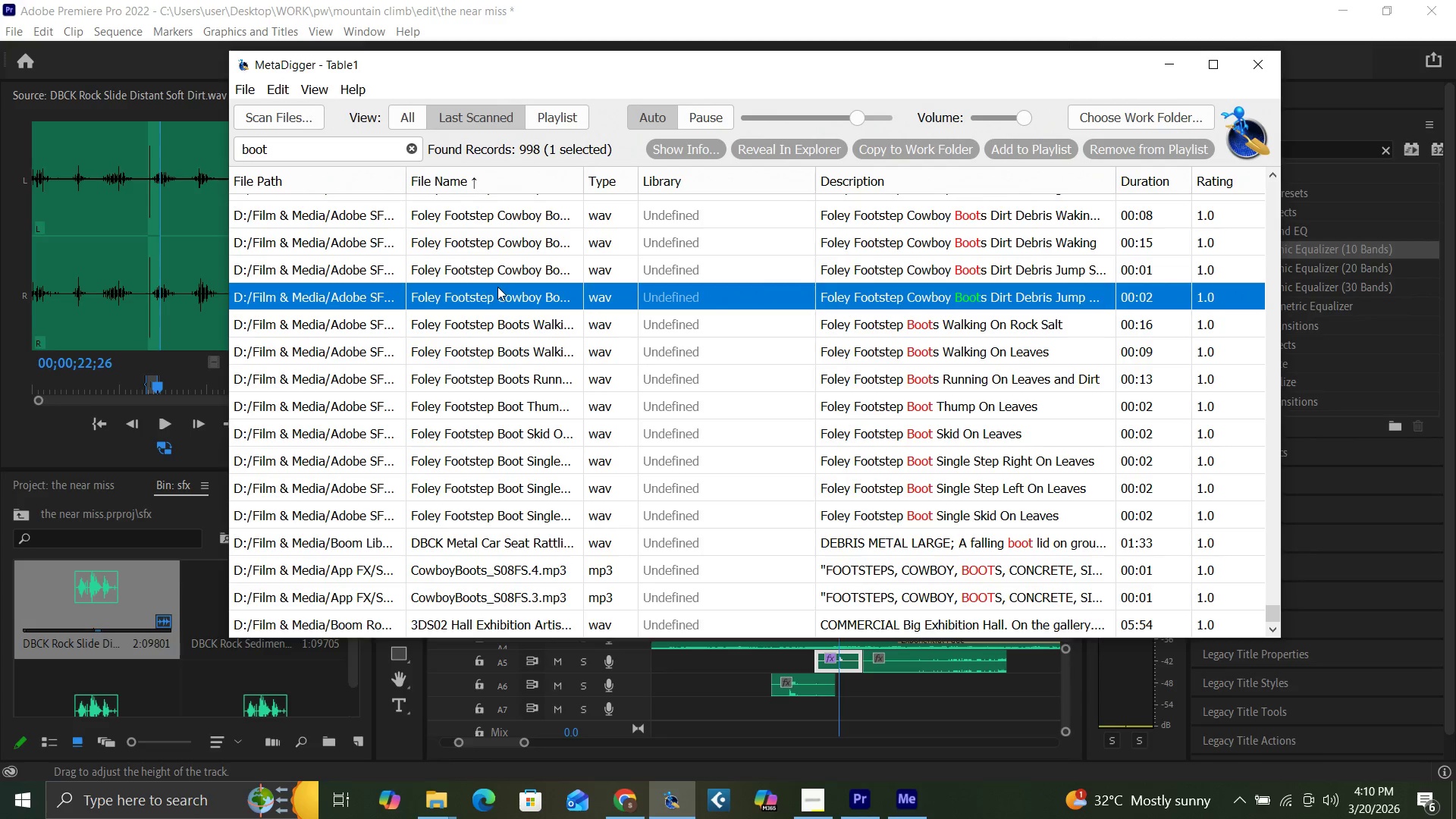 
left_click([503, 277])
 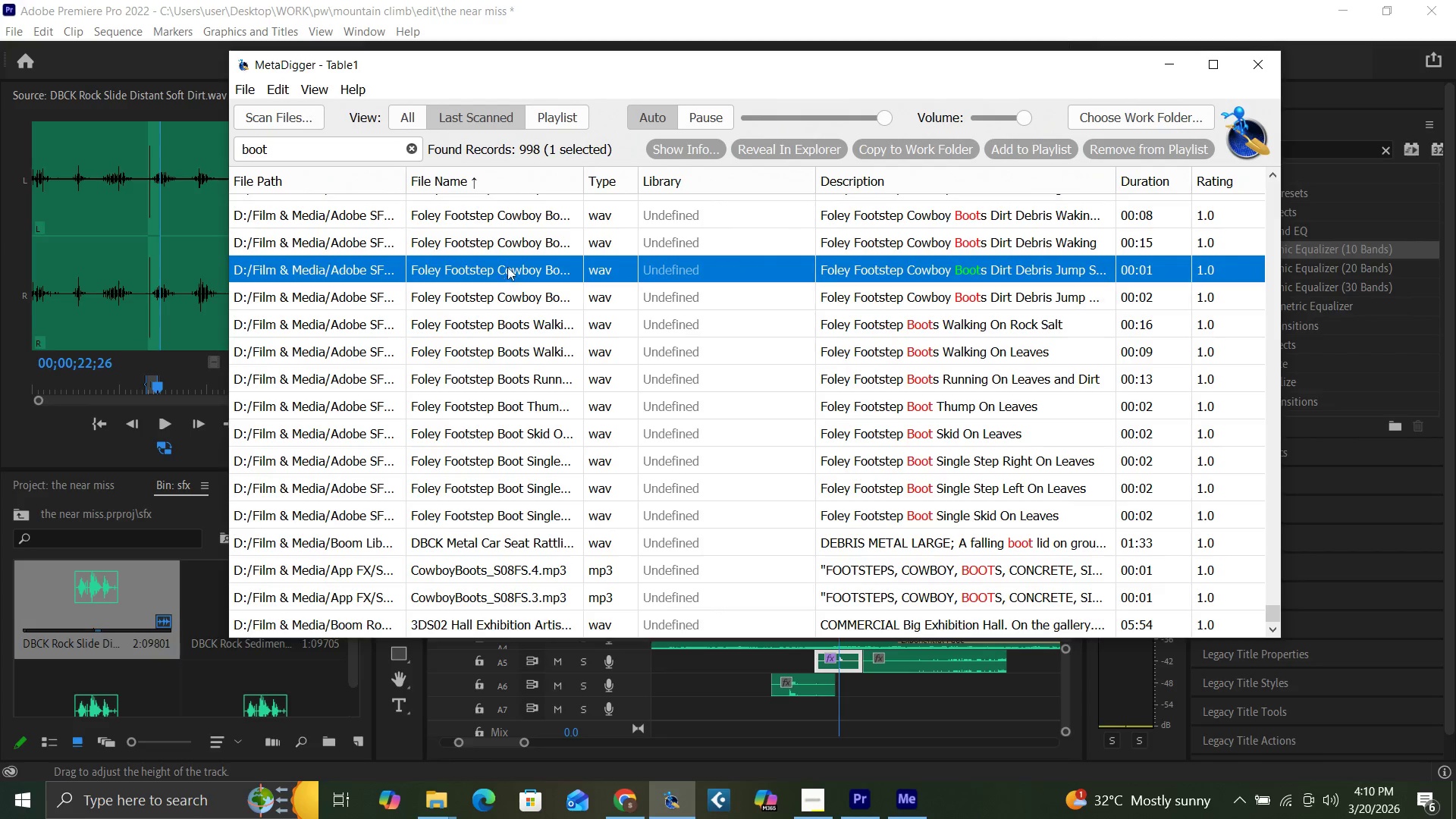 
left_click([514, 252])
 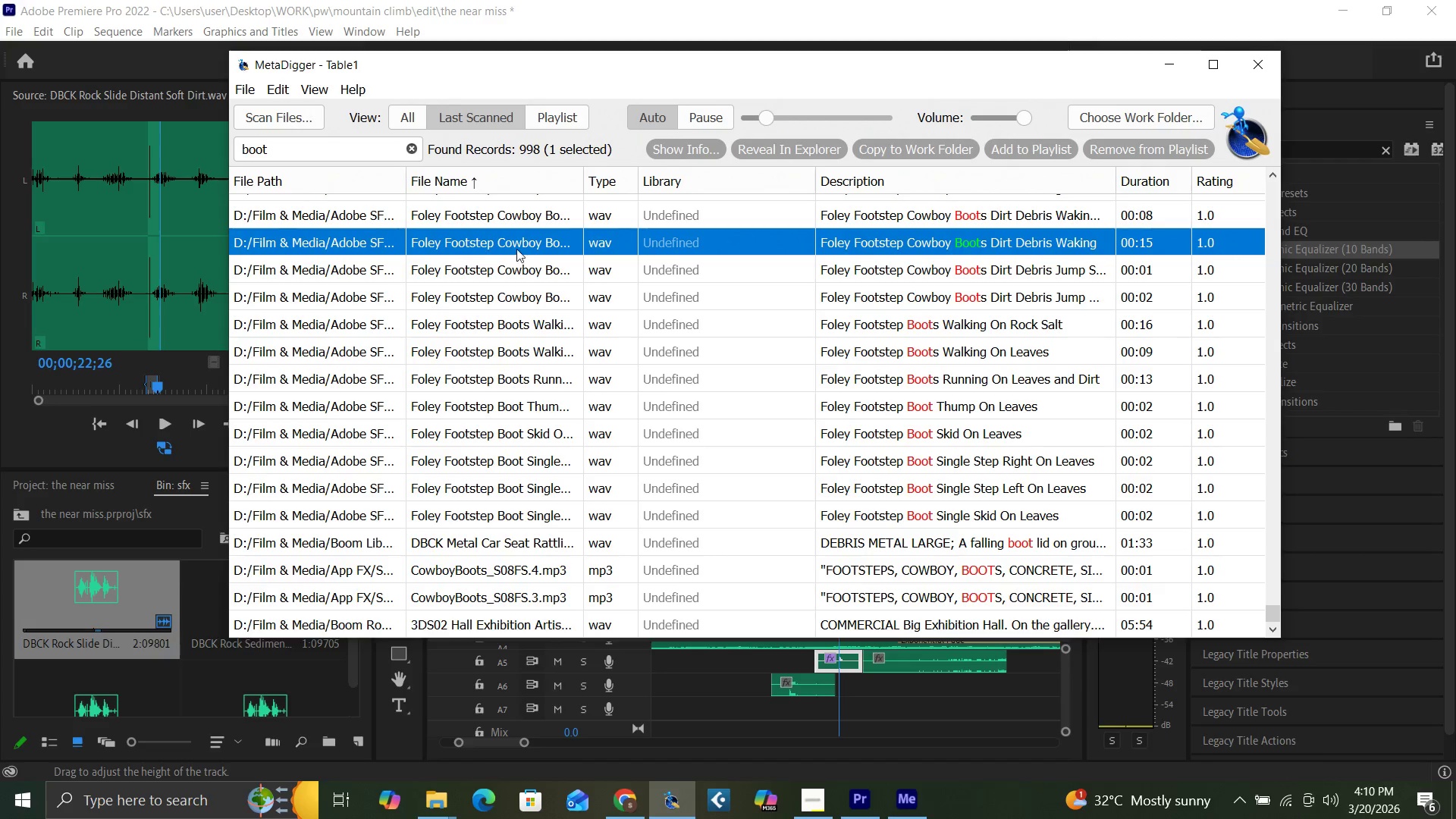 
left_click([526, 217])
 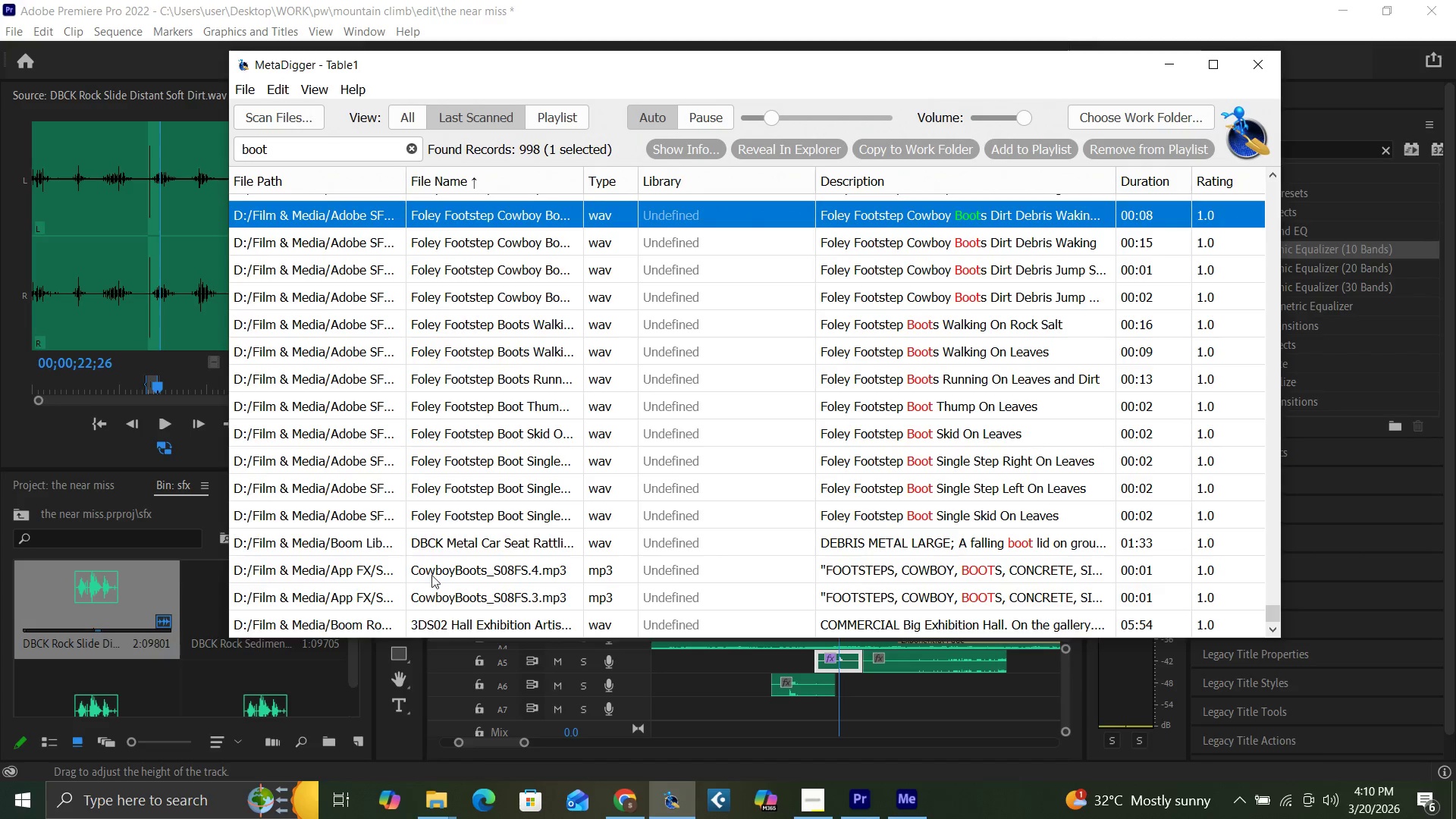 
left_click([467, 595])
 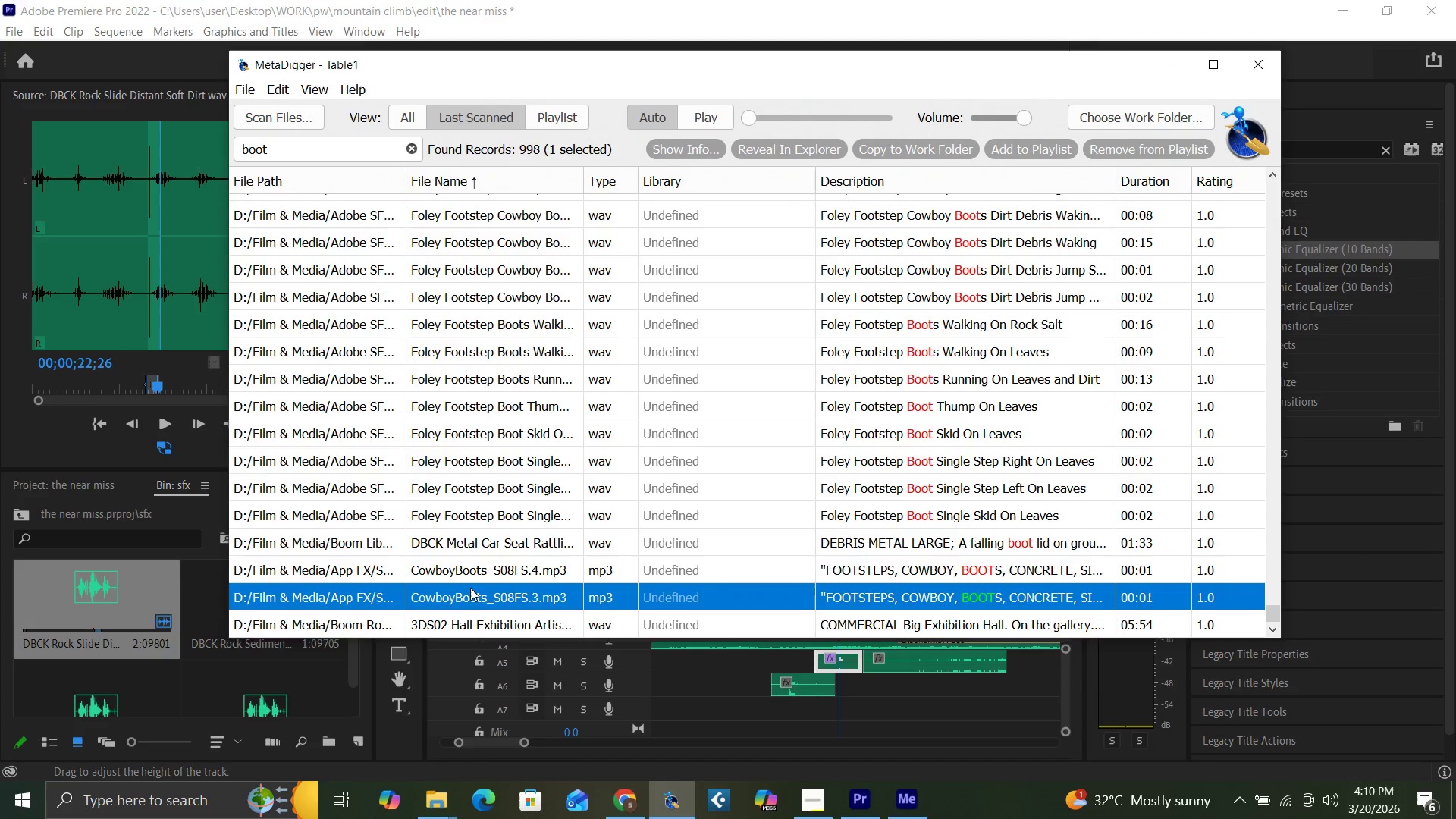 
left_click([476, 577])
 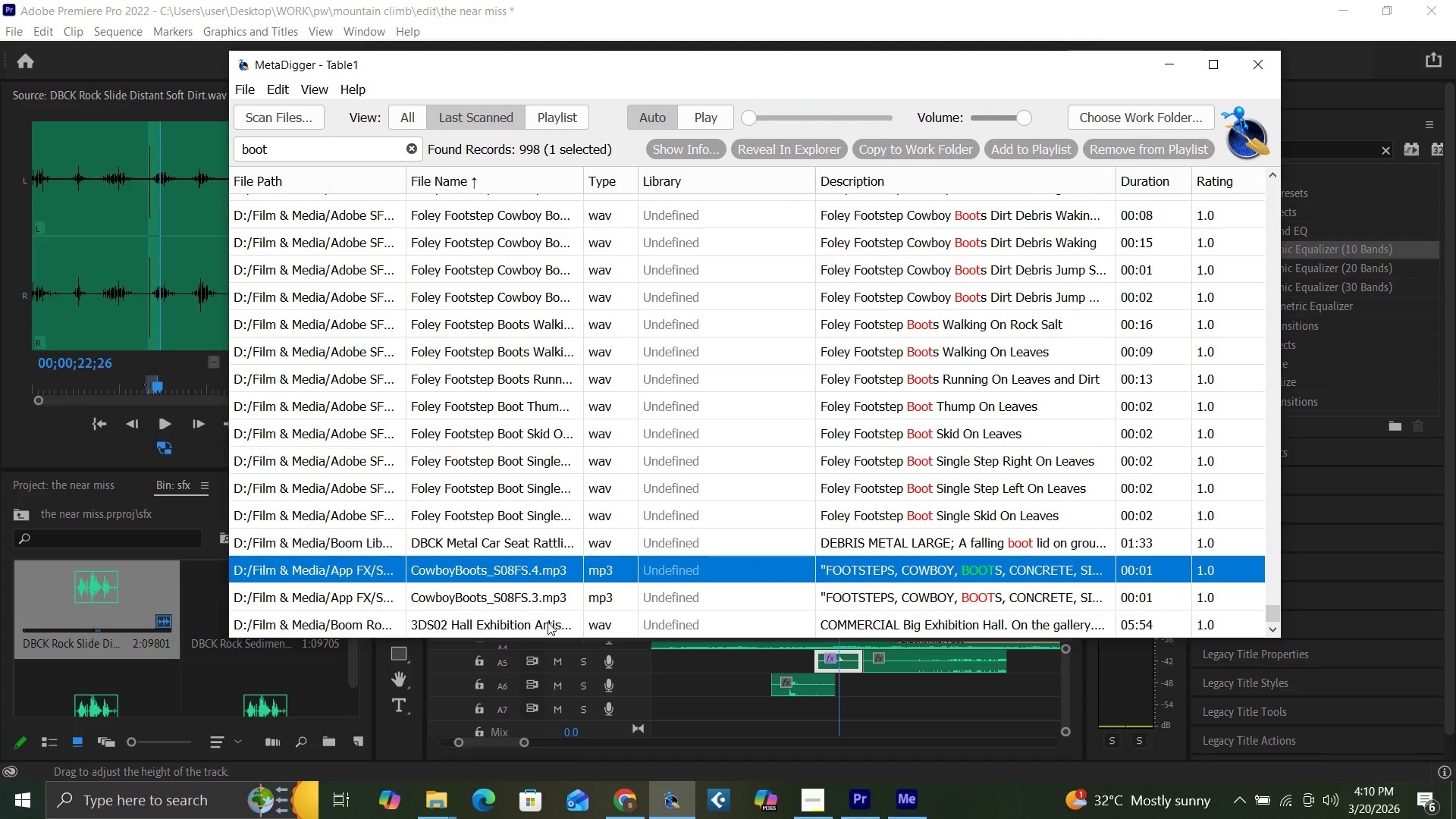 
left_click([521, 491])
 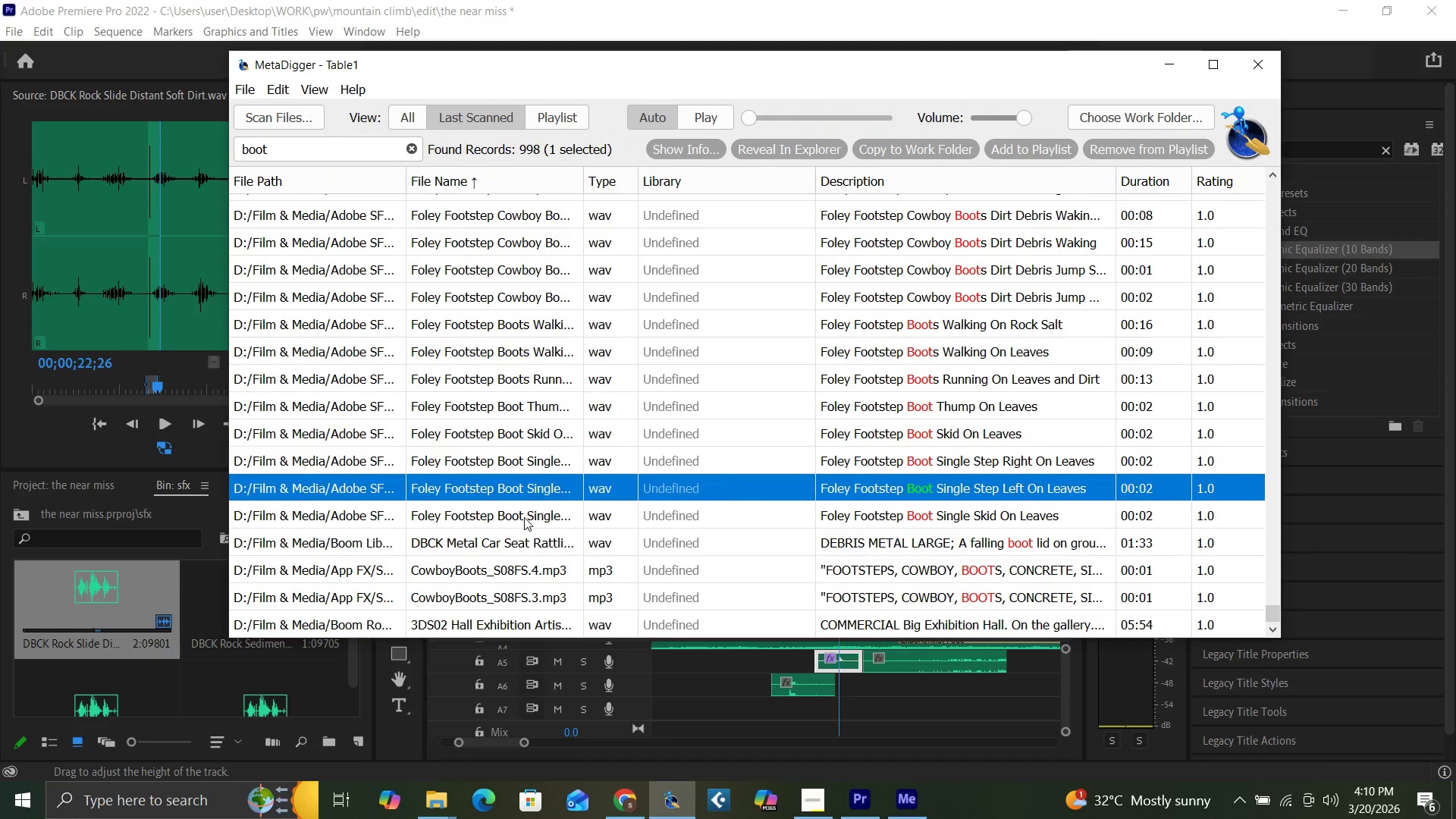 
left_click([524, 517])
 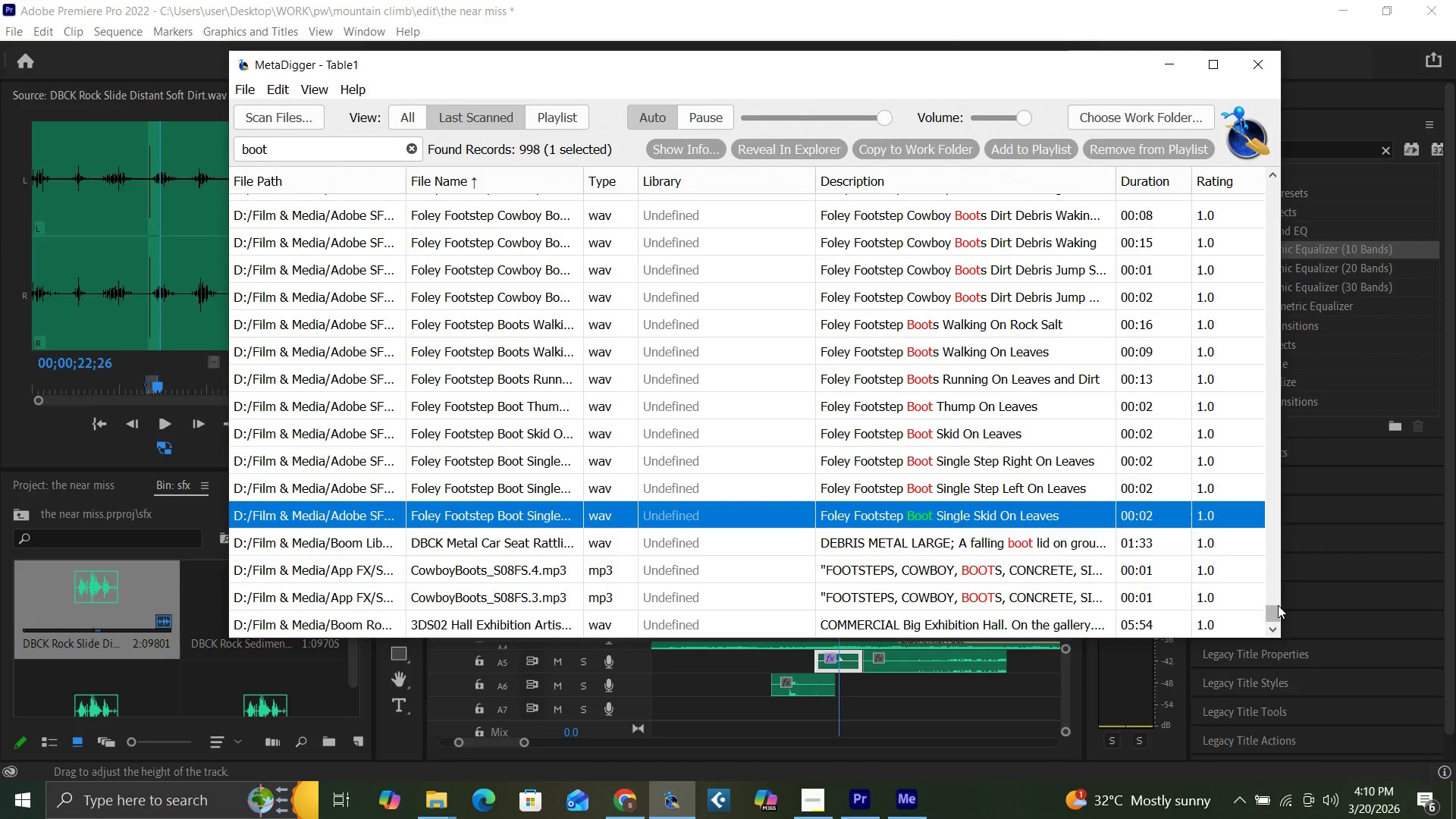 
left_click_drag(start_coordinate=[1276, 607], to_coordinate=[1275, 601])
 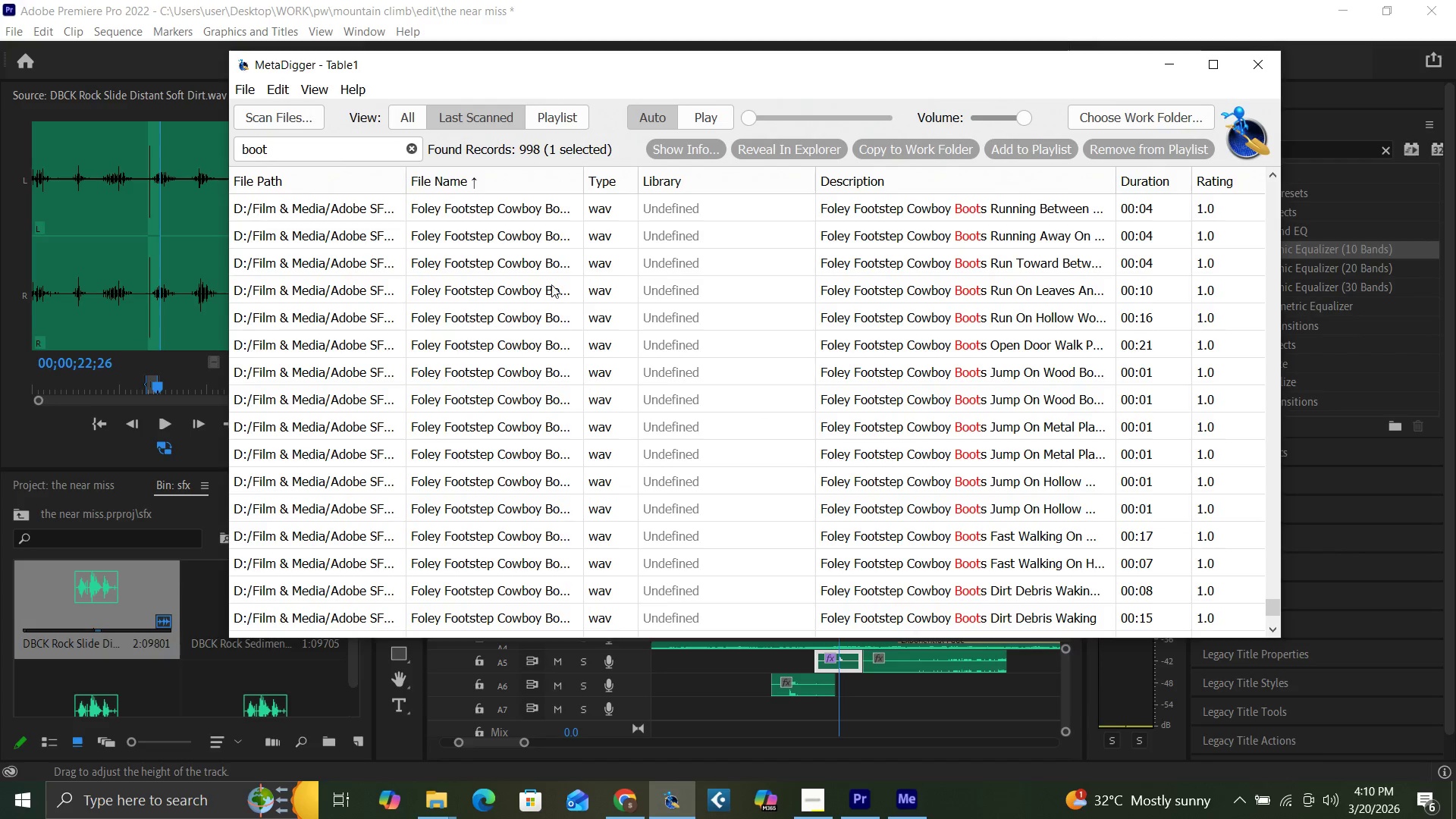 
left_click([518, 287])
 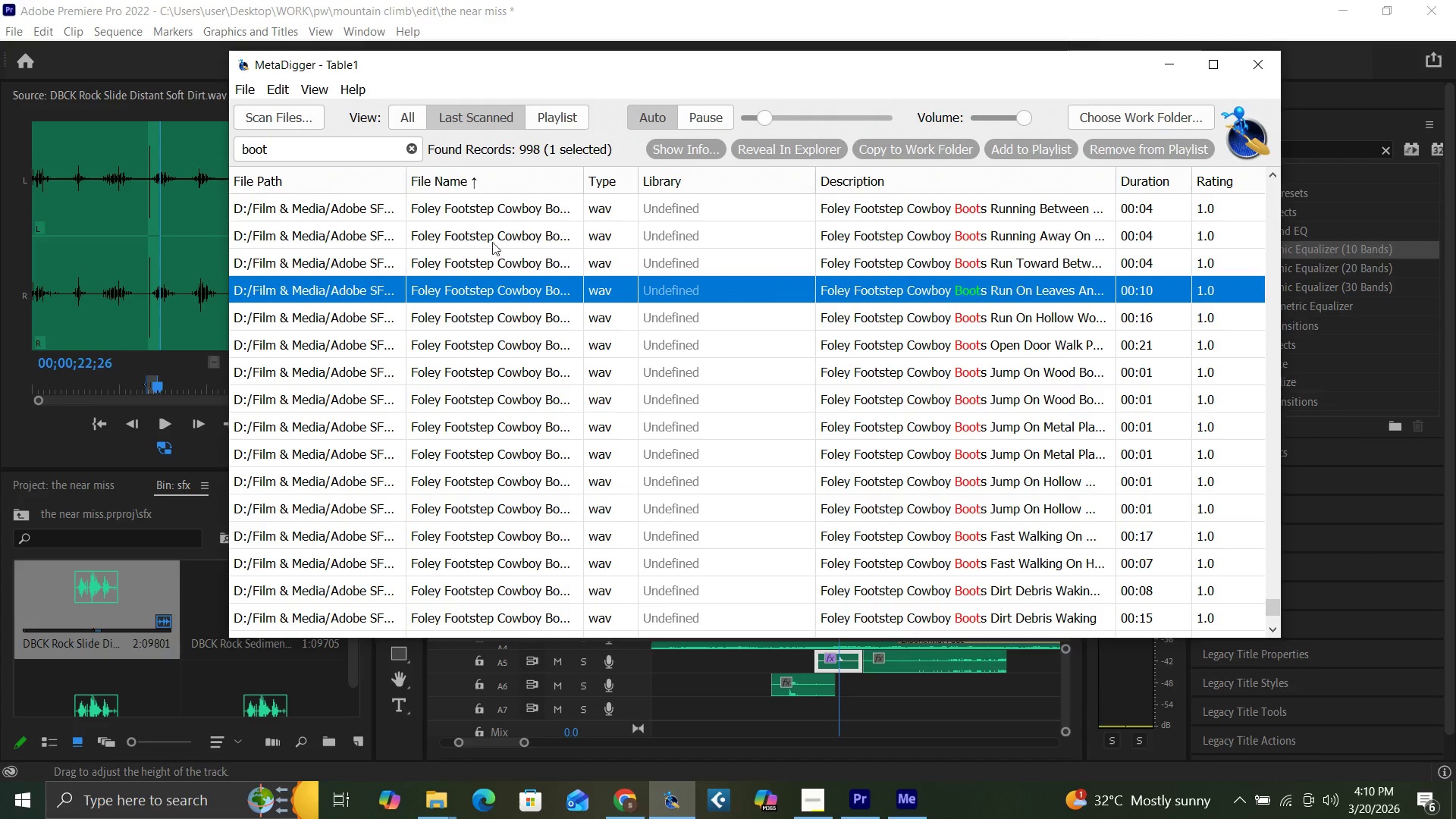 
left_click([495, 234])
 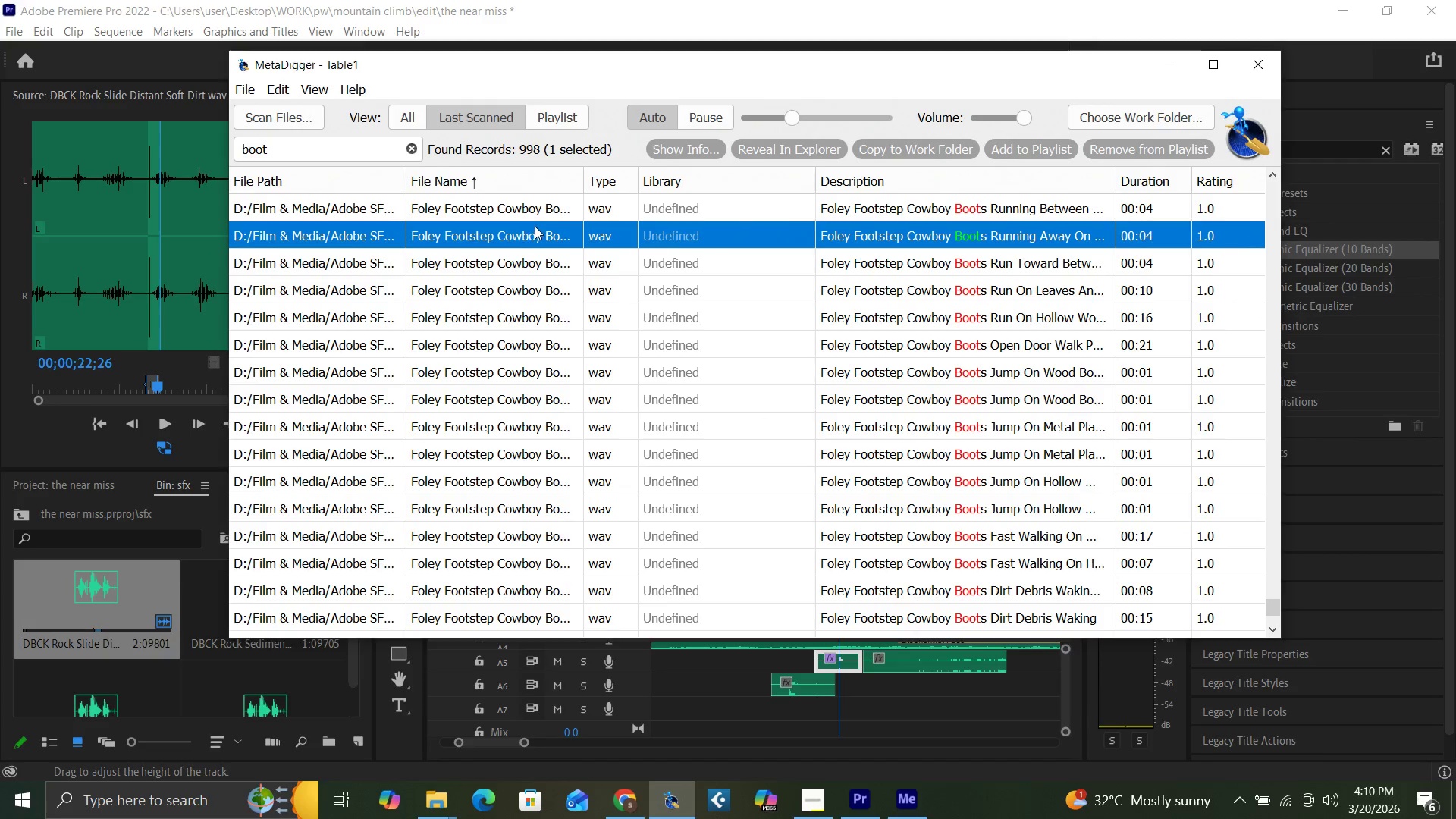 
double_click([548, 215])
 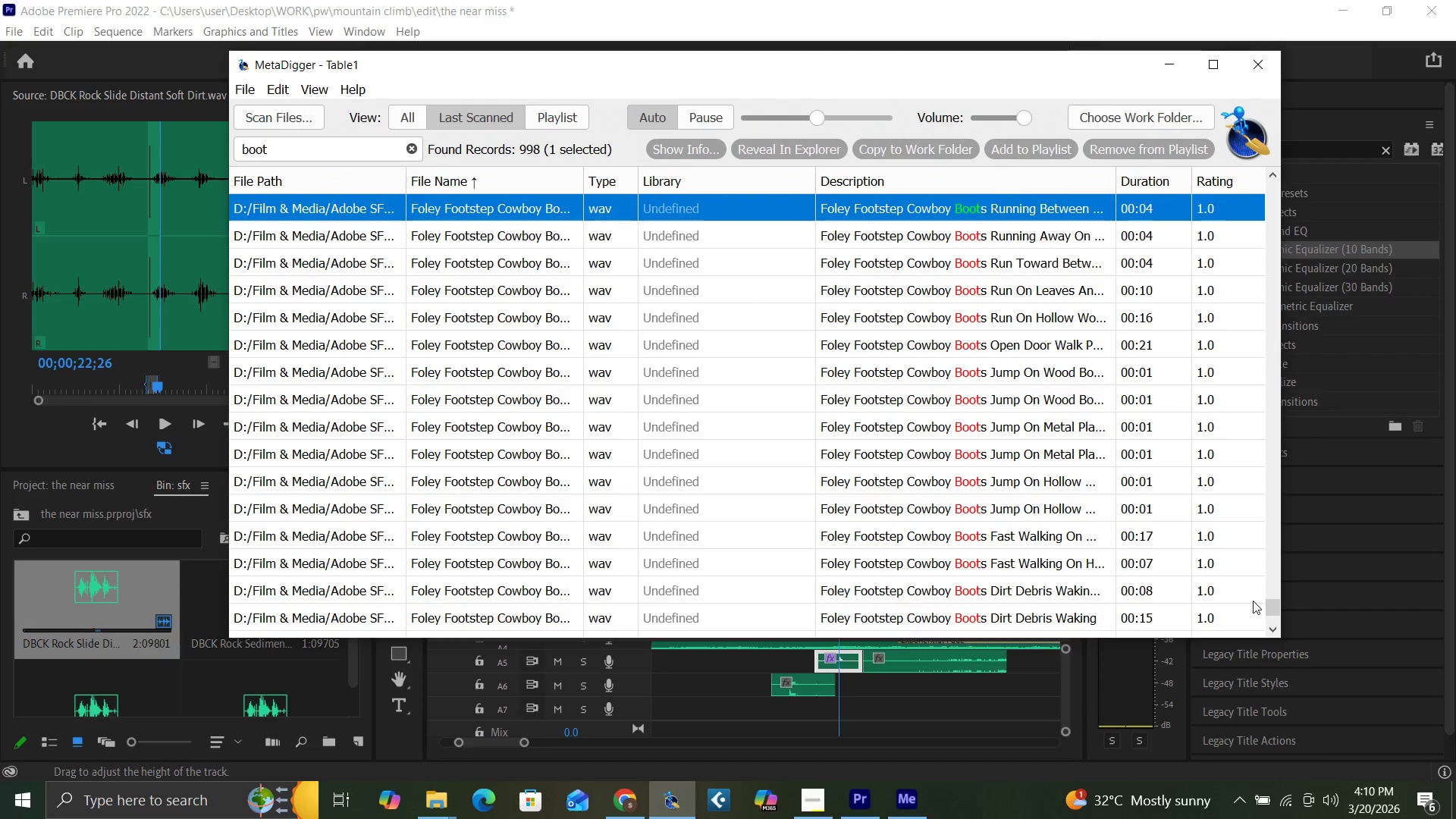 
left_click_drag(start_coordinate=[1273, 607], to_coordinate=[1269, 604])
 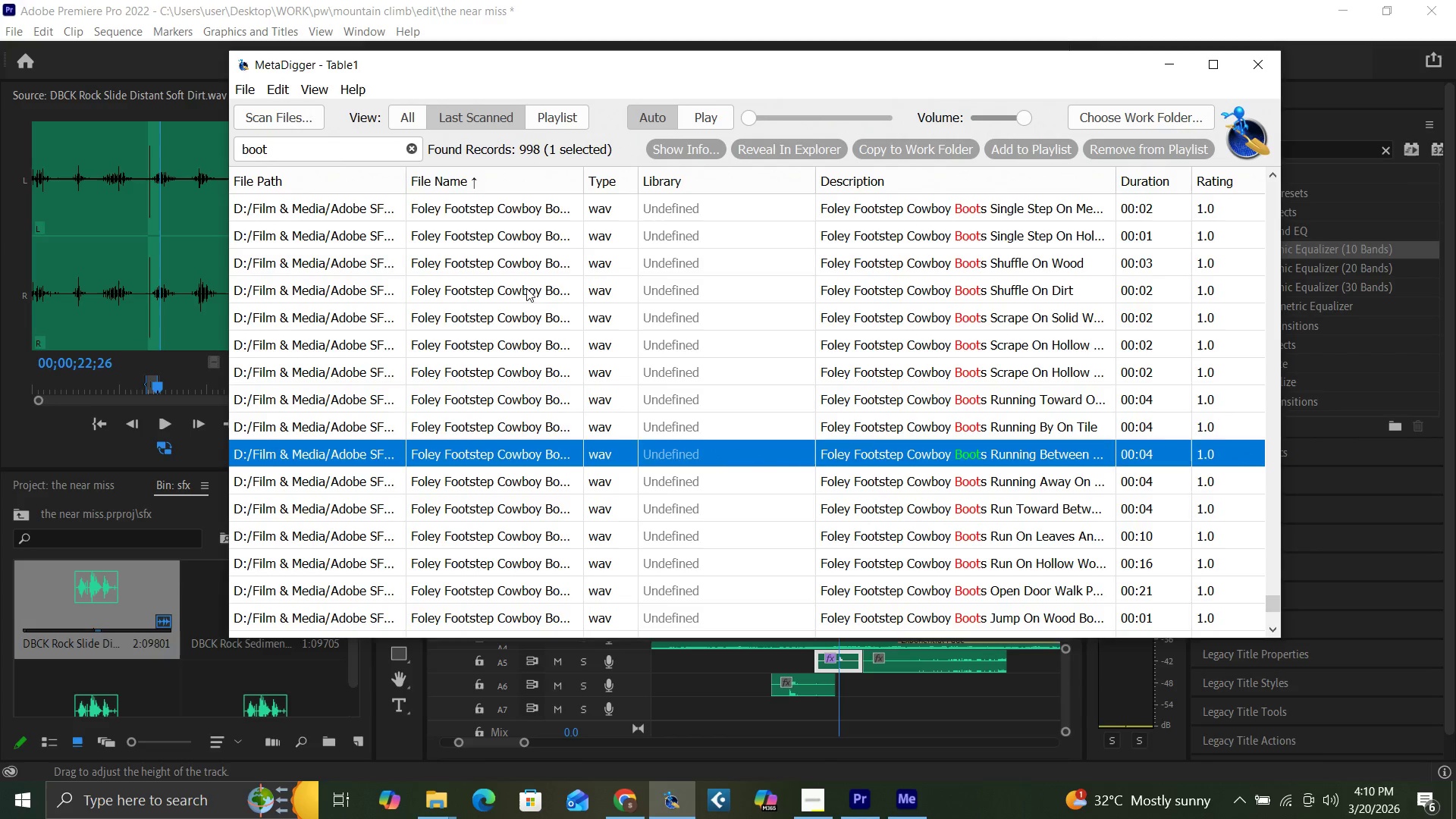 
left_click([517, 274])
 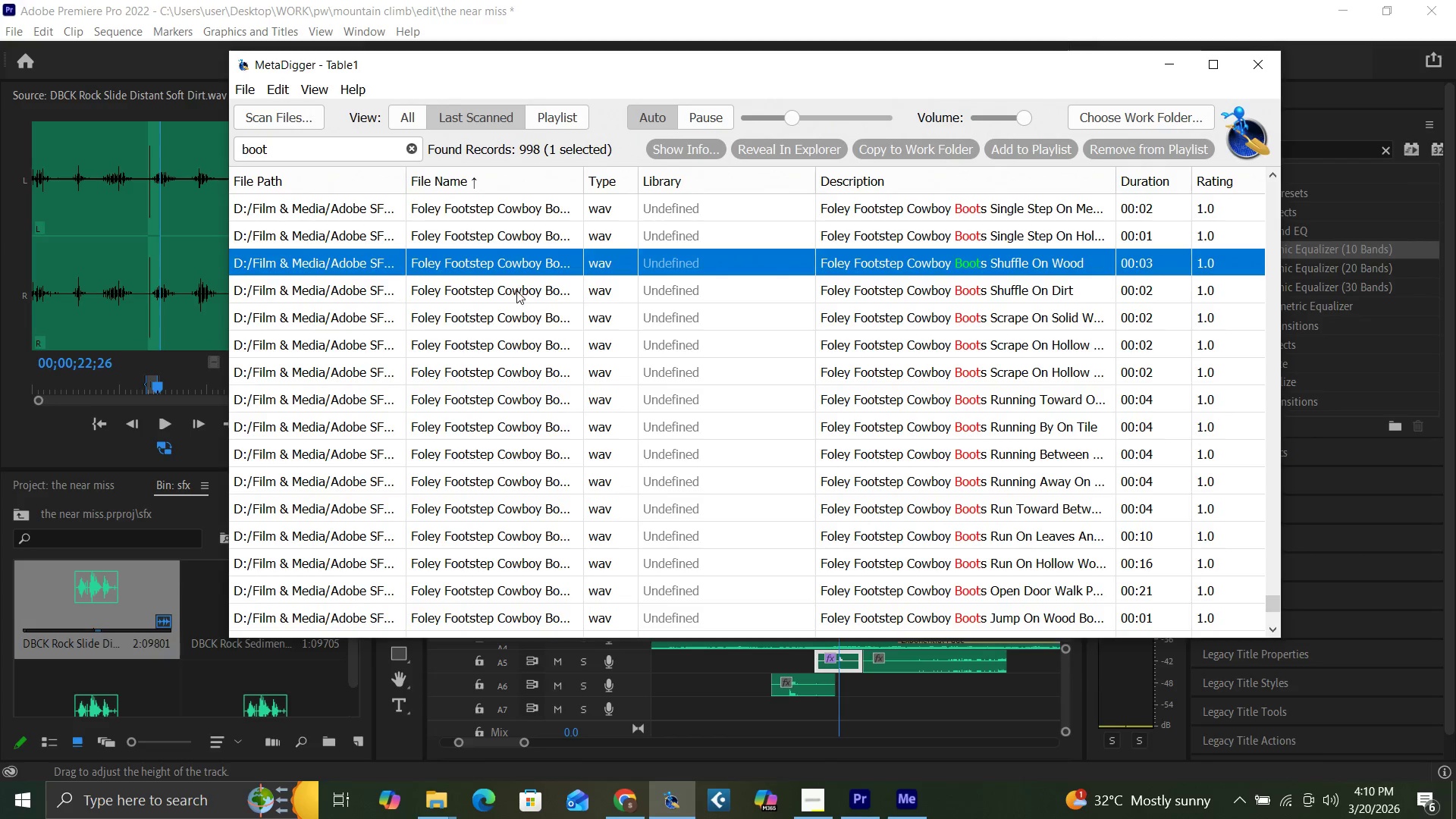 
left_click([516, 291])
 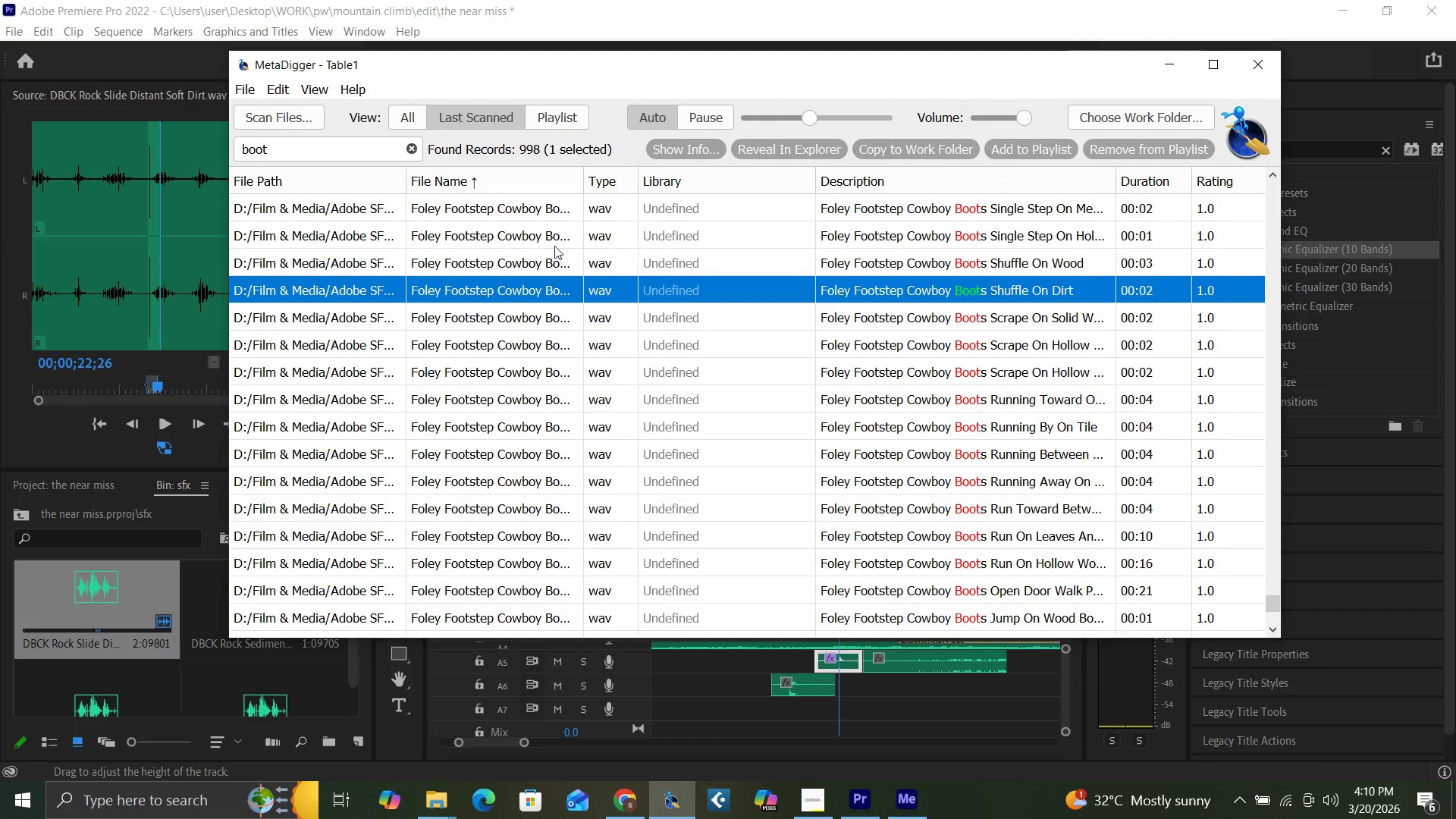 
left_click([540, 240])
 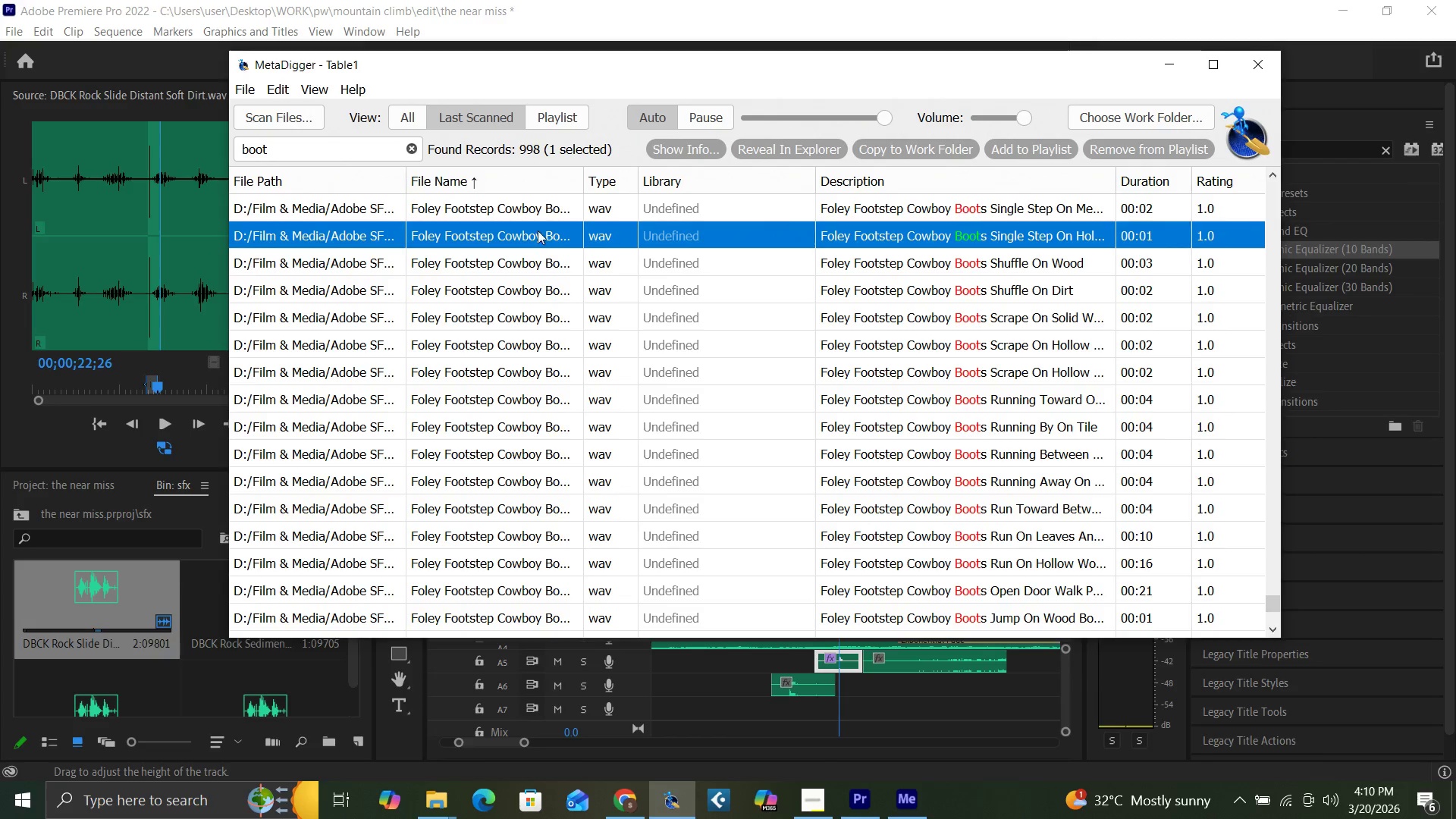 
left_click([538, 210])
 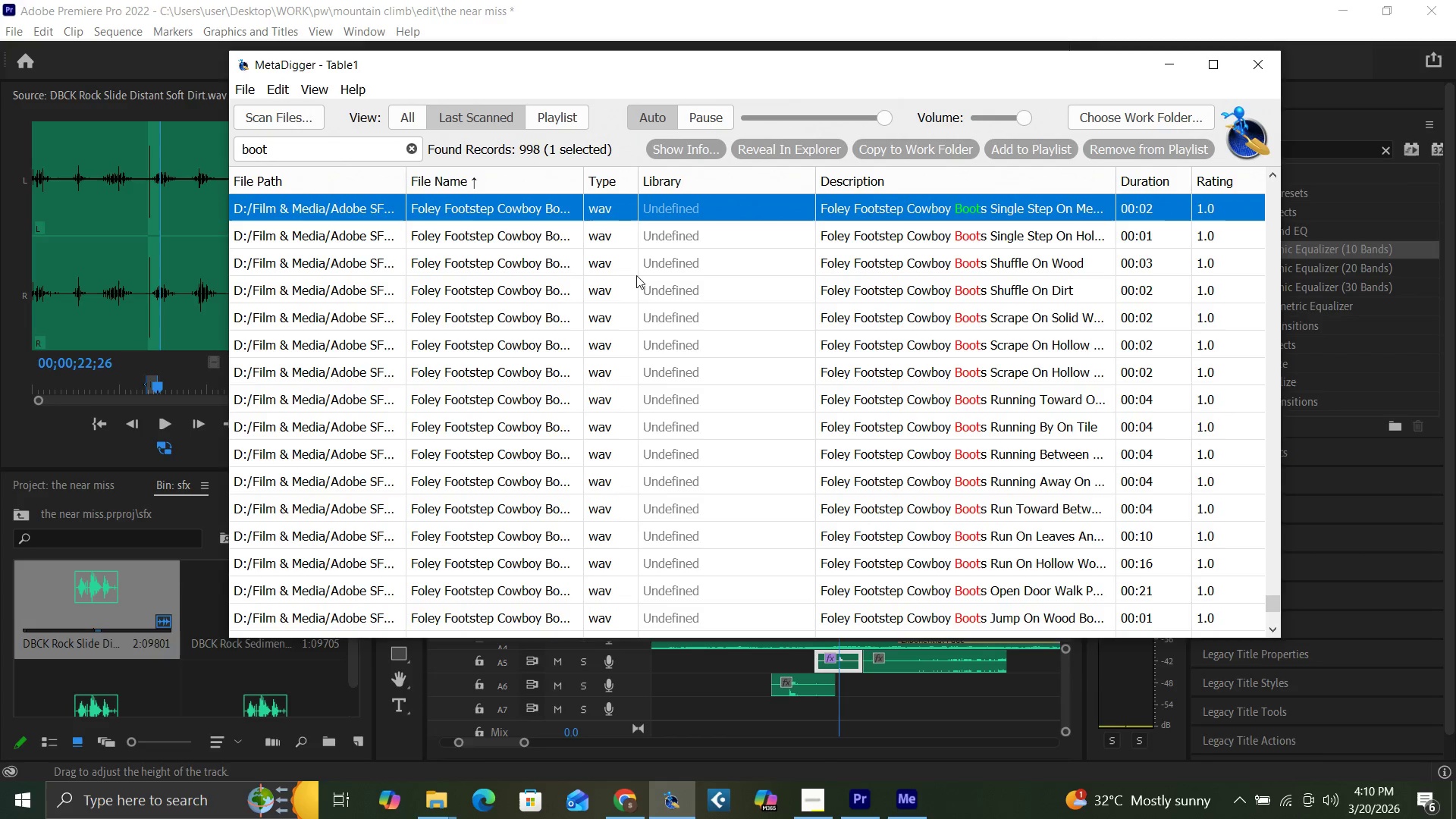 
left_click([541, 264])
 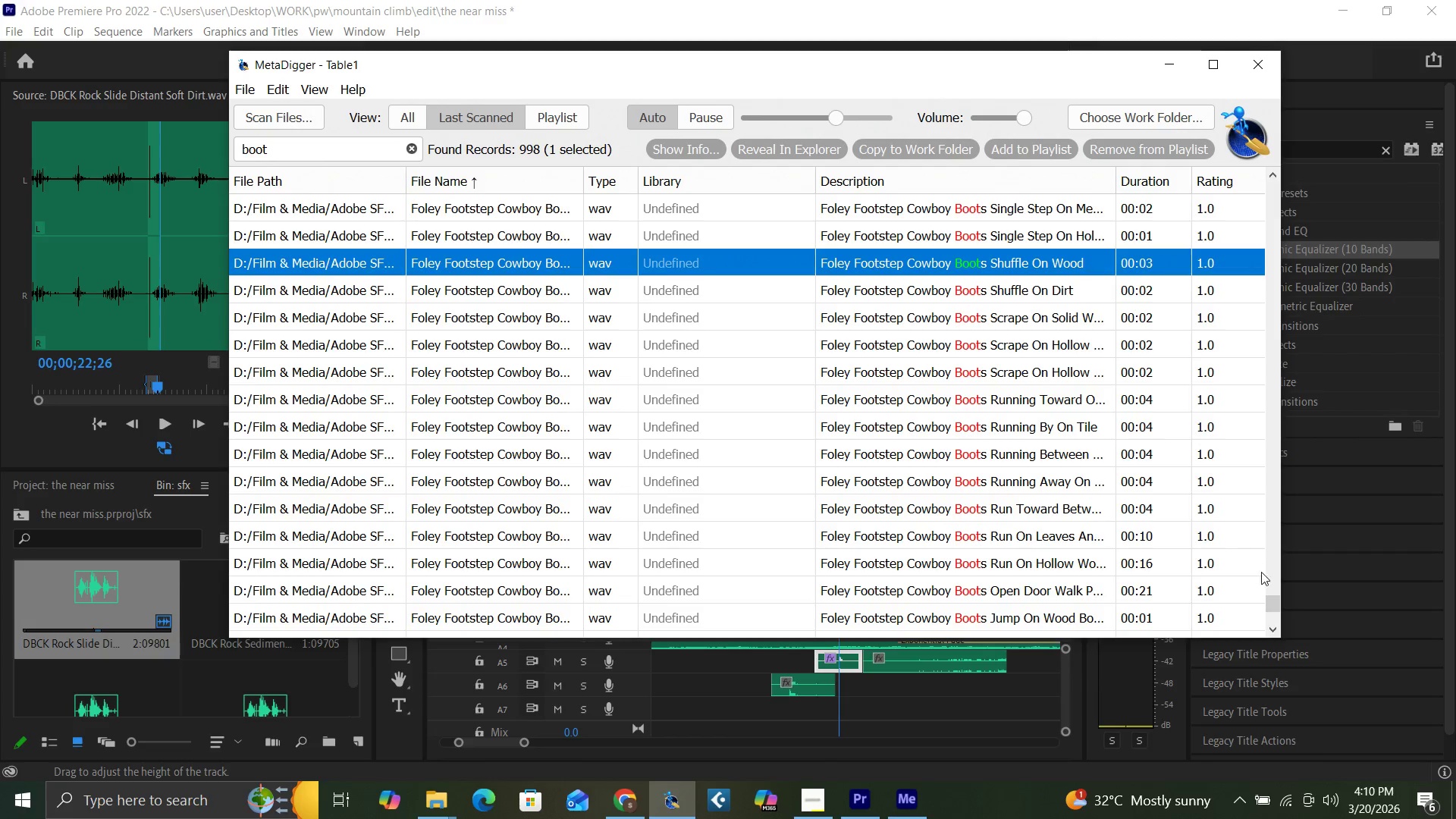 
left_click_drag(start_coordinate=[1276, 603], to_coordinate=[1270, 594])
 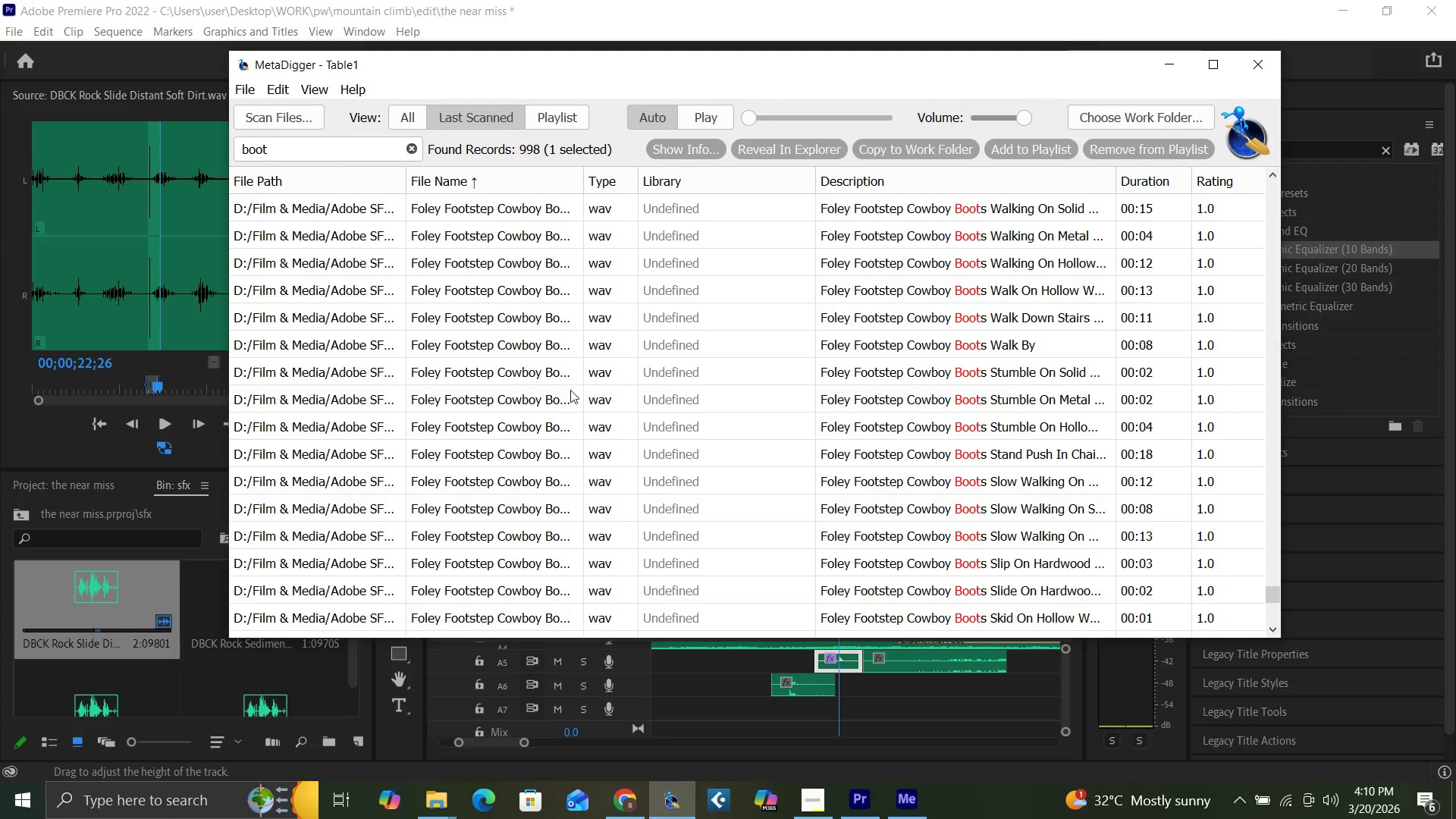 
left_click([535, 373])
 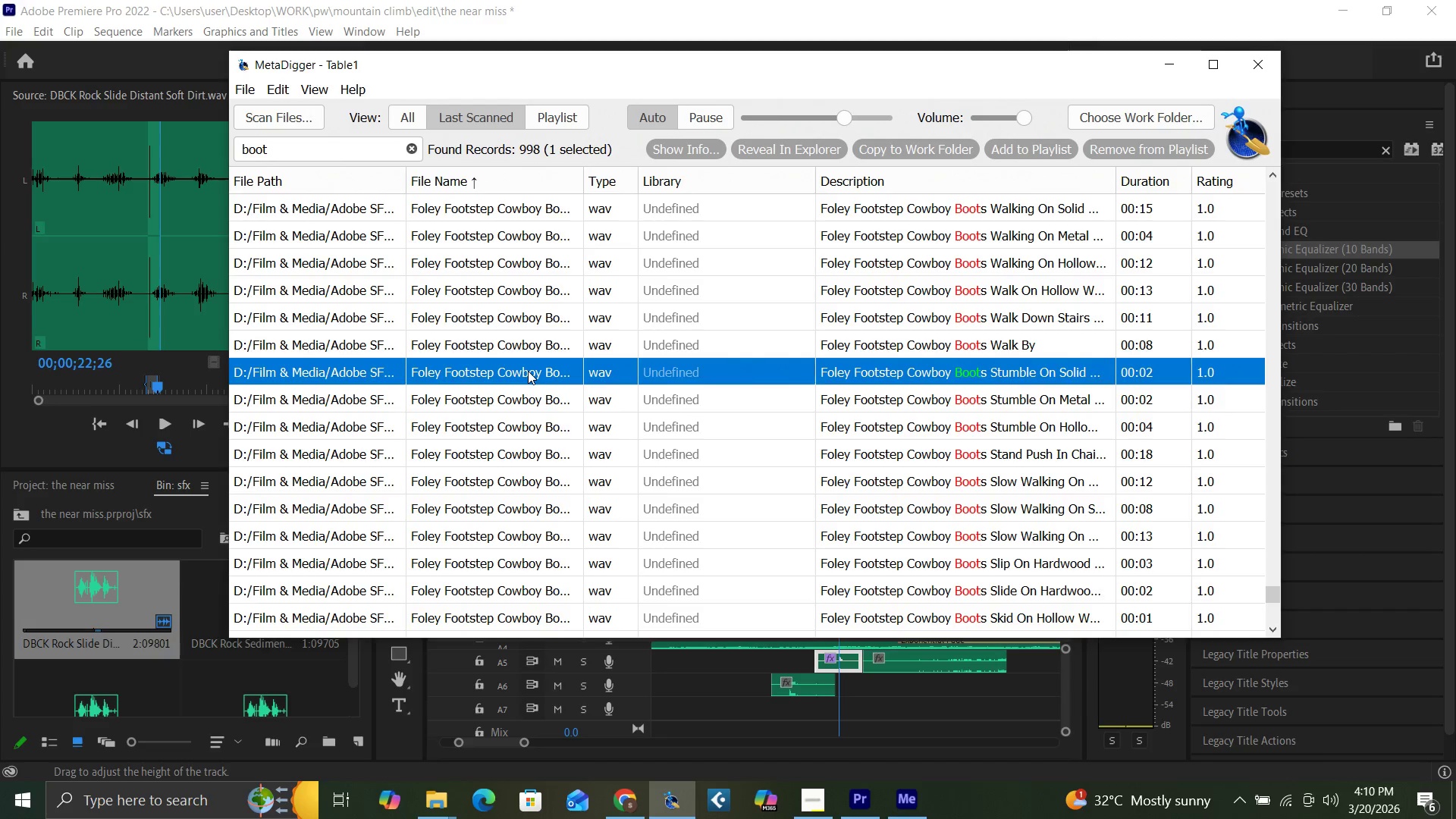 
left_click([528, 400])
 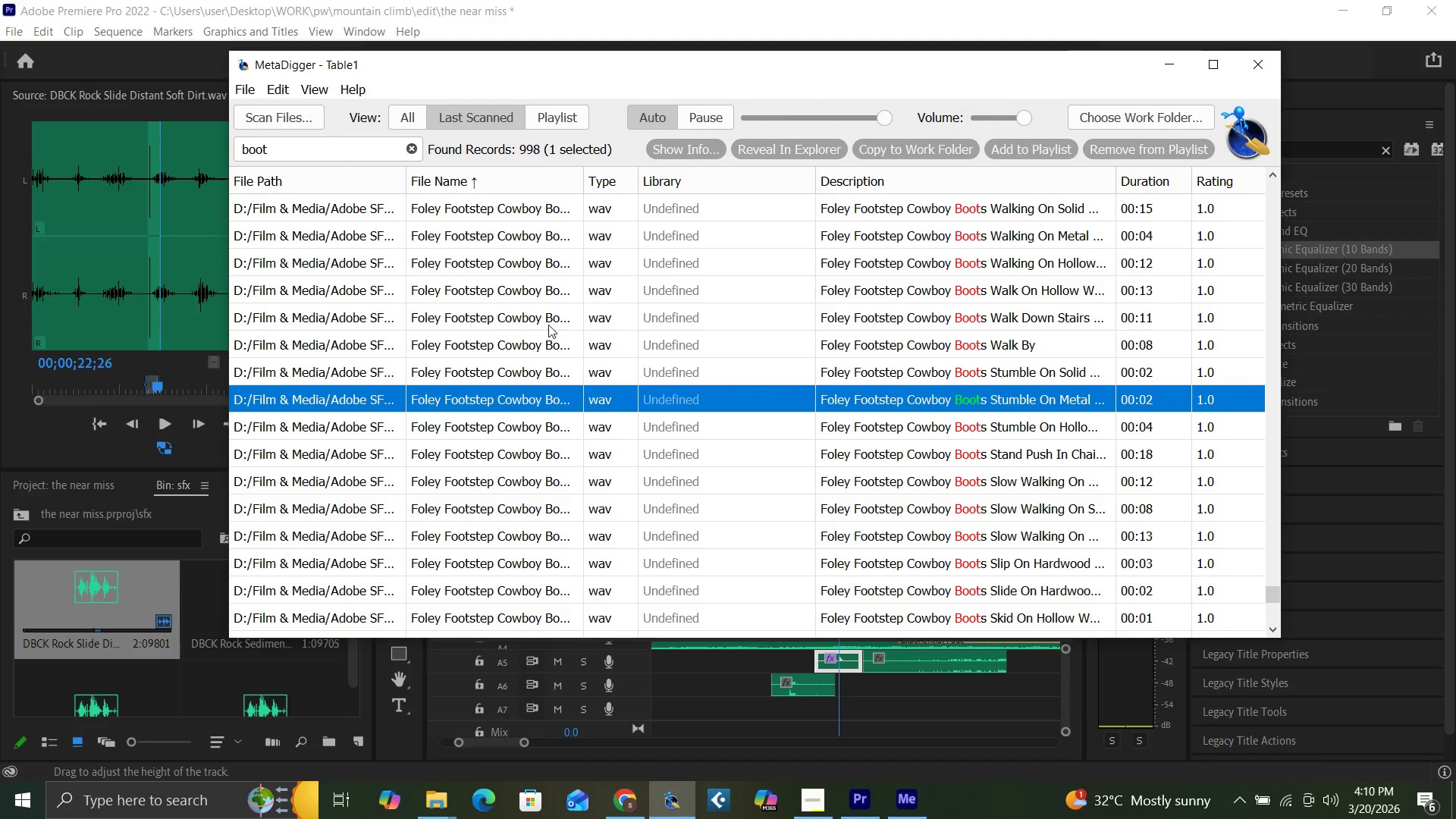 
left_click([538, 315])
 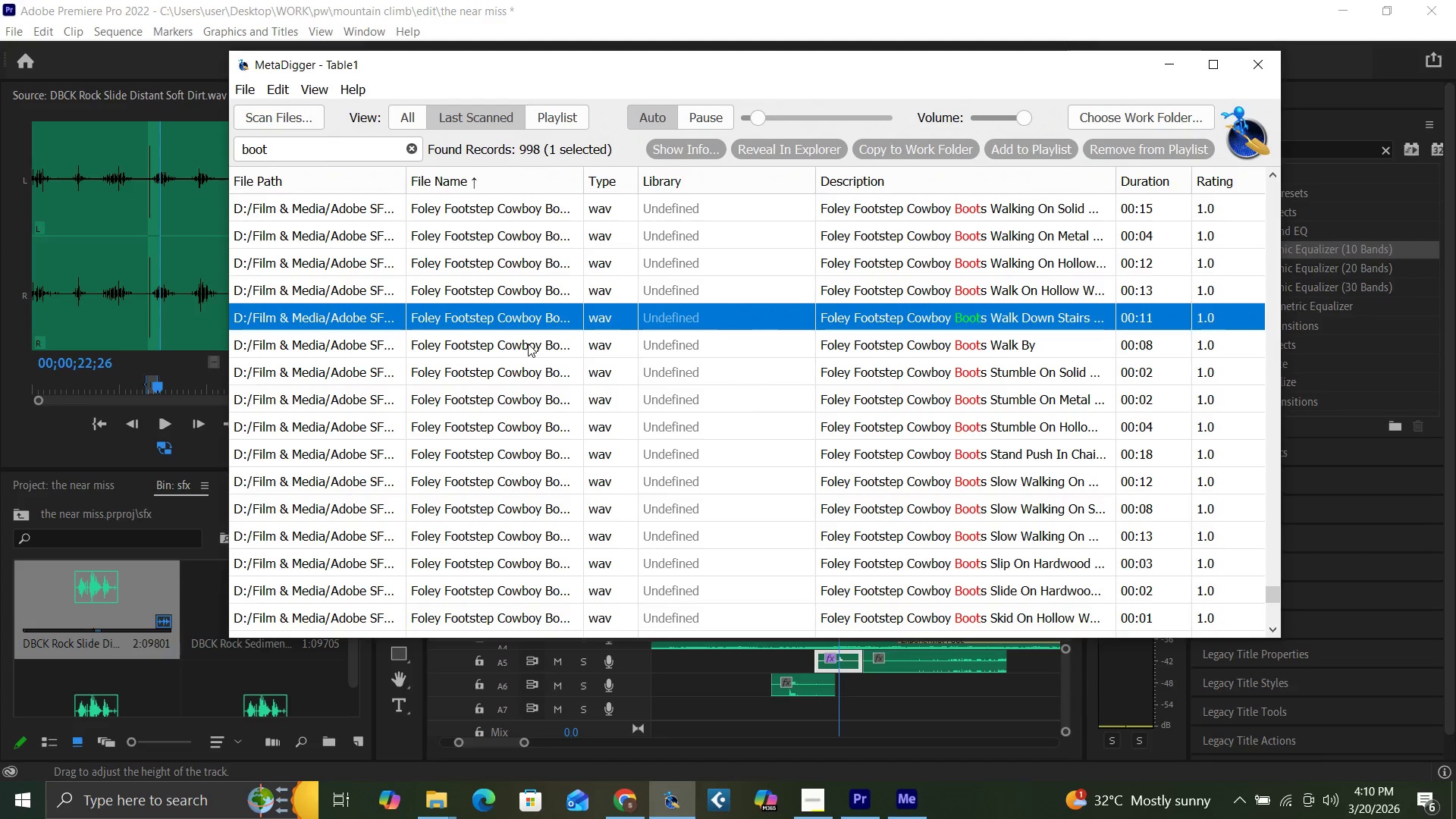 
left_click([528, 344])
 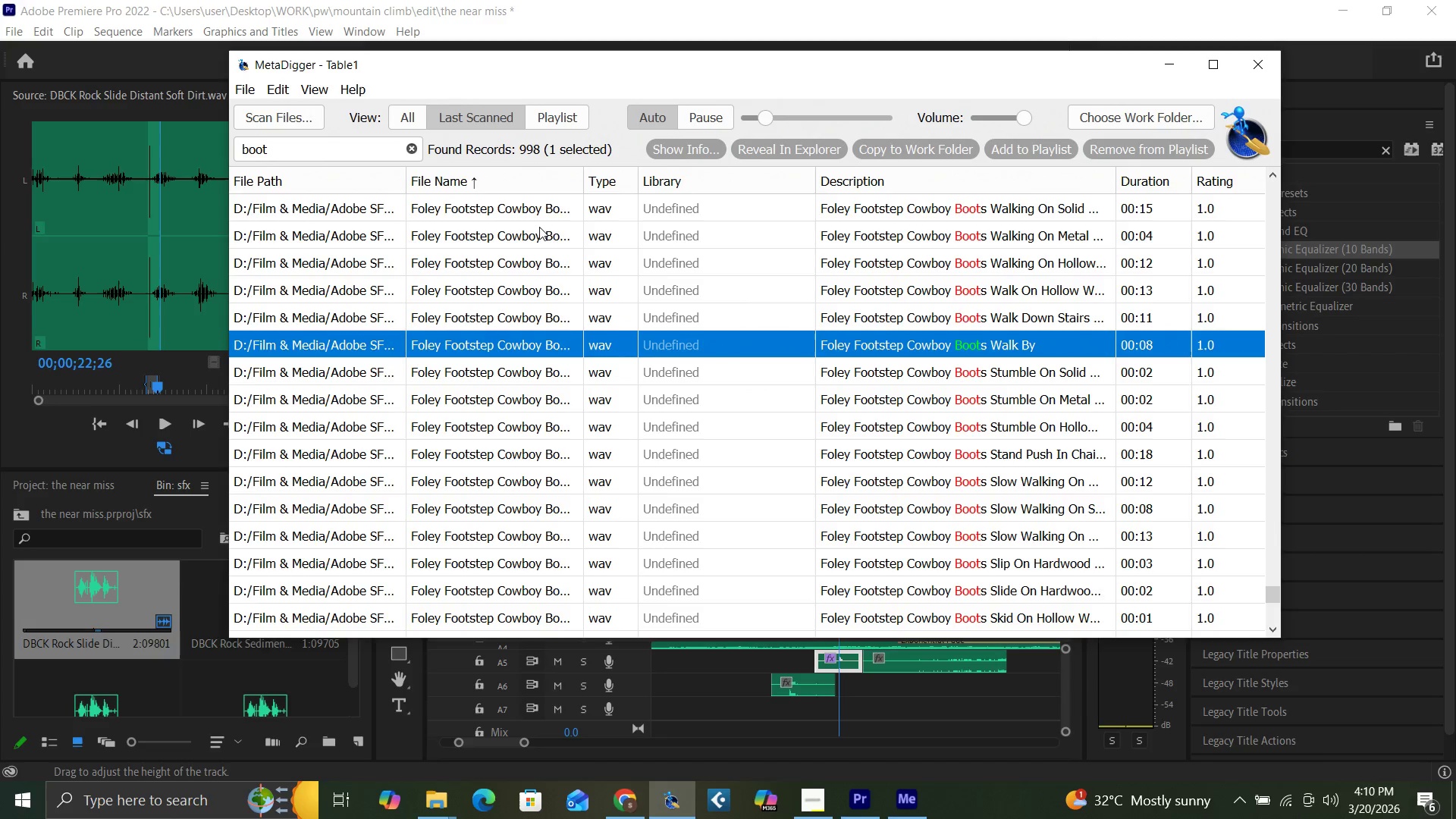 
left_click([538, 212])
 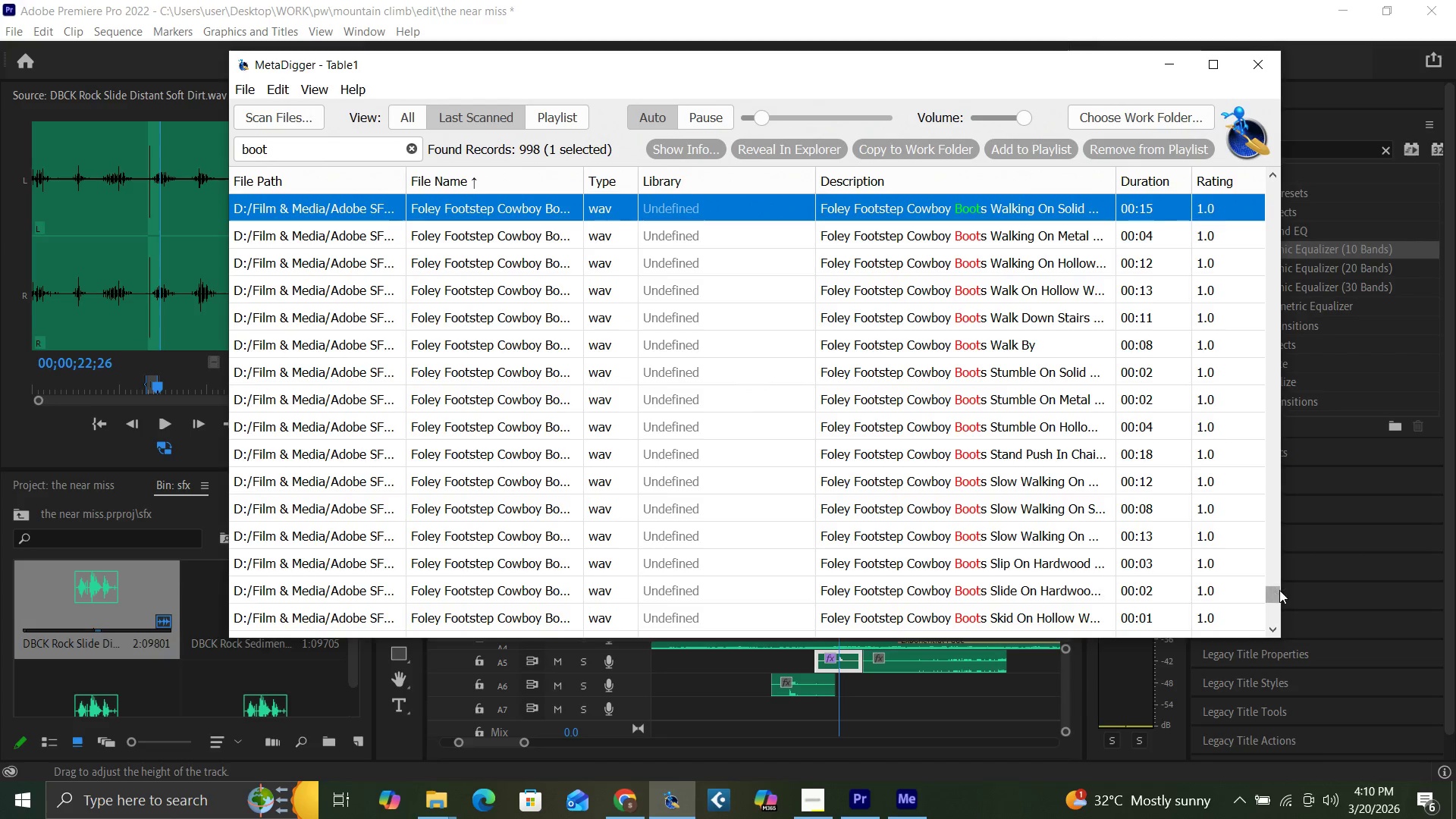 
left_click_drag(start_coordinate=[1273, 590], to_coordinate=[1269, 586])
 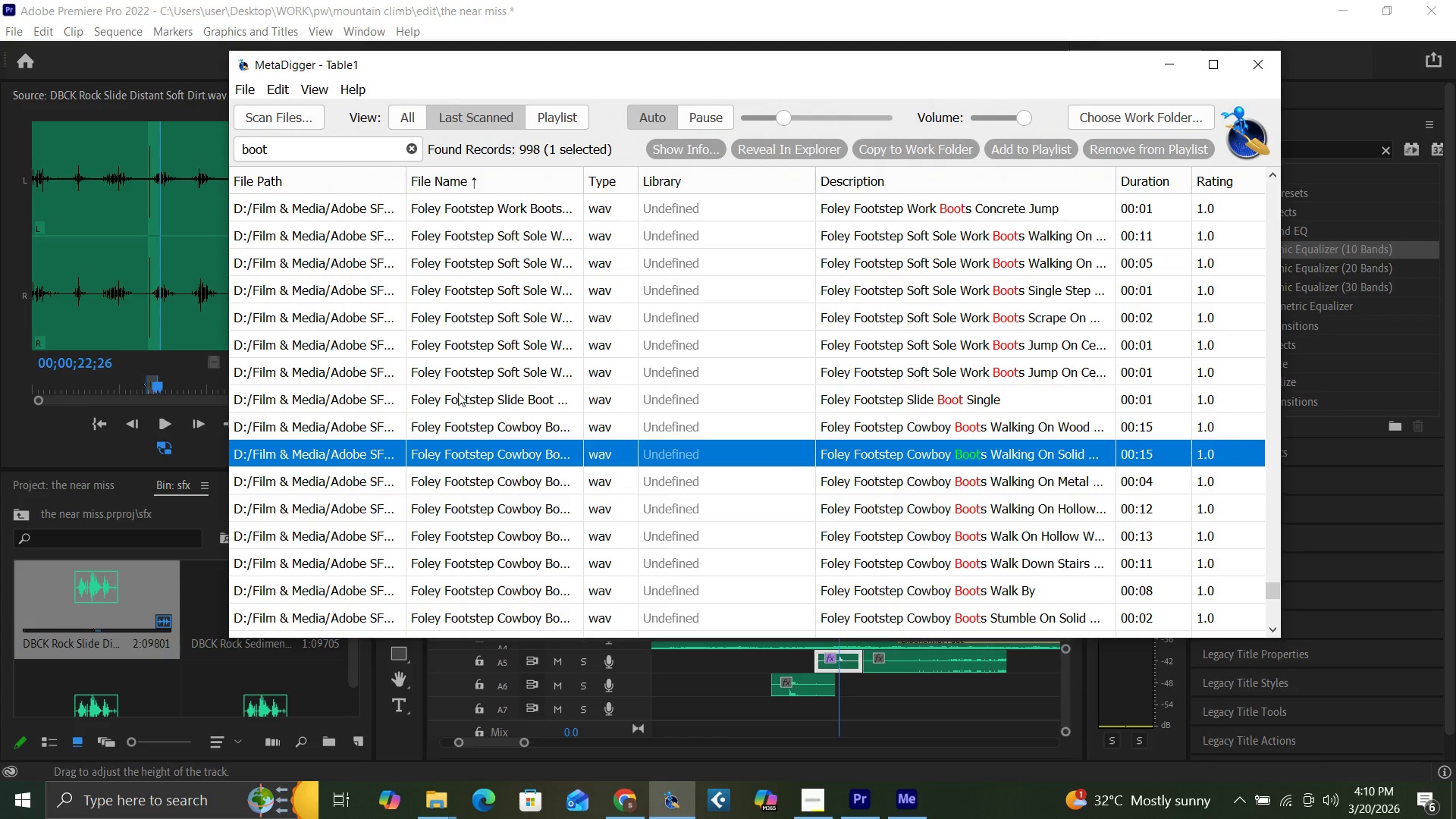 
left_click([457, 394])
 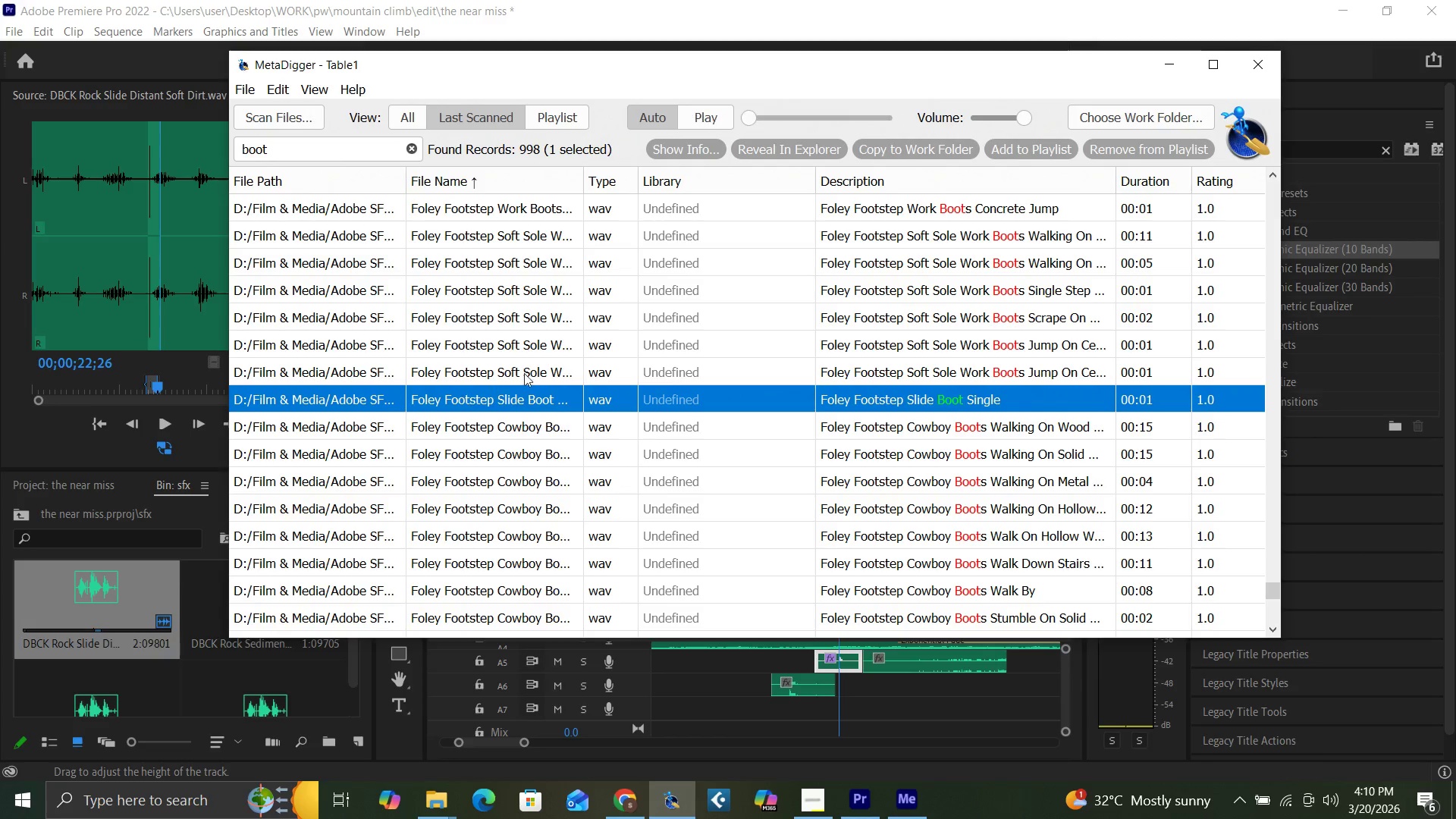 
left_click([528, 372])
 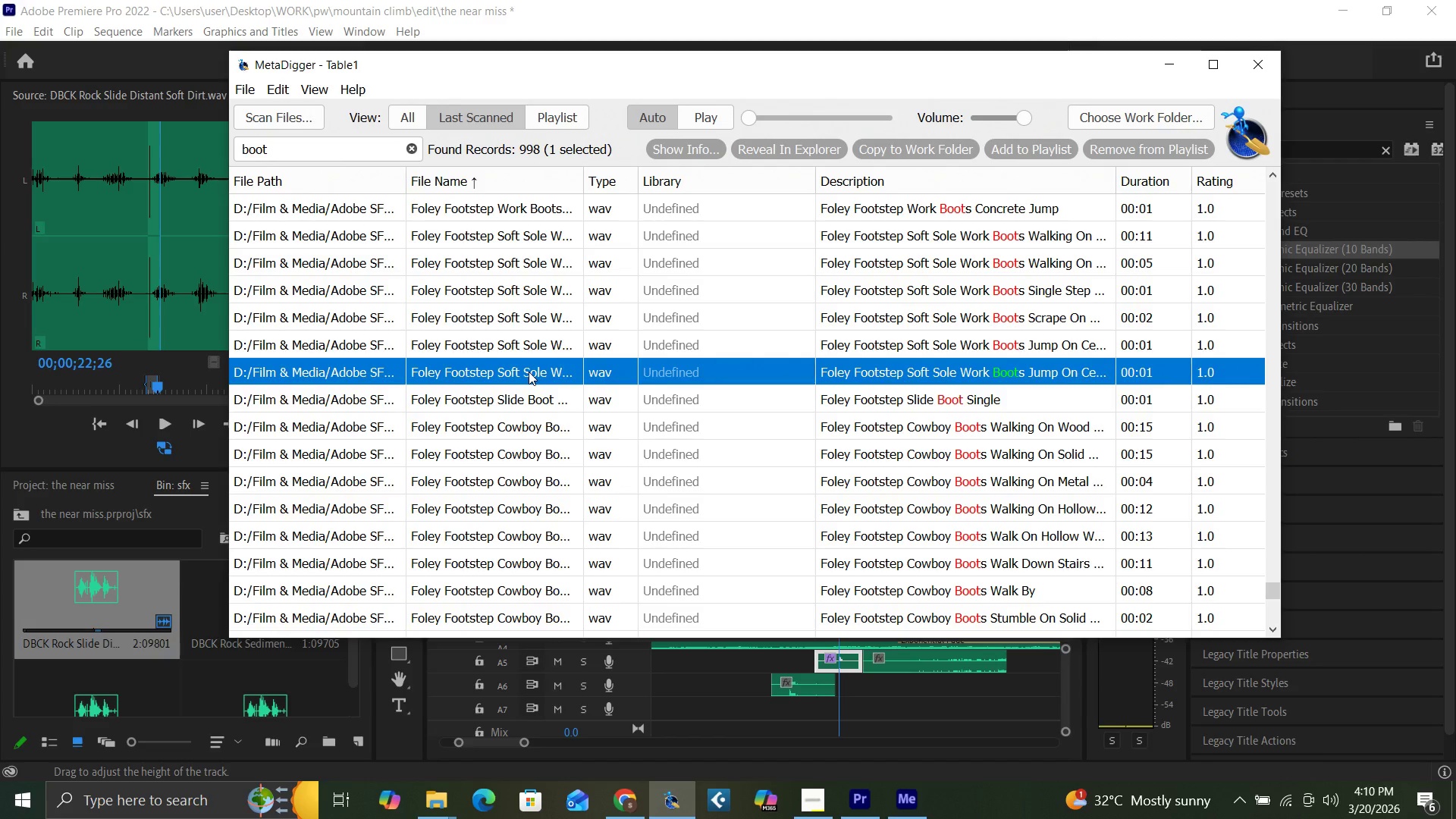 
left_click([535, 343])
 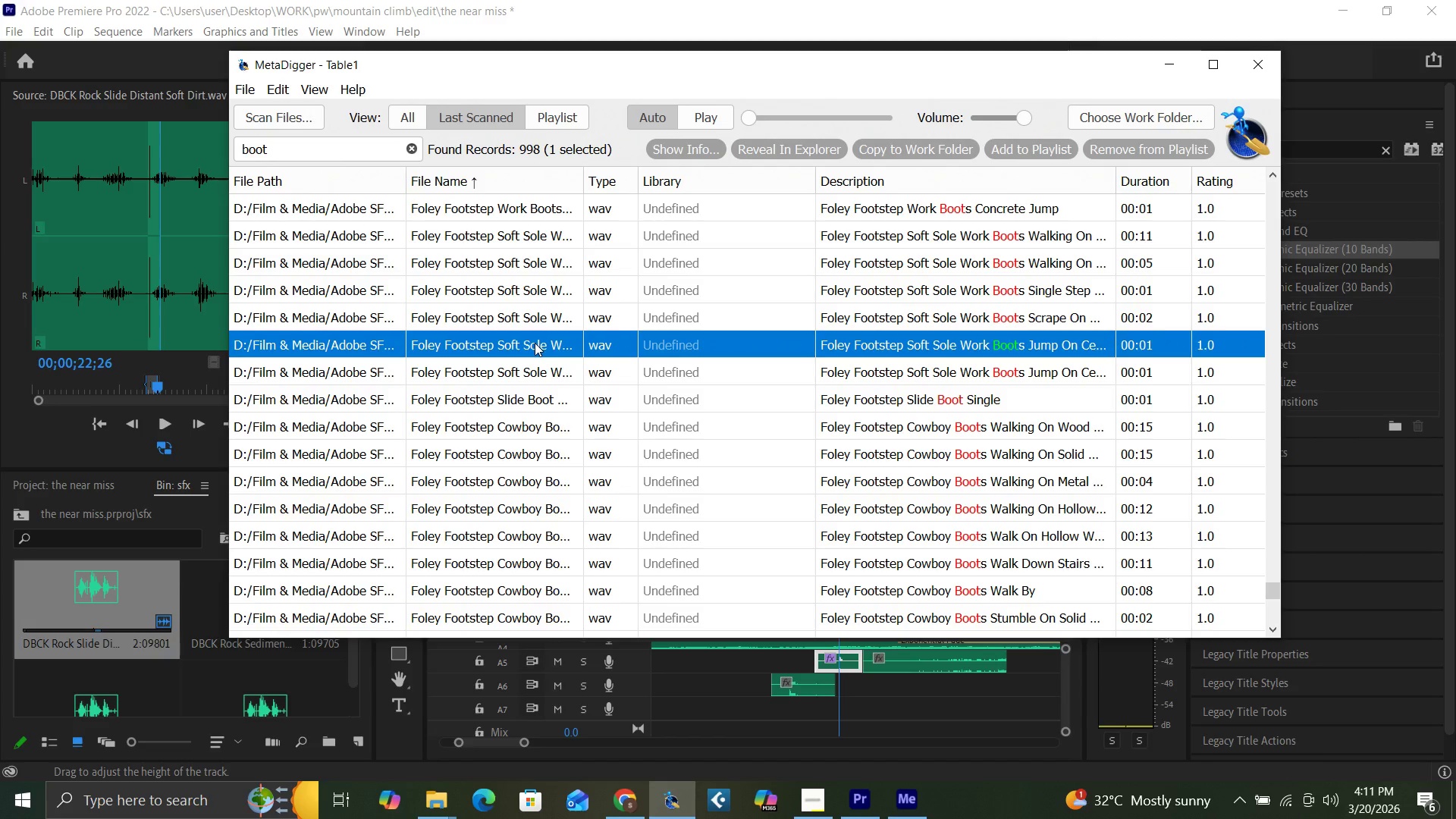 
right_click([535, 343])
 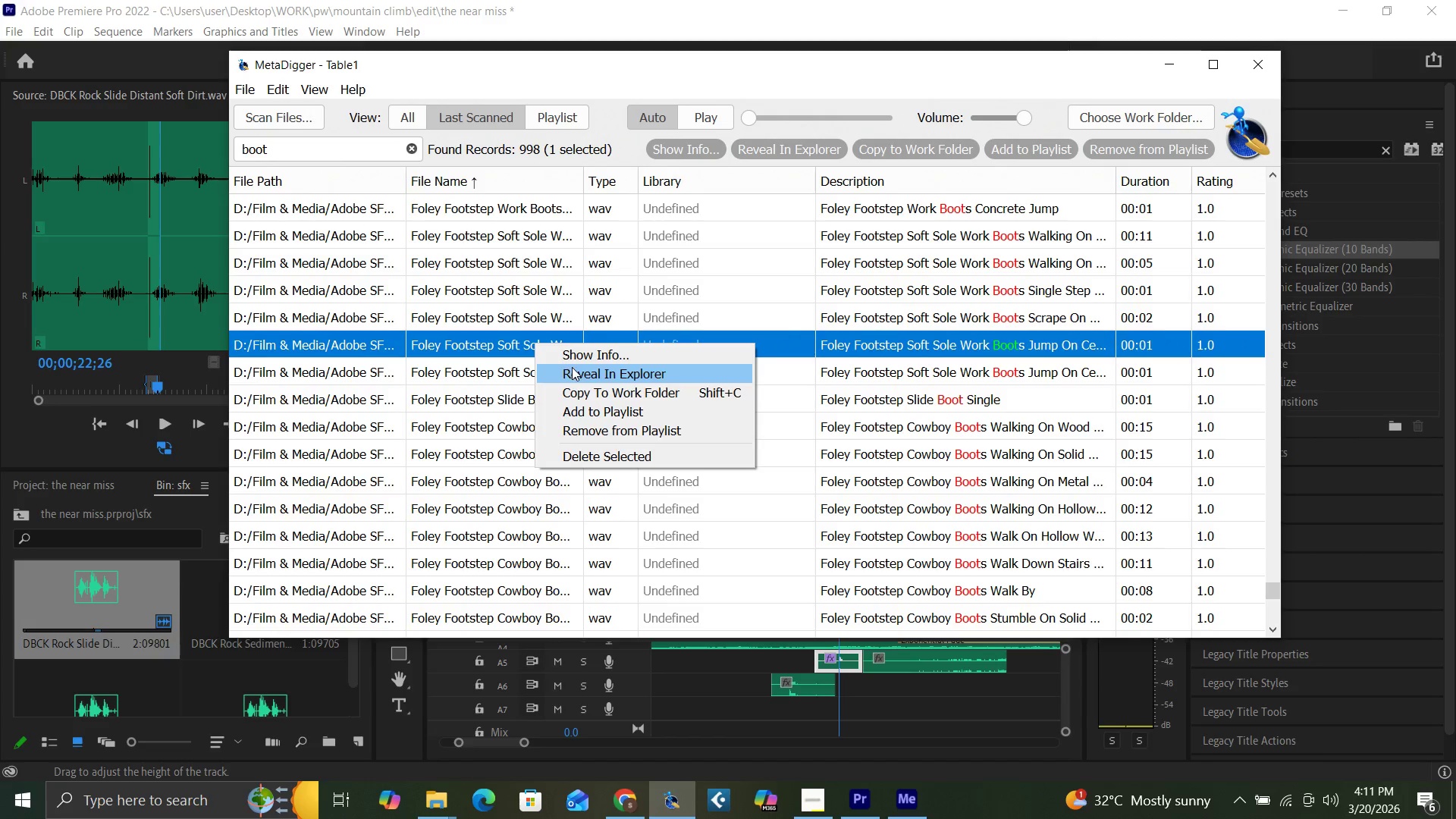 
left_click([576, 369])
 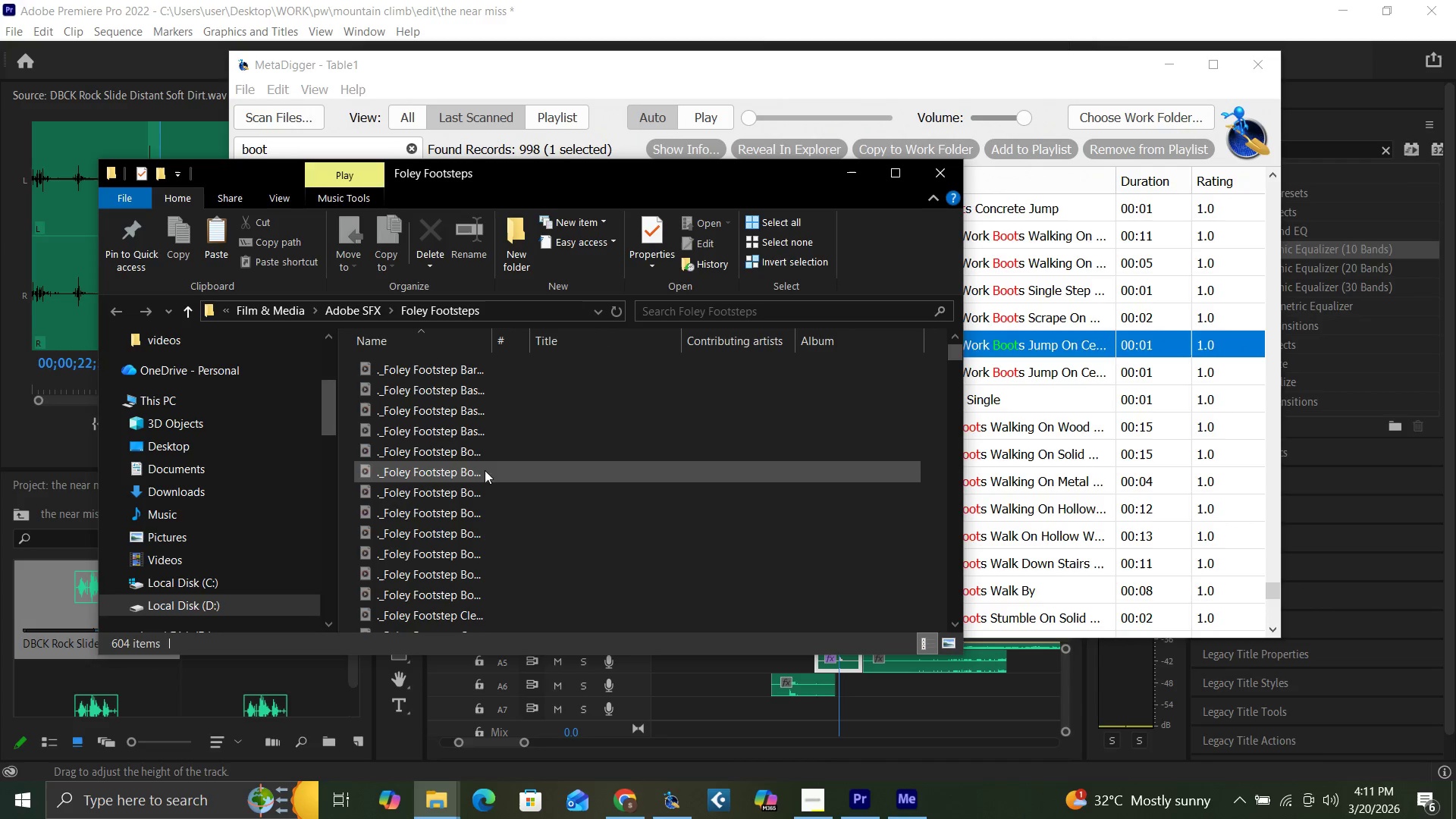 
left_click([927, 171])
 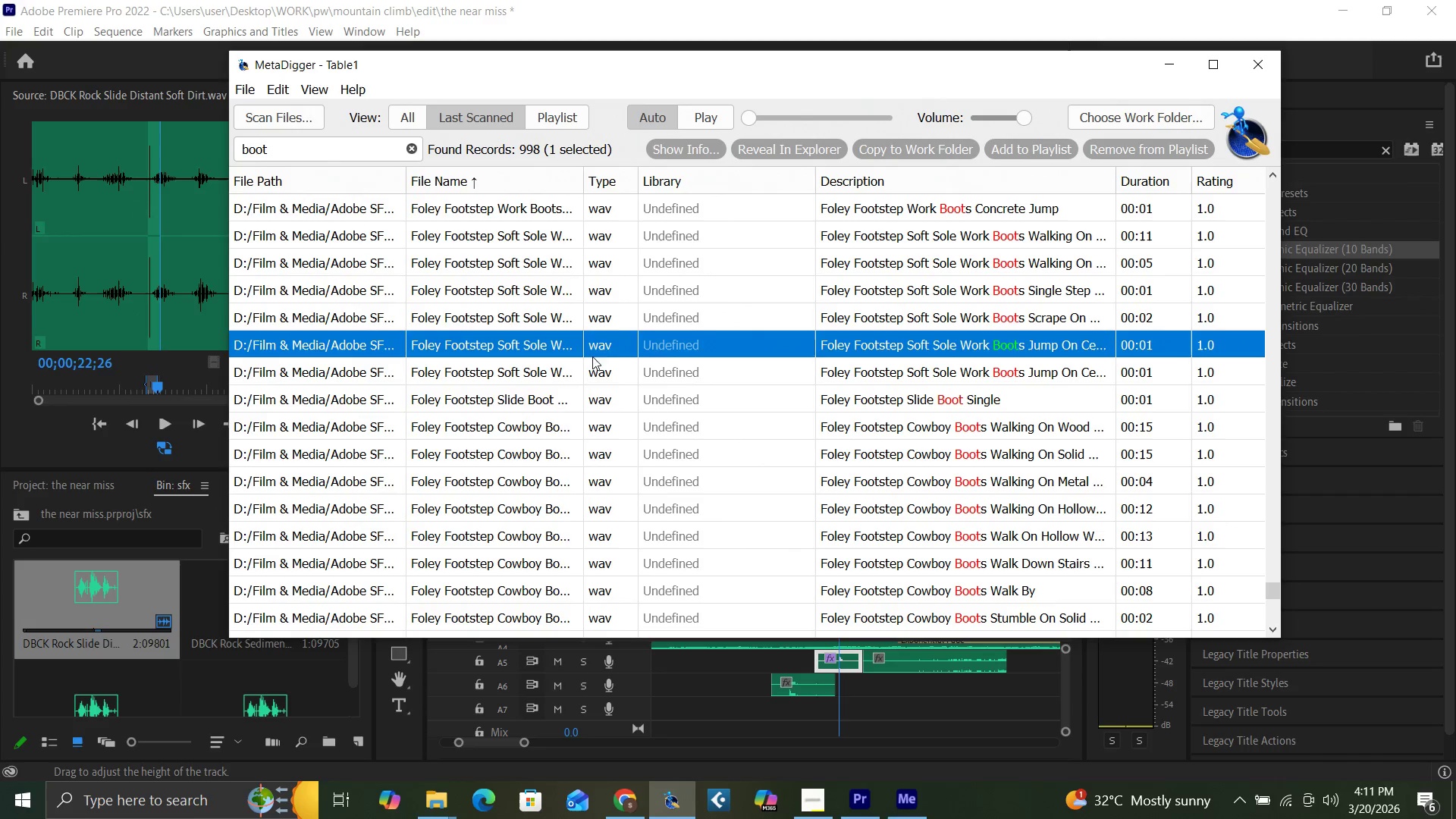 
right_click([565, 340])
 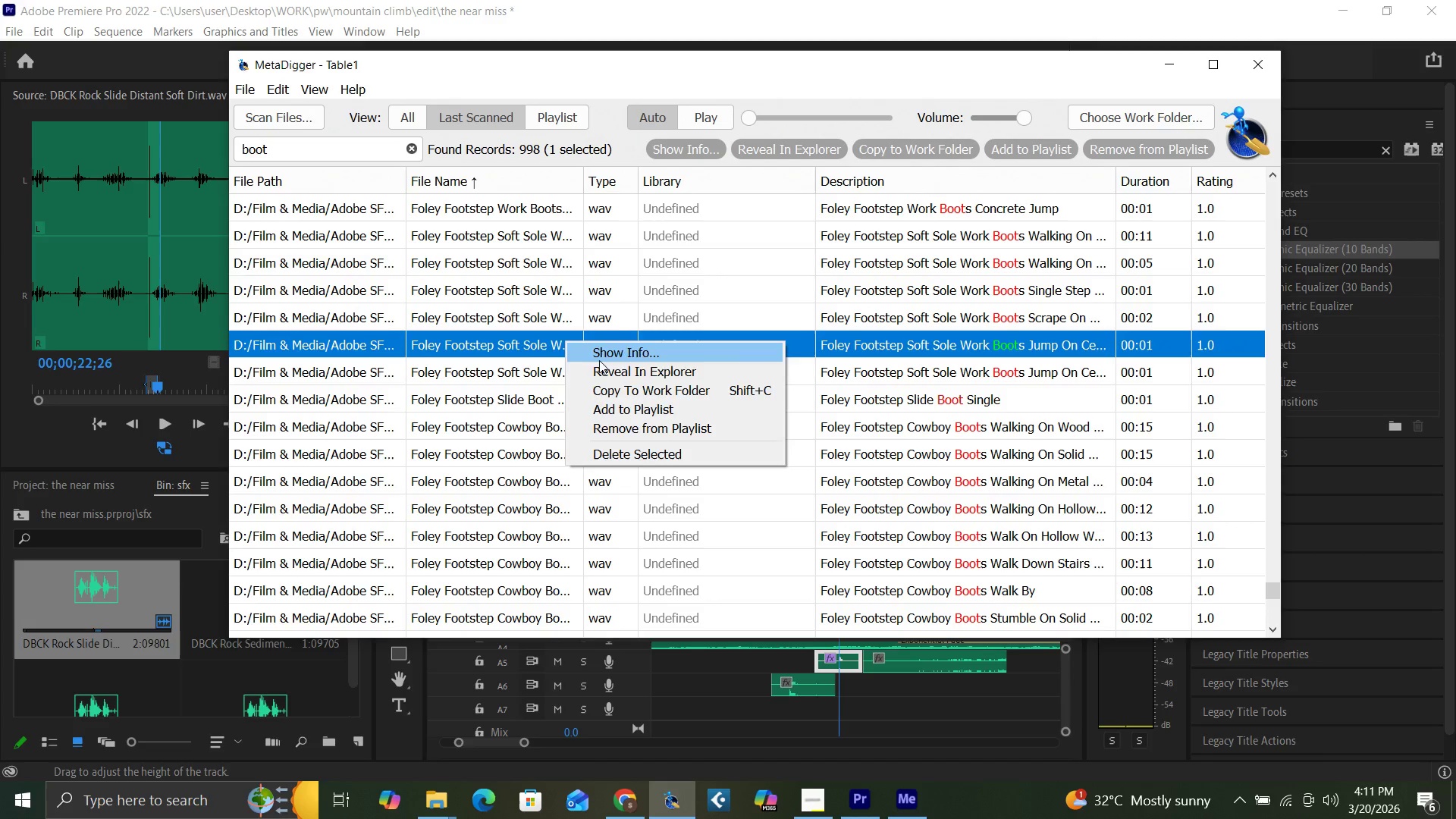 
left_click([603, 365])
 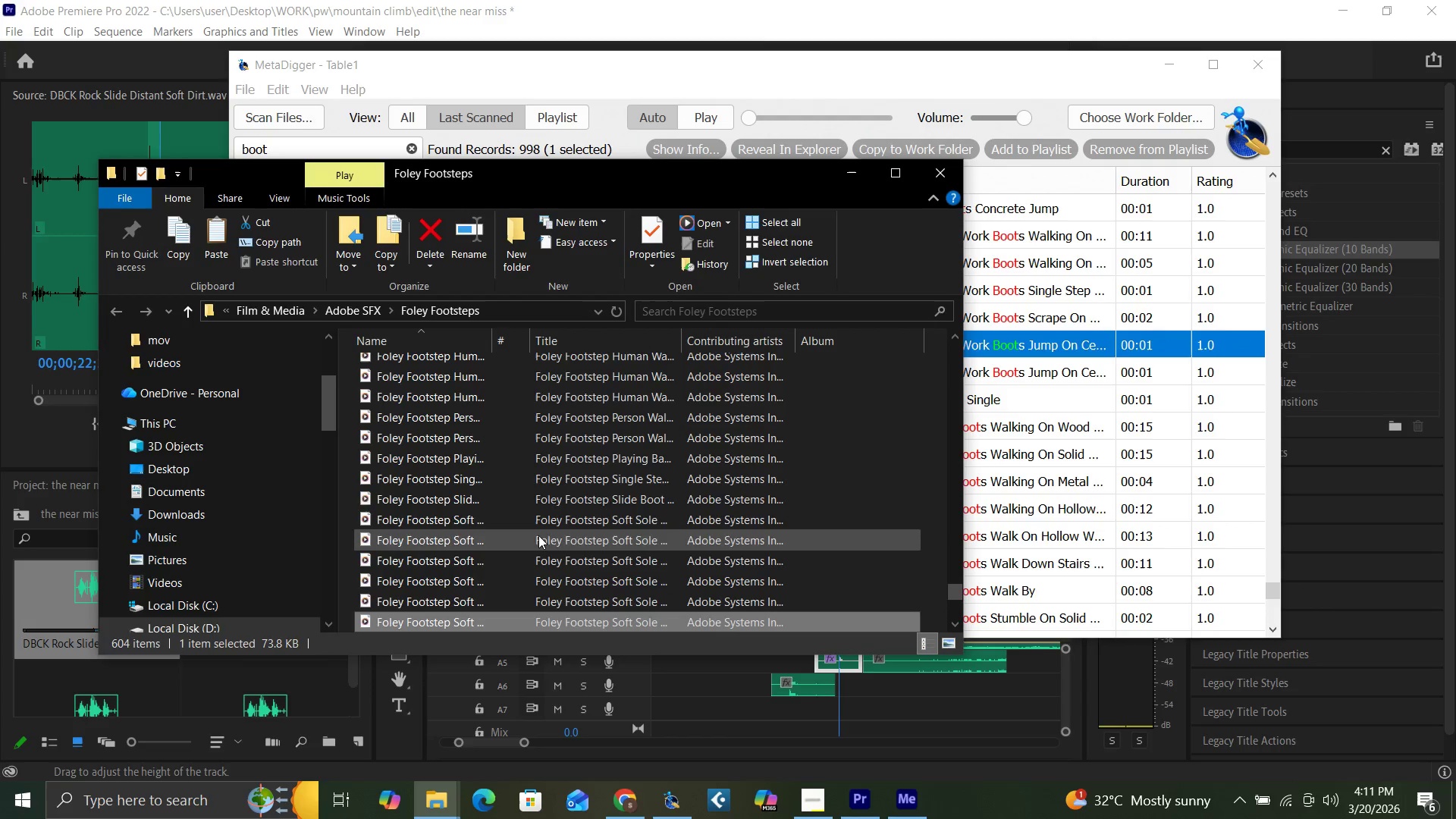 
left_click_drag(start_coordinate=[451, 617], to_coordinate=[210, 689])
 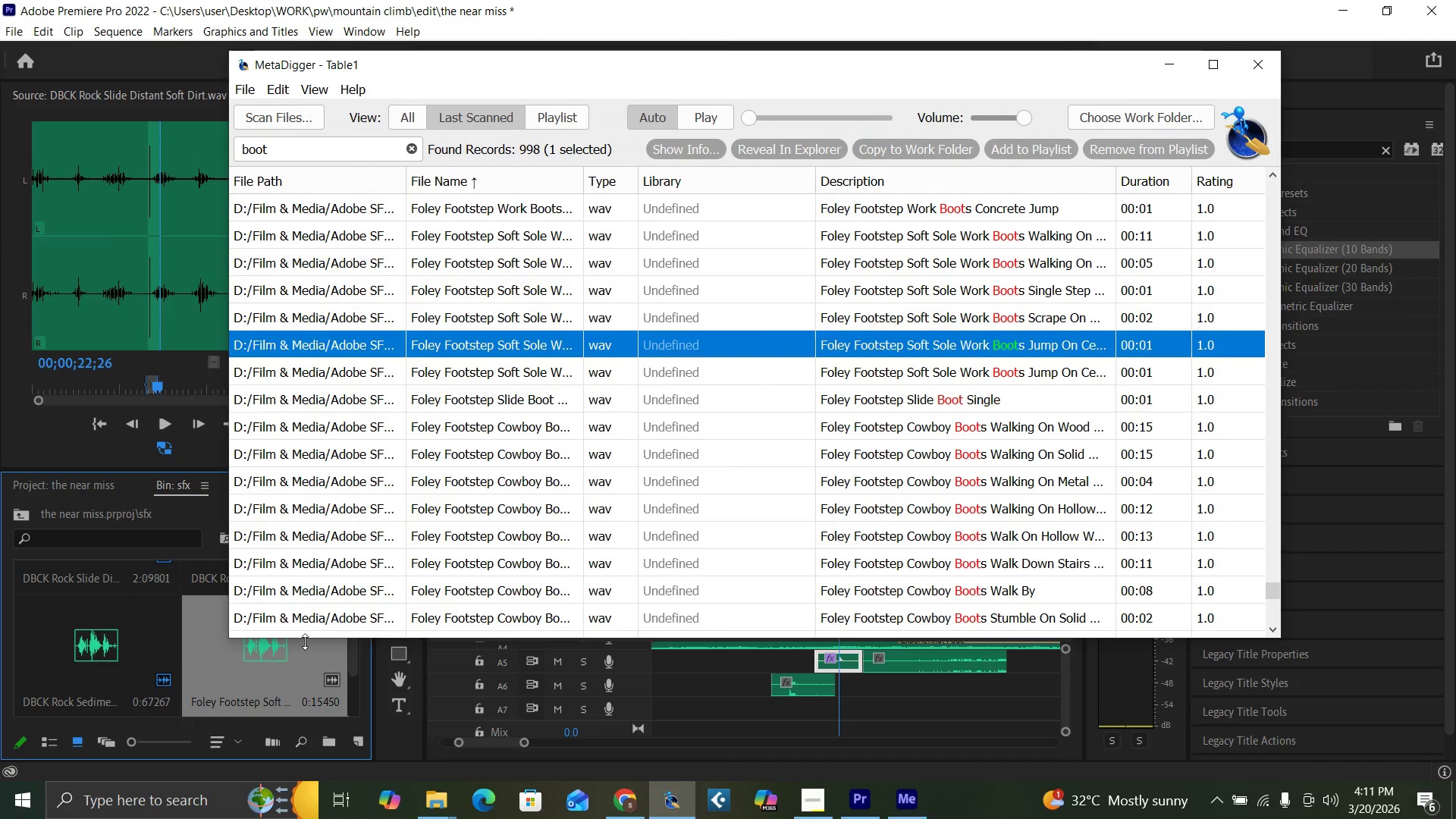 
left_click([253, 665])
 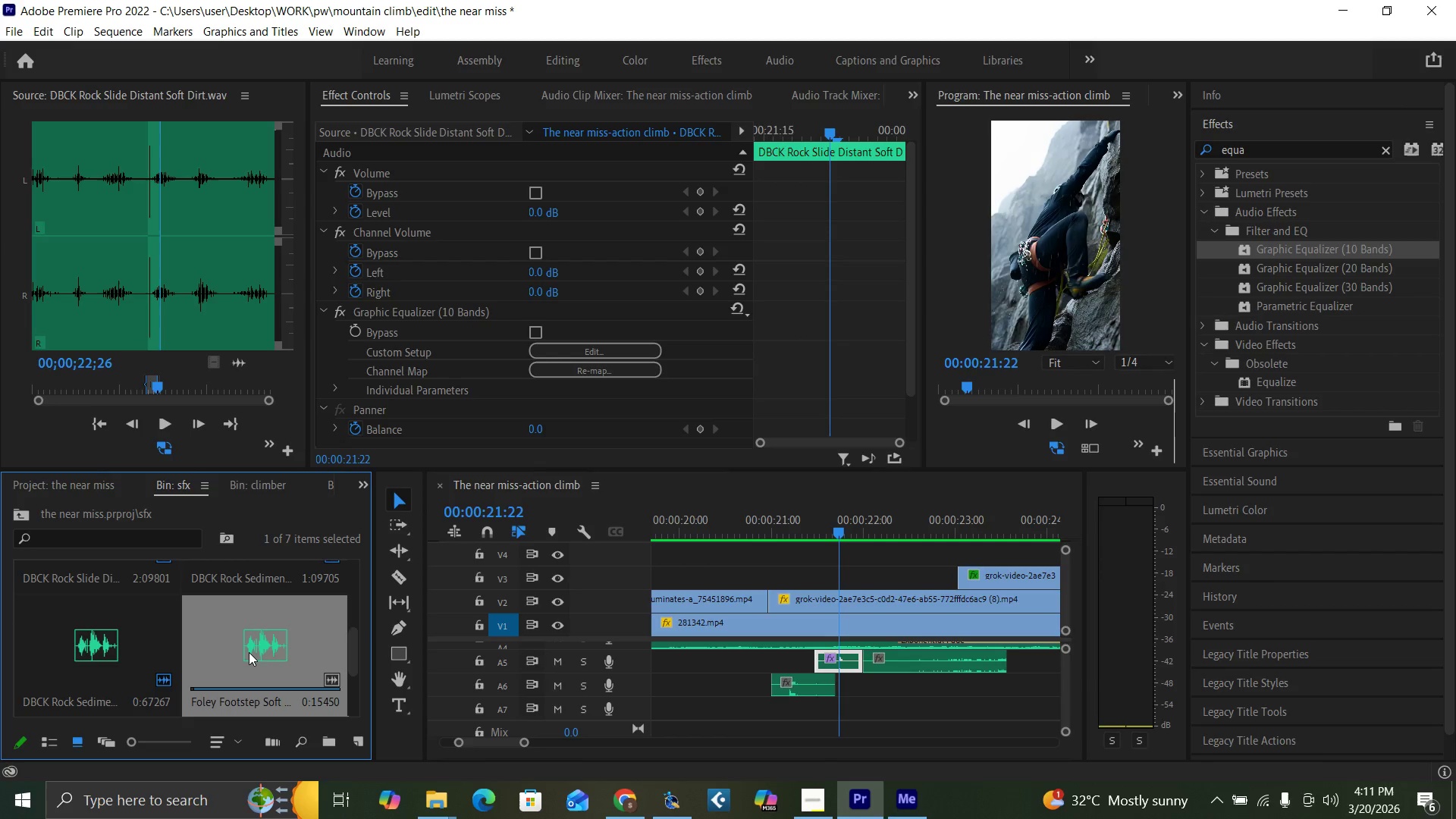 
left_click([249, 652])
 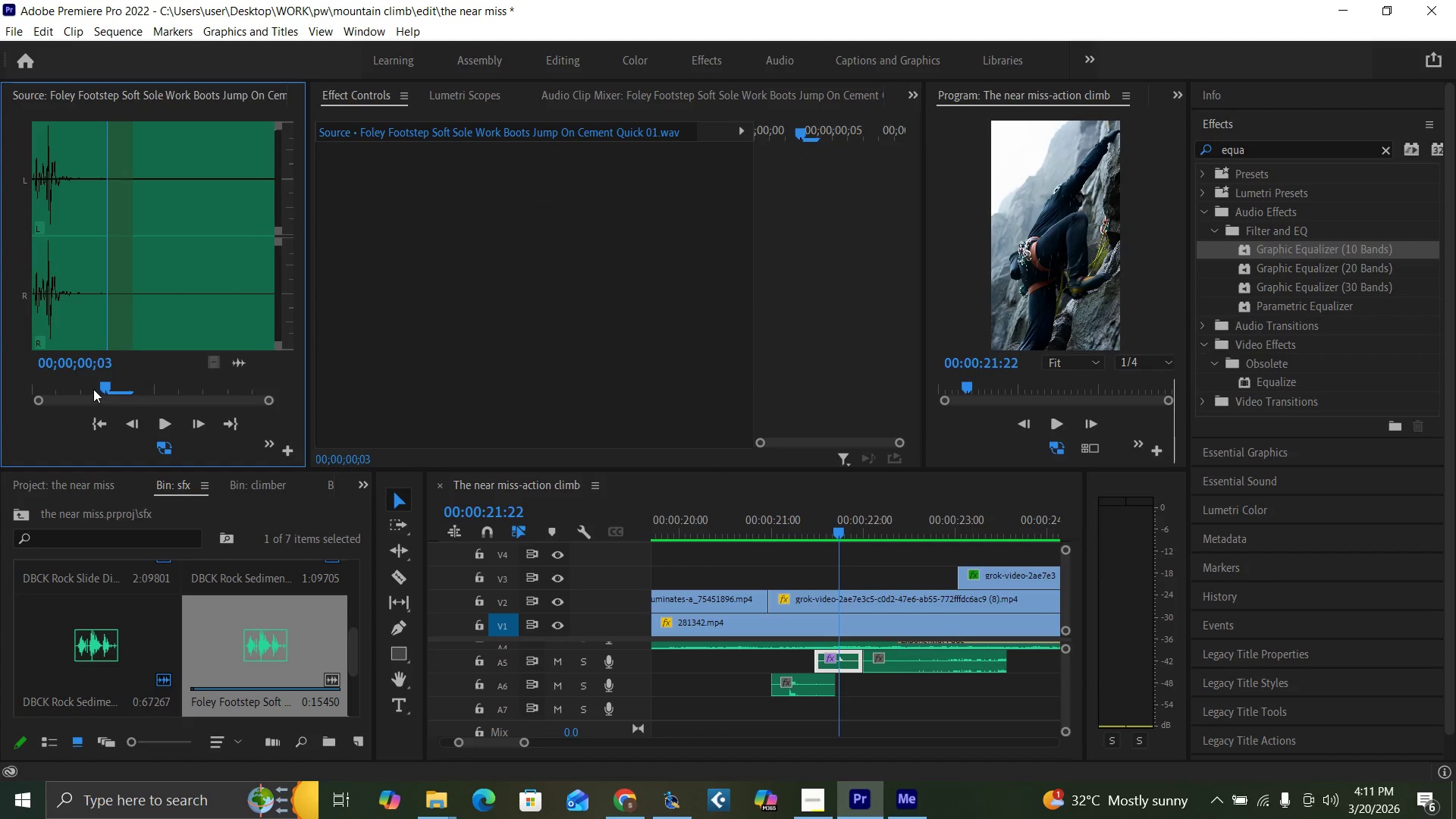 
key(O)
 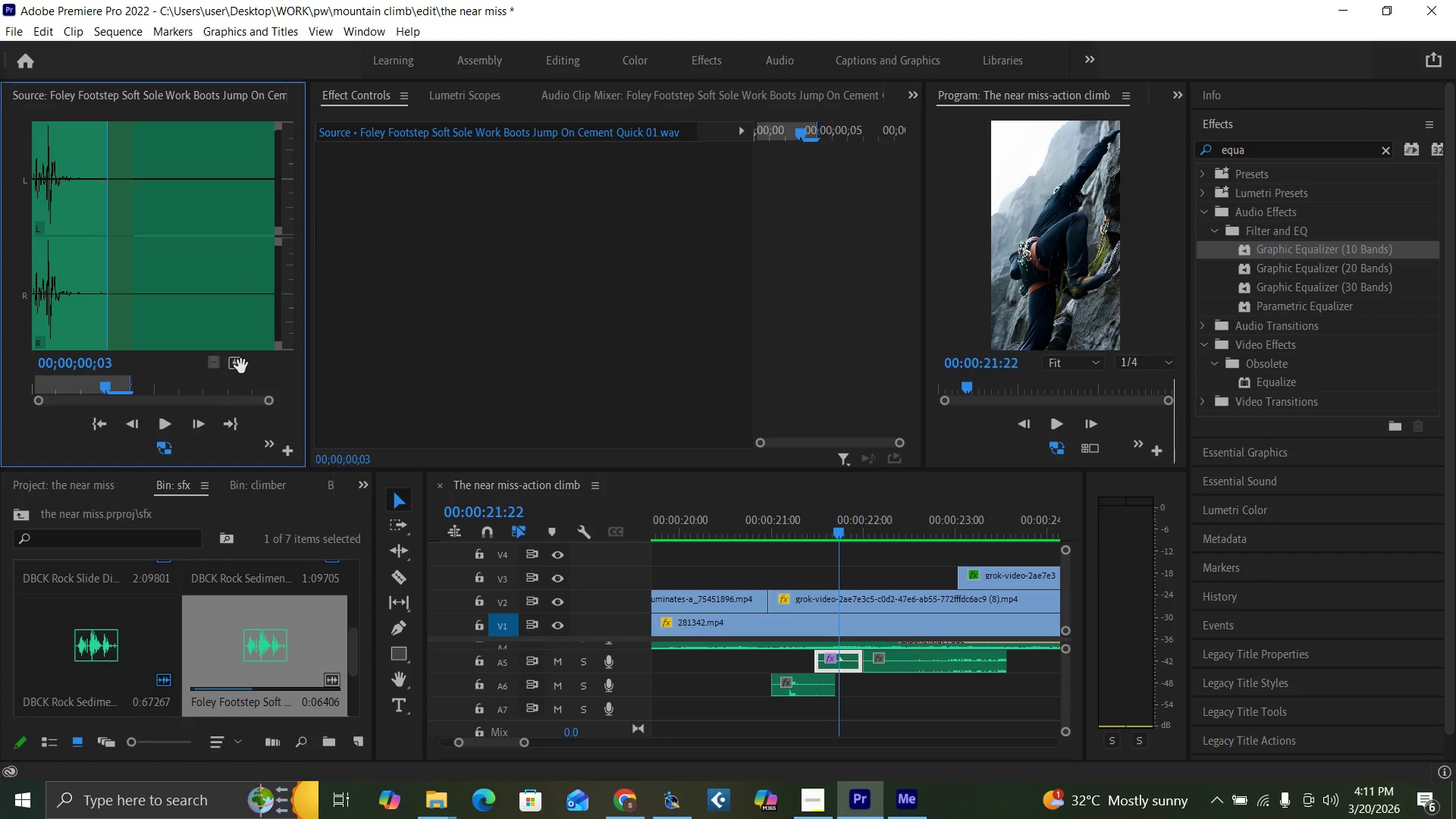 
left_click_drag(start_coordinate=[241, 366], to_coordinate=[827, 711])
 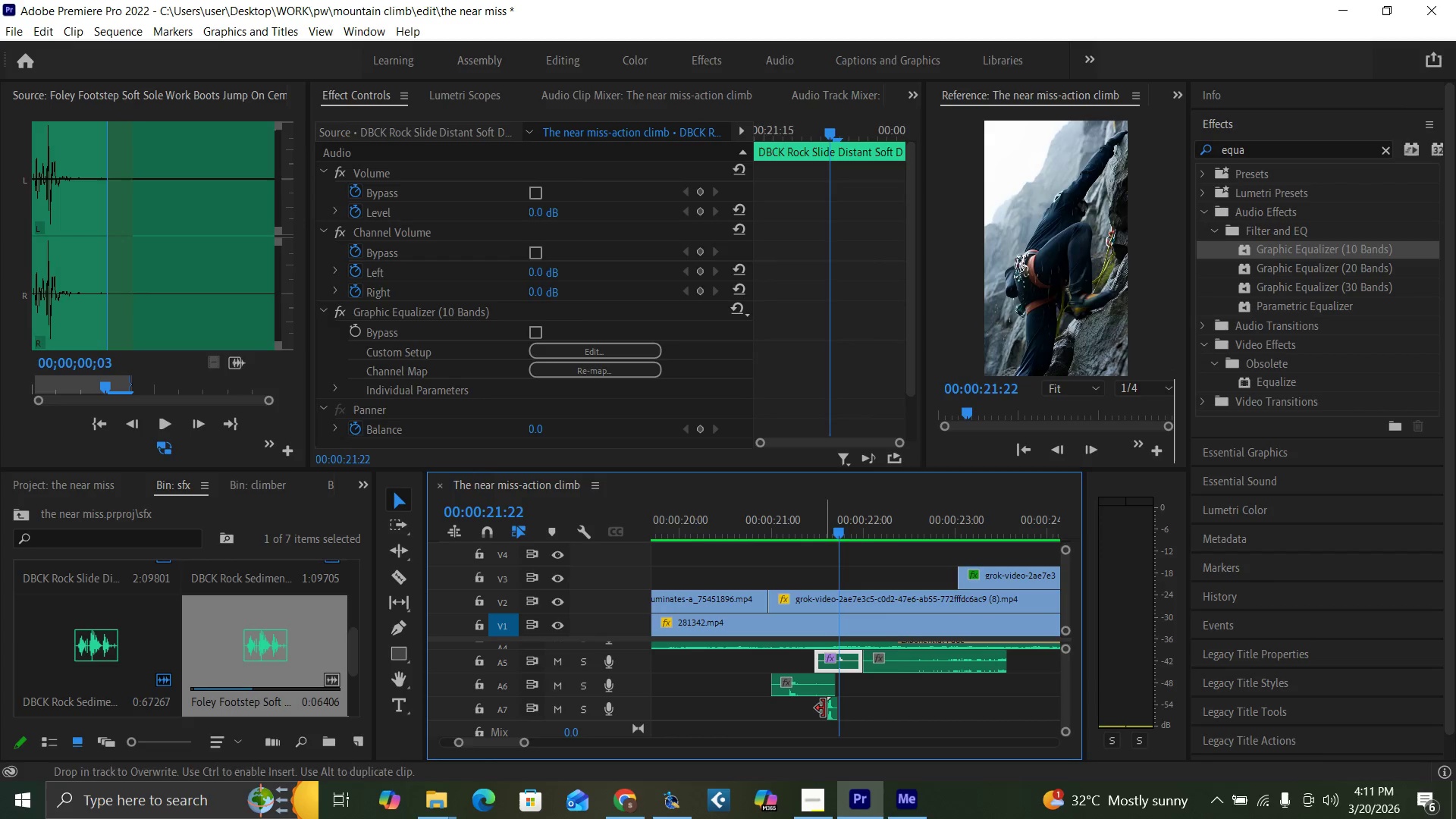 
key(Equal)
 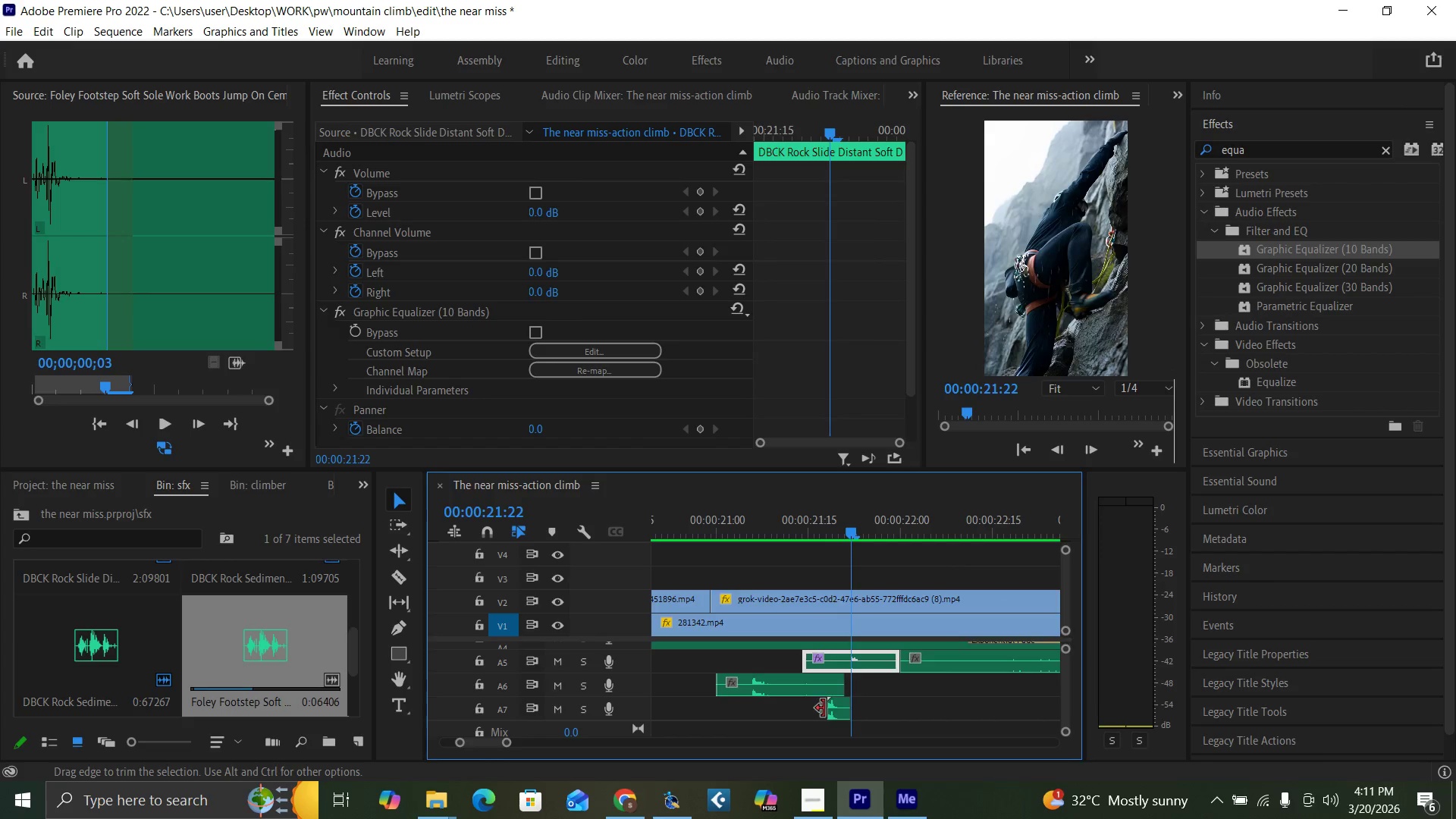 
key(Equal)
 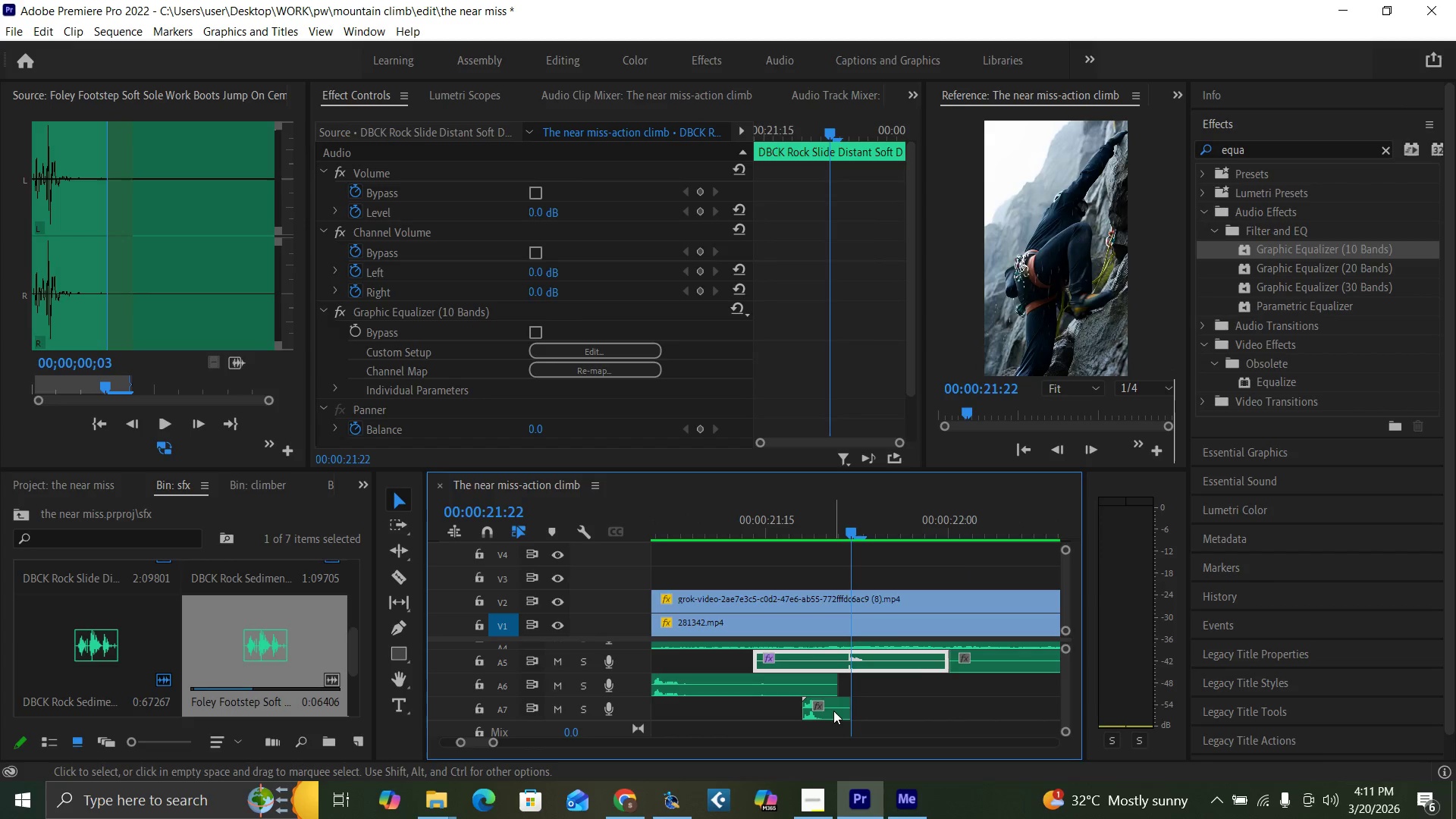 
left_click_drag(start_coordinate=[833, 711], to_coordinate=[861, 711])
 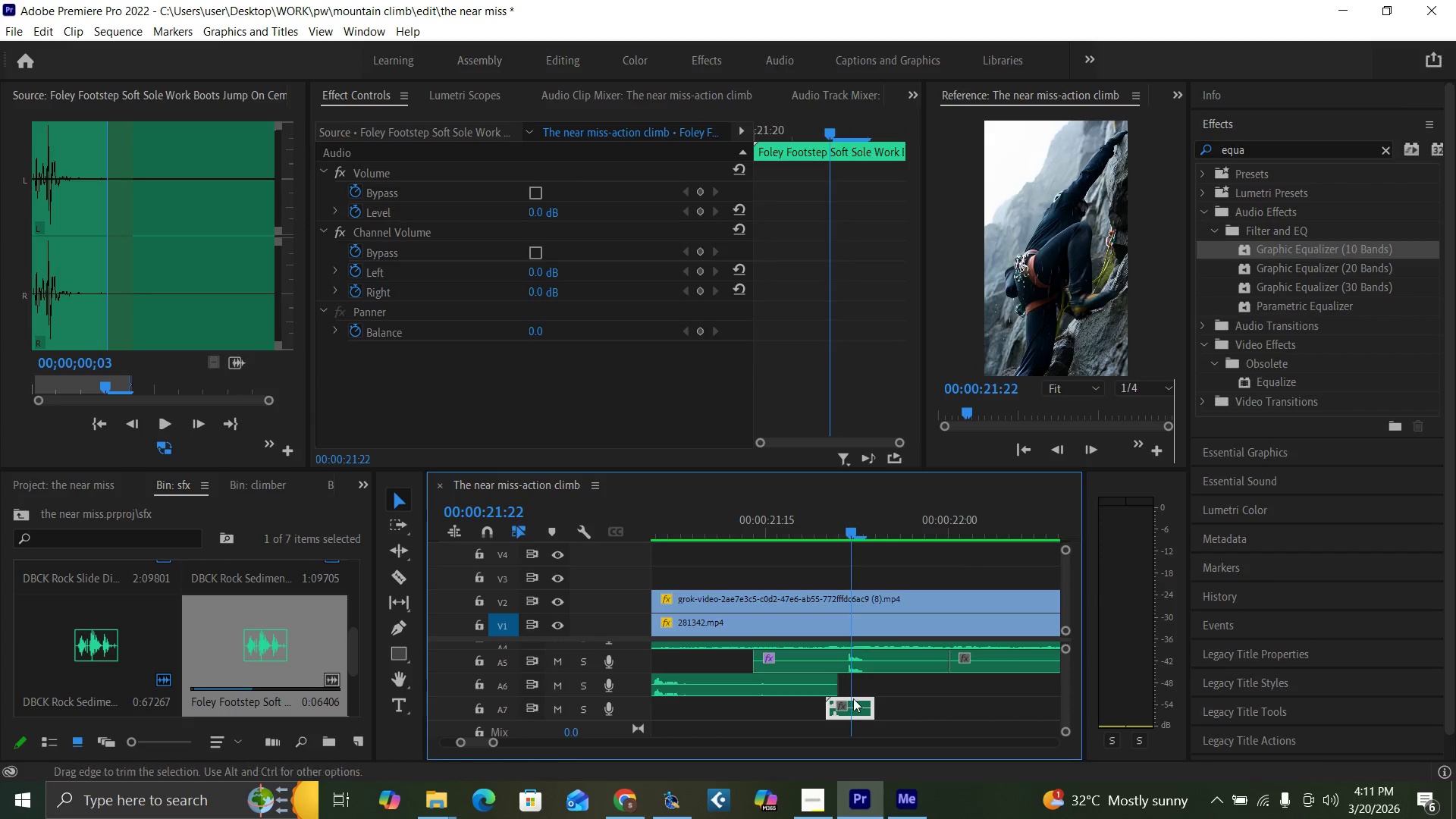 
left_click_drag(start_coordinate=[858, 706], to_coordinate=[870, 707])
 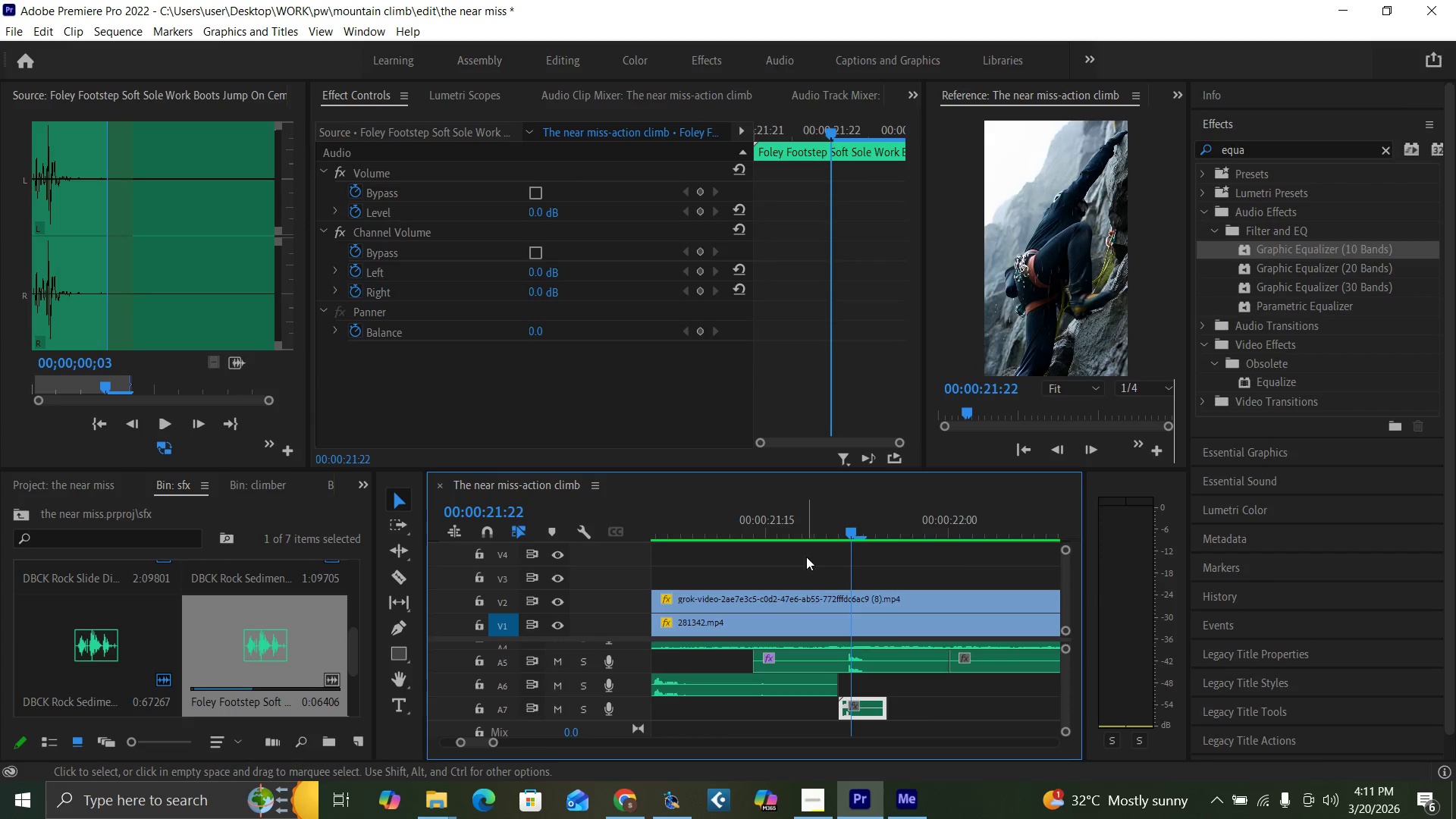 
left_click([804, 518])
 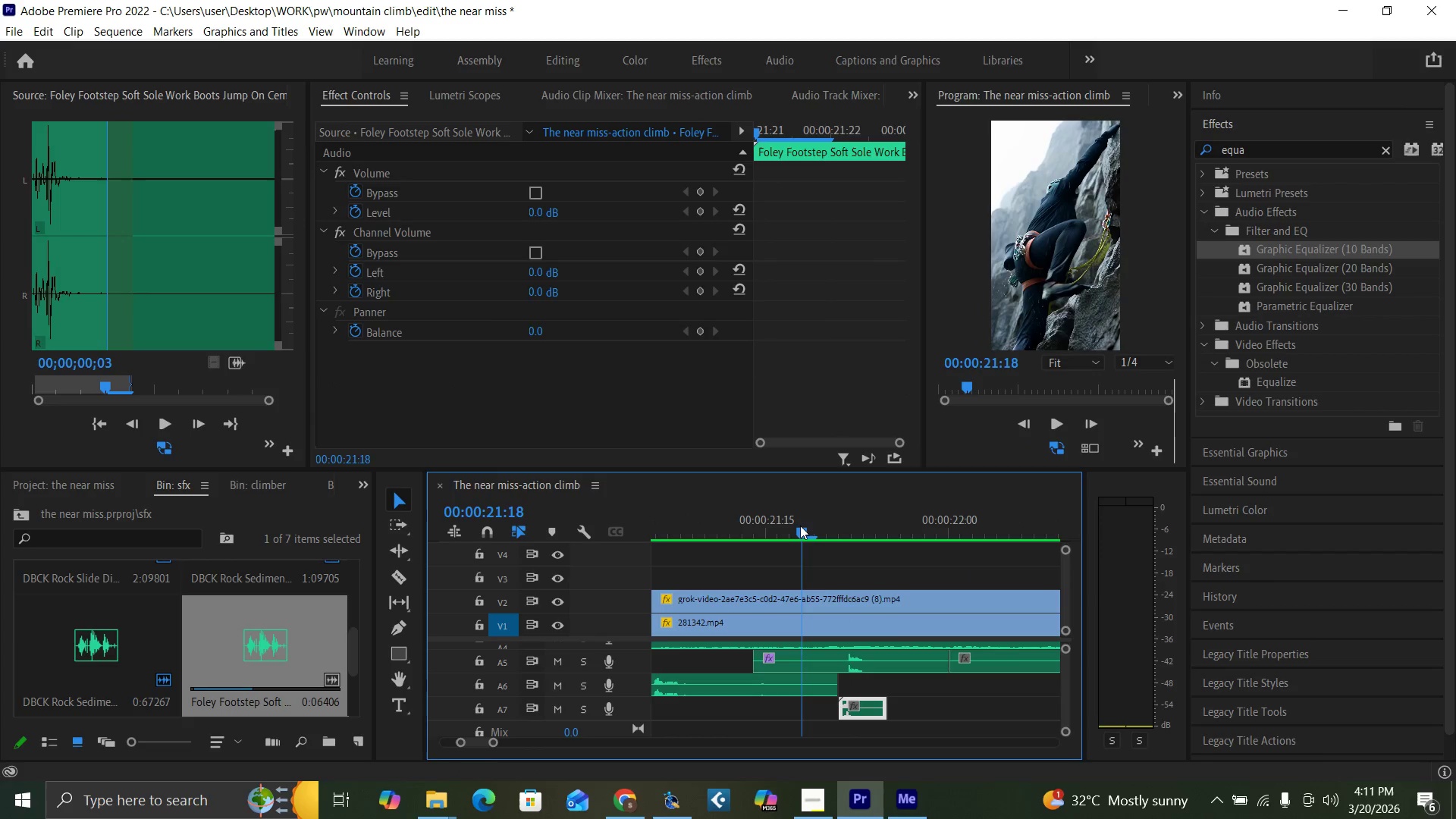 
key(Space)
 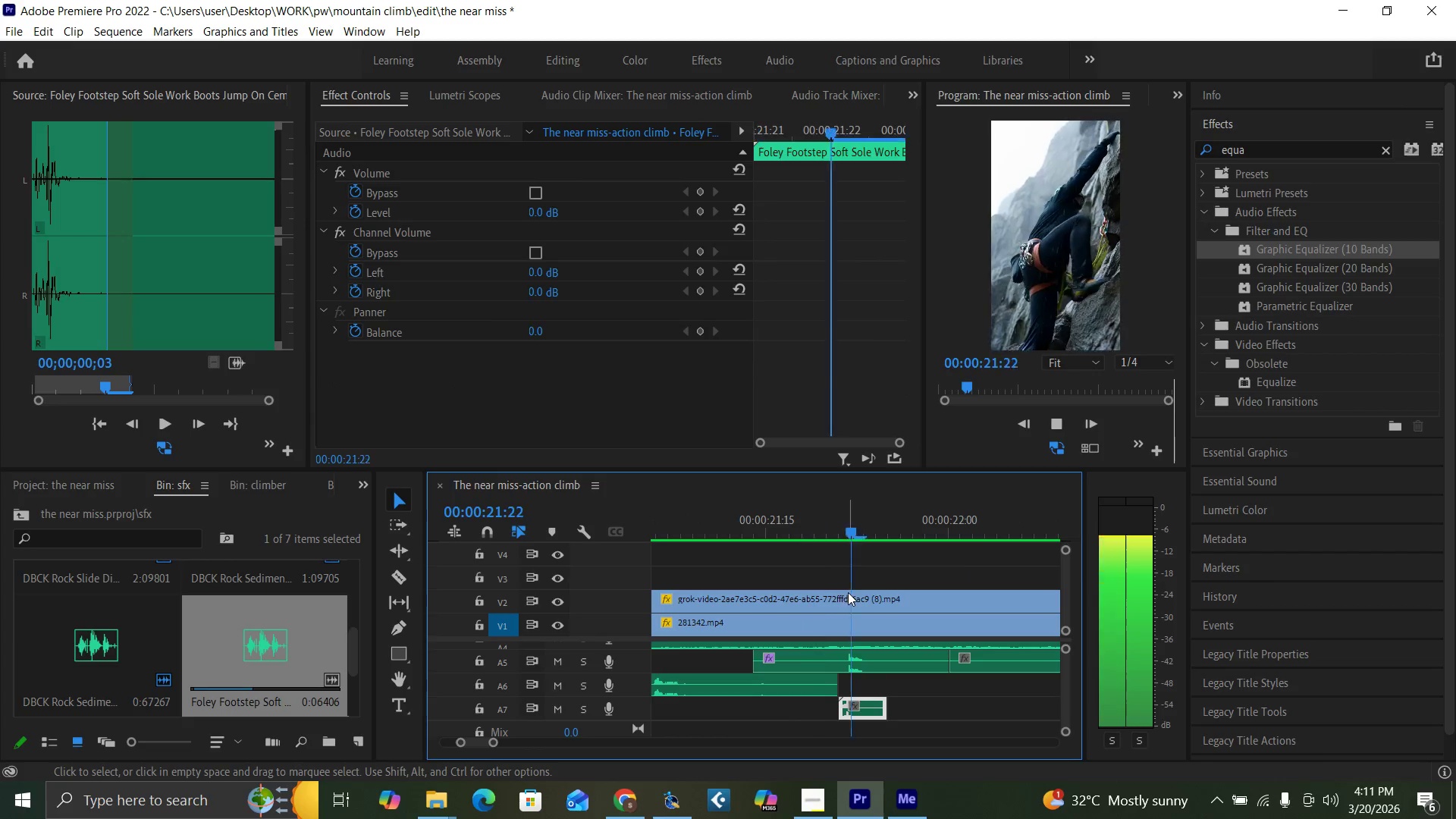 
key(Space)
 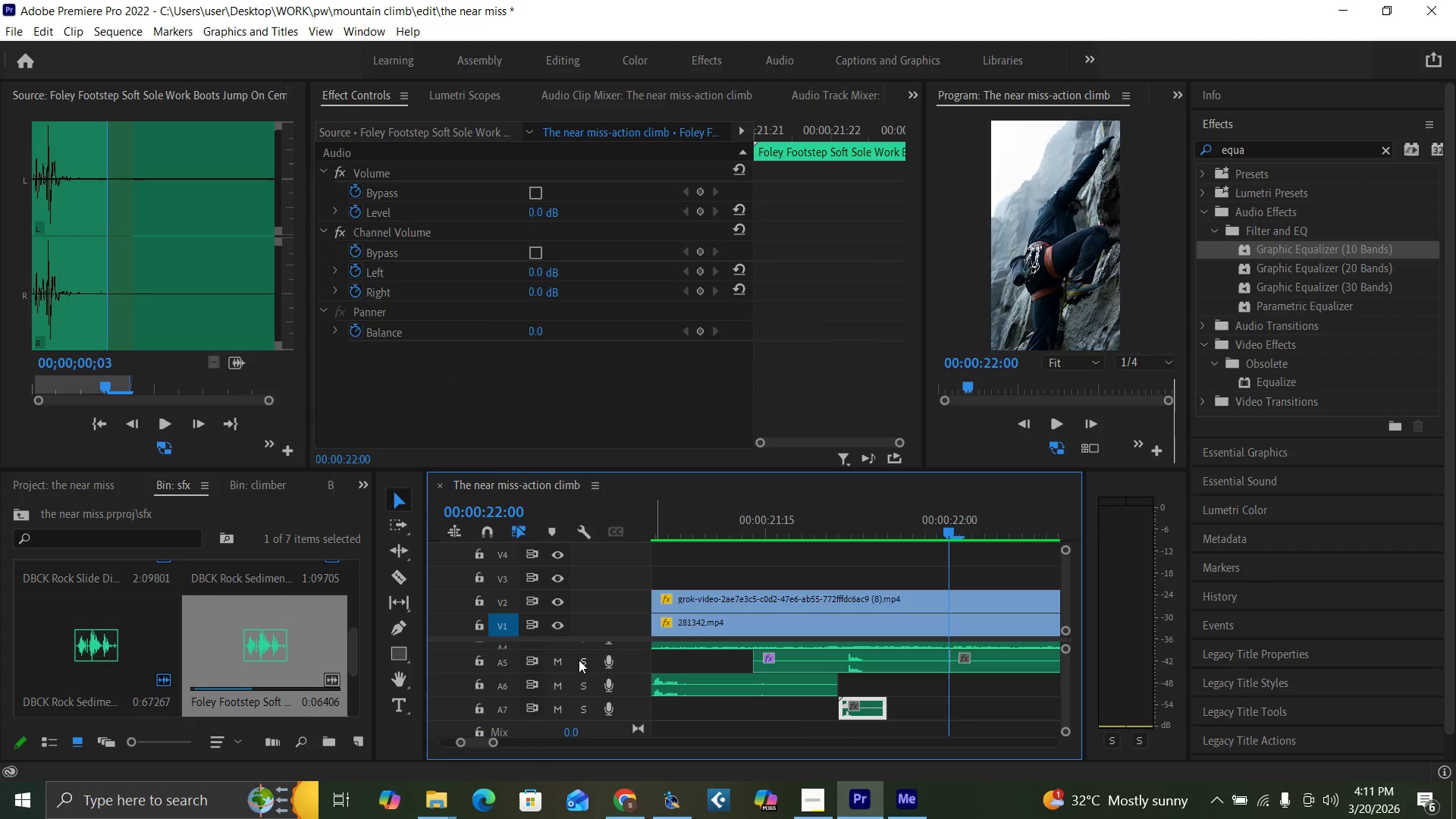 
double_click([582, 686])
 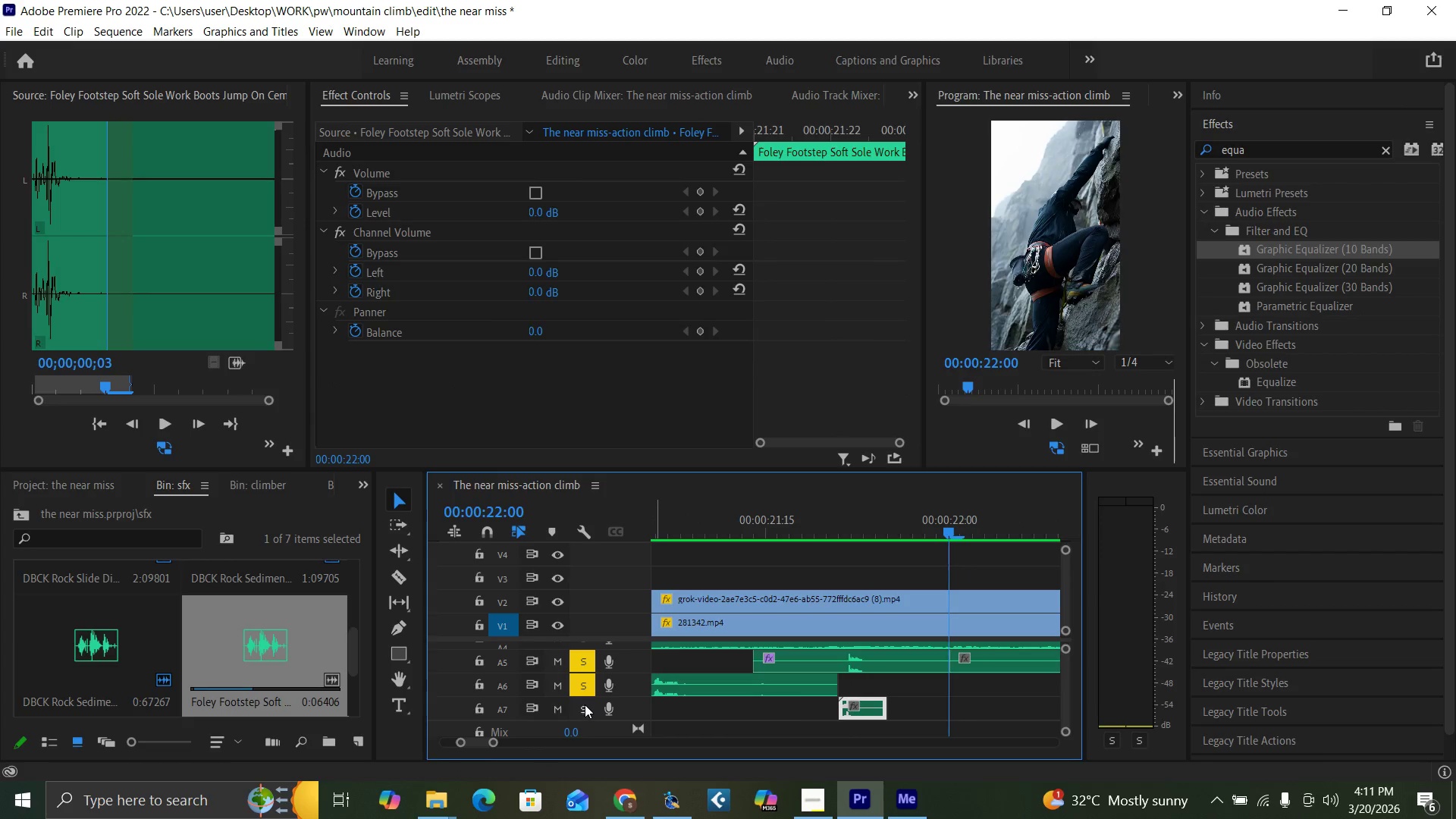 
triple_click([585, 706])
 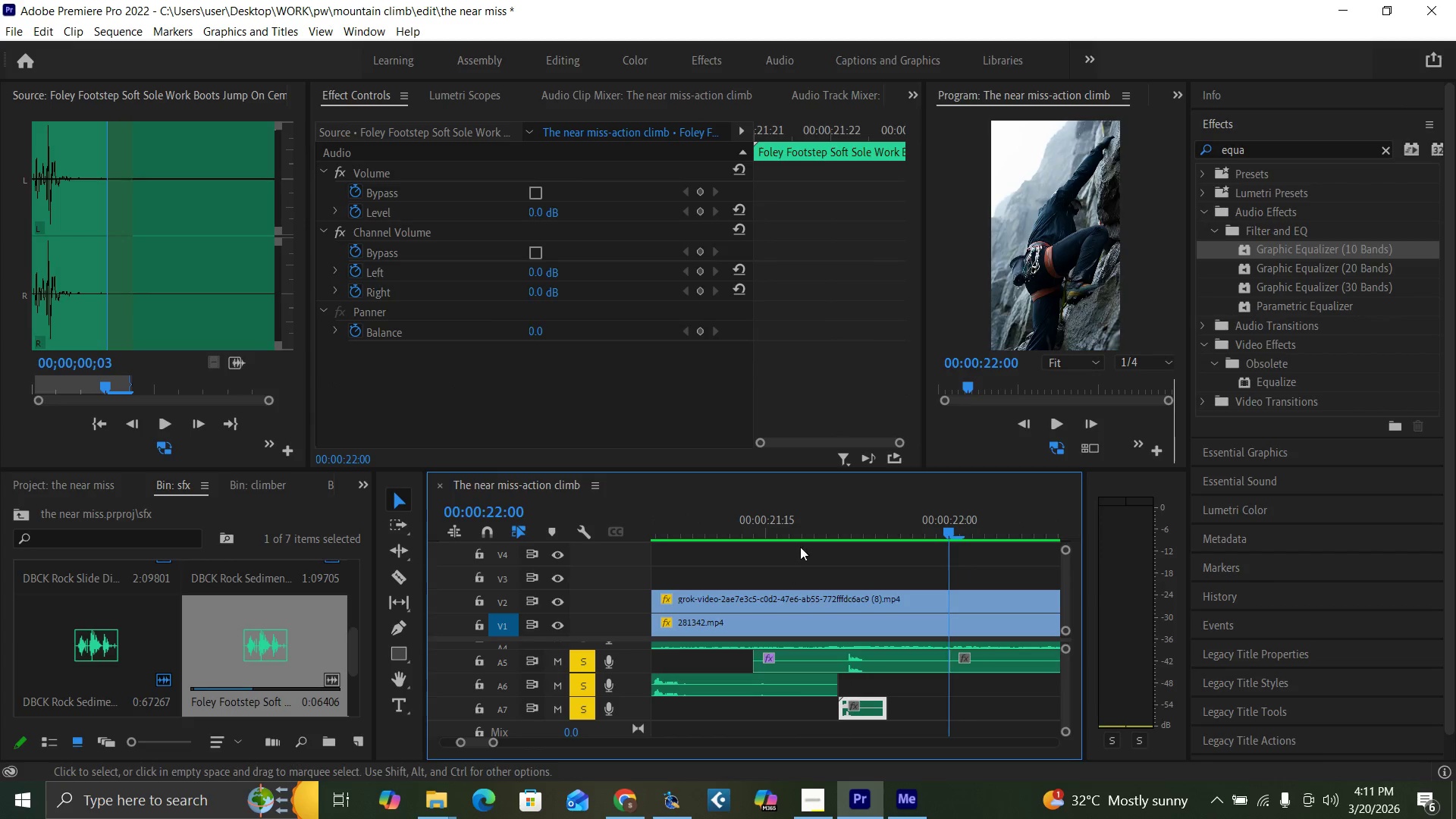 
left_click([810, 528])
 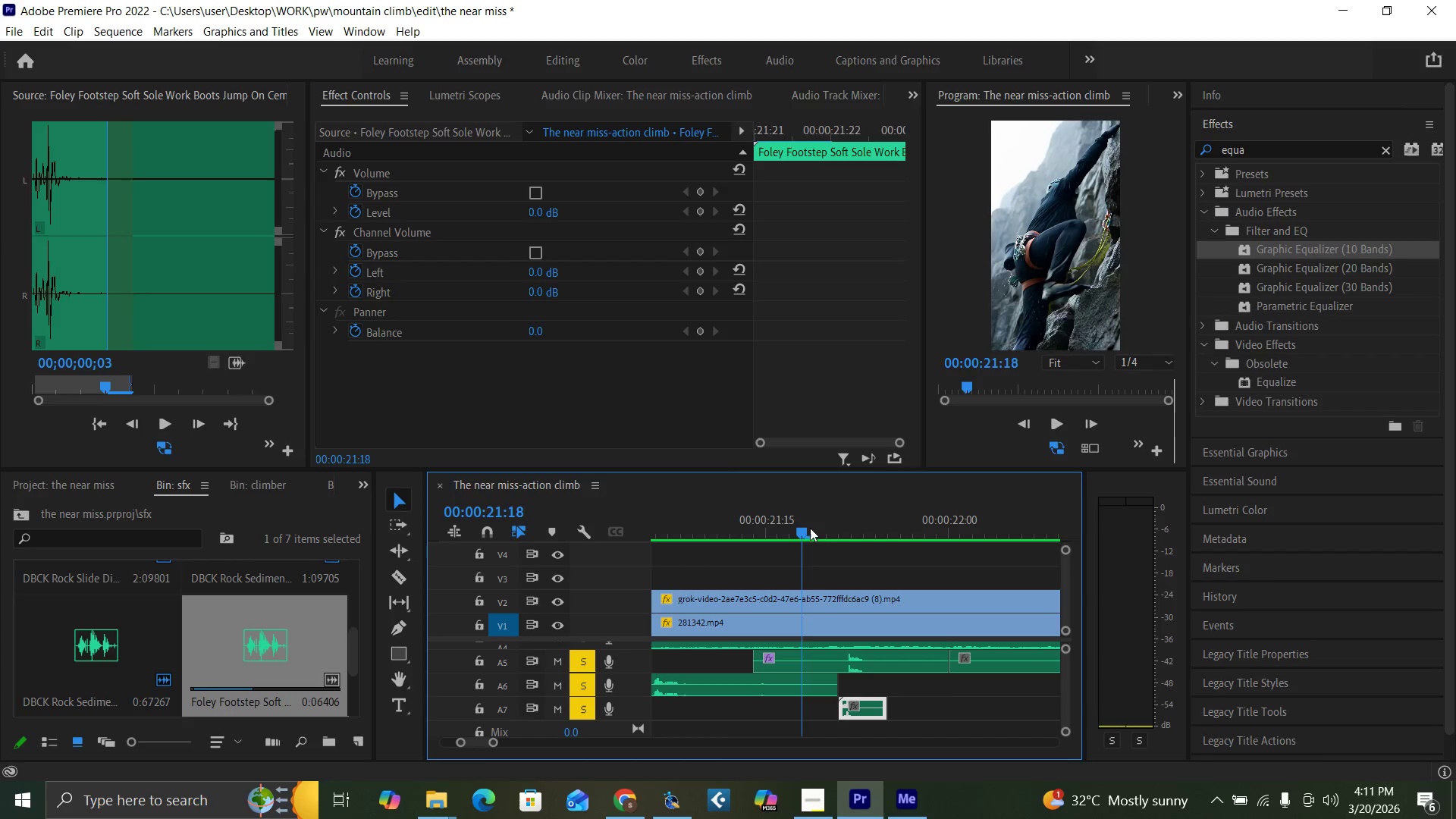 
key(Space)
 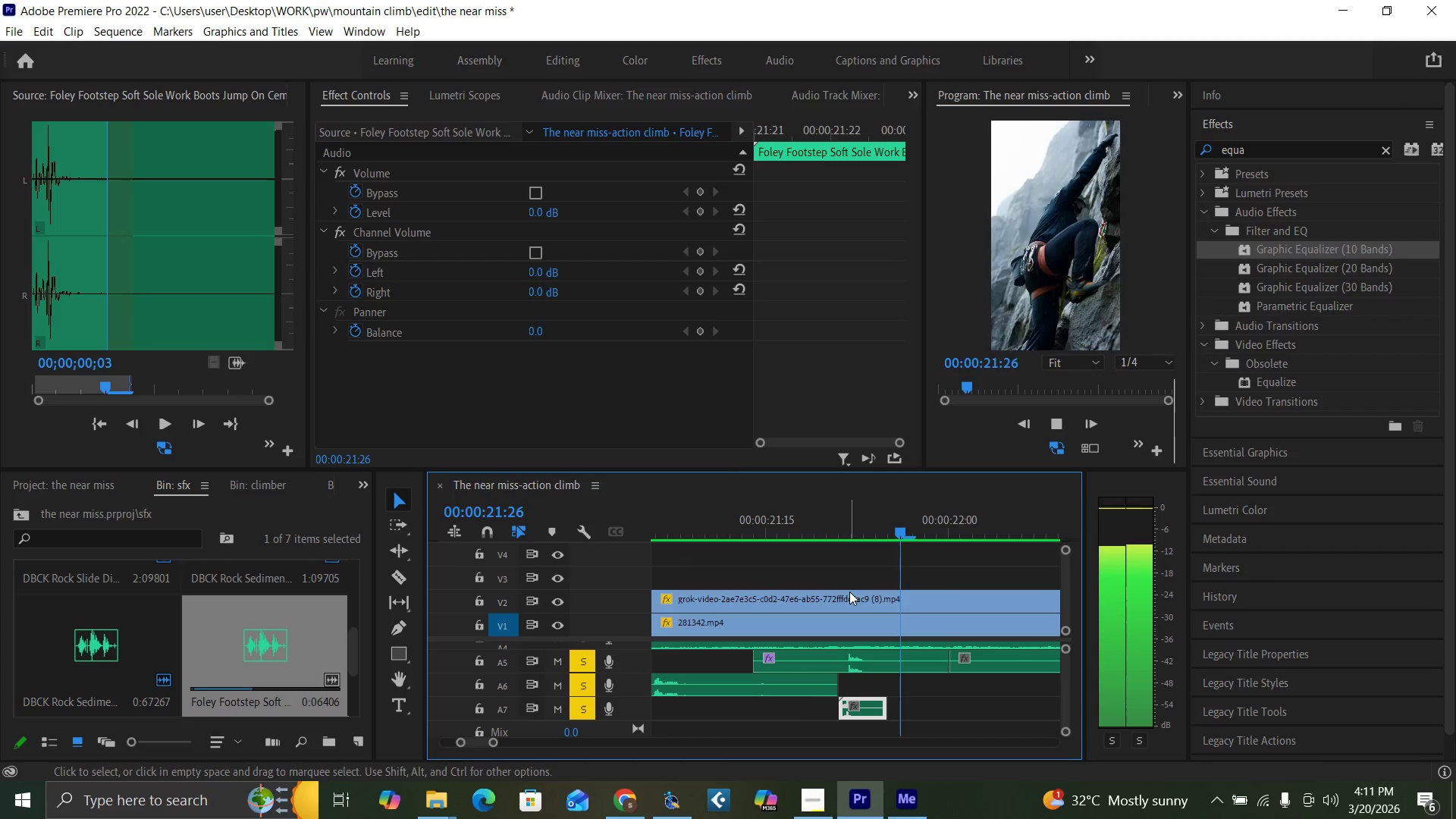 
key(Space)
 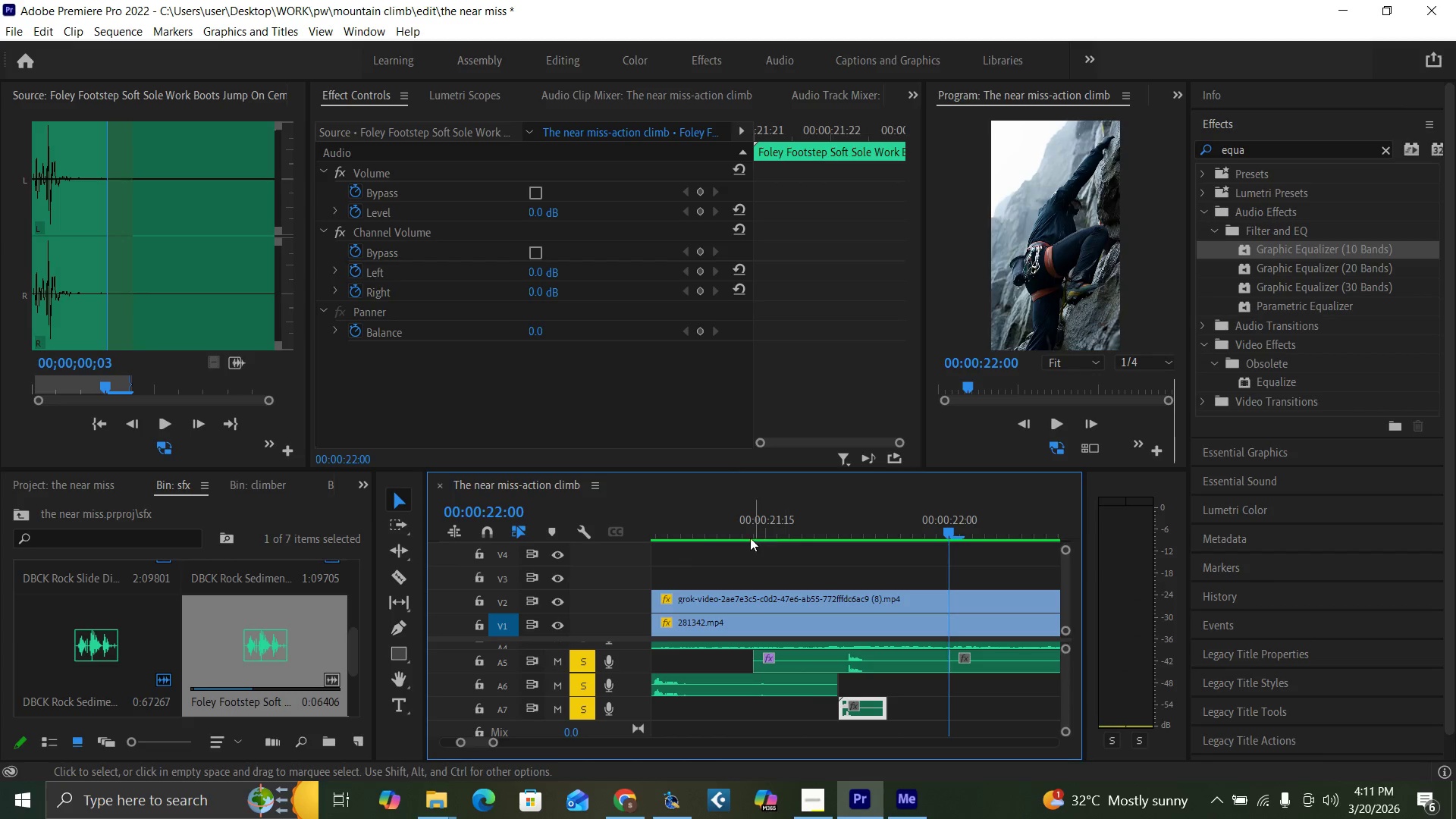 
left_click([704, 534])
 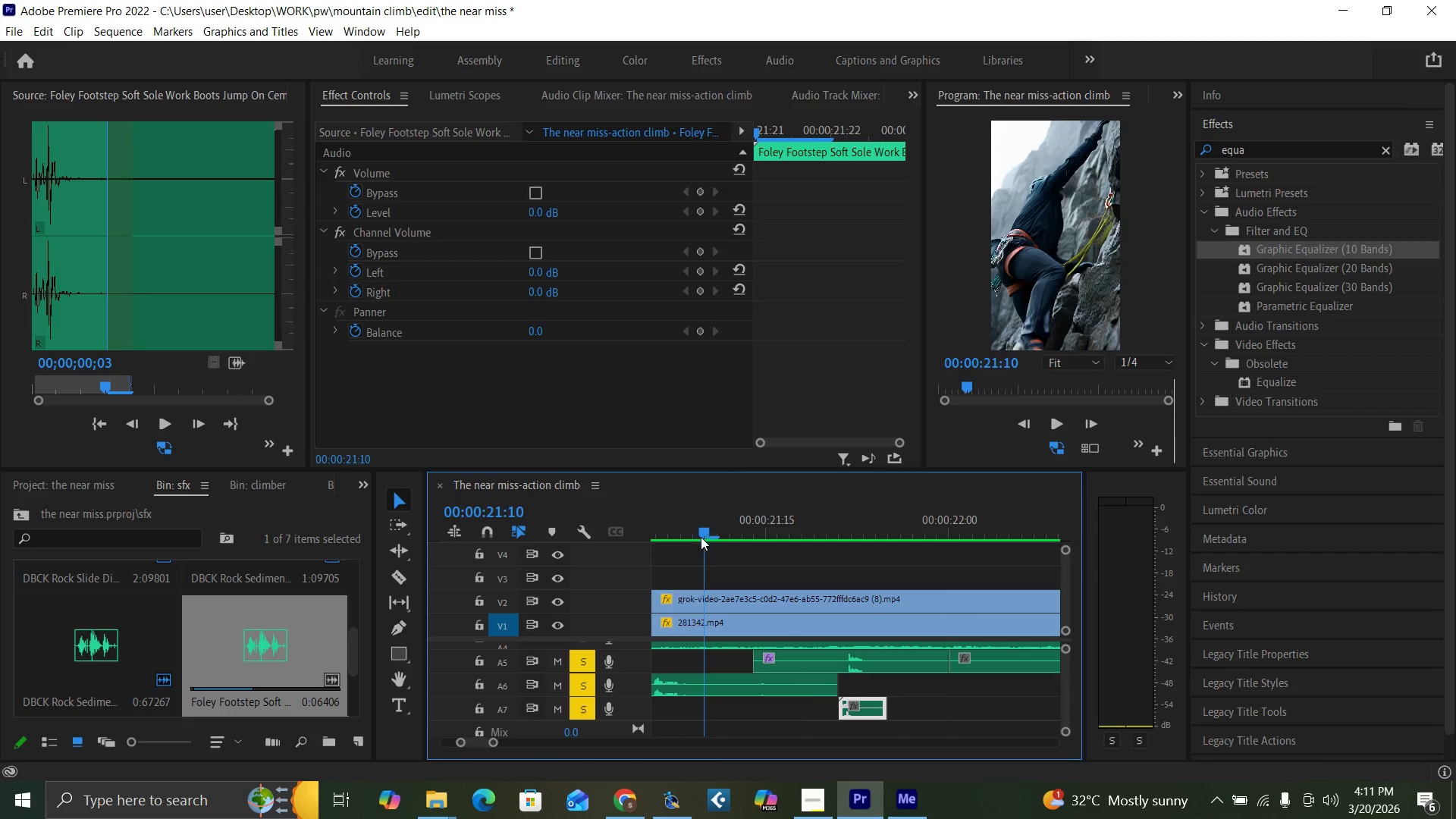 
key(Space)
 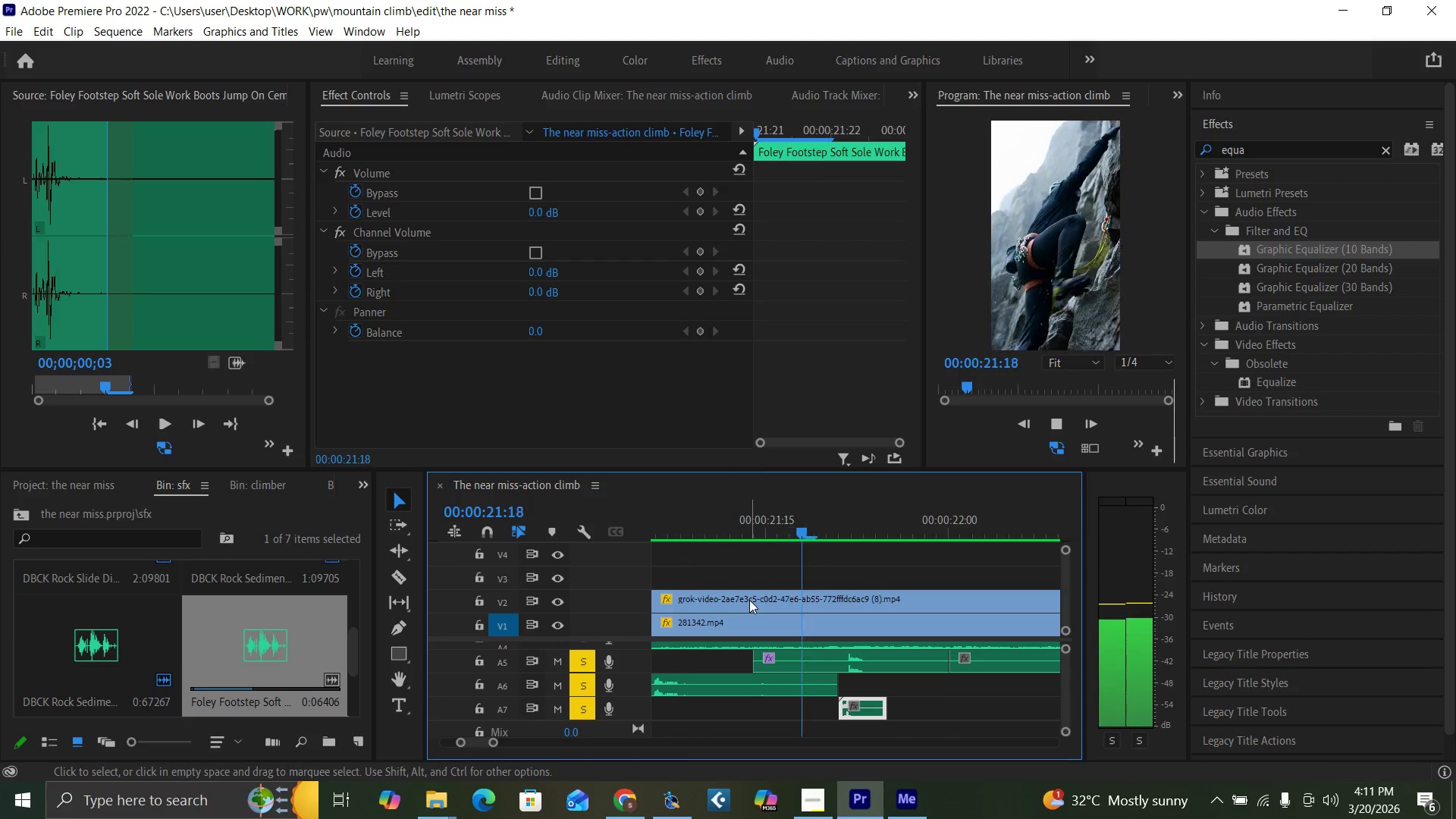 
key(Space)
 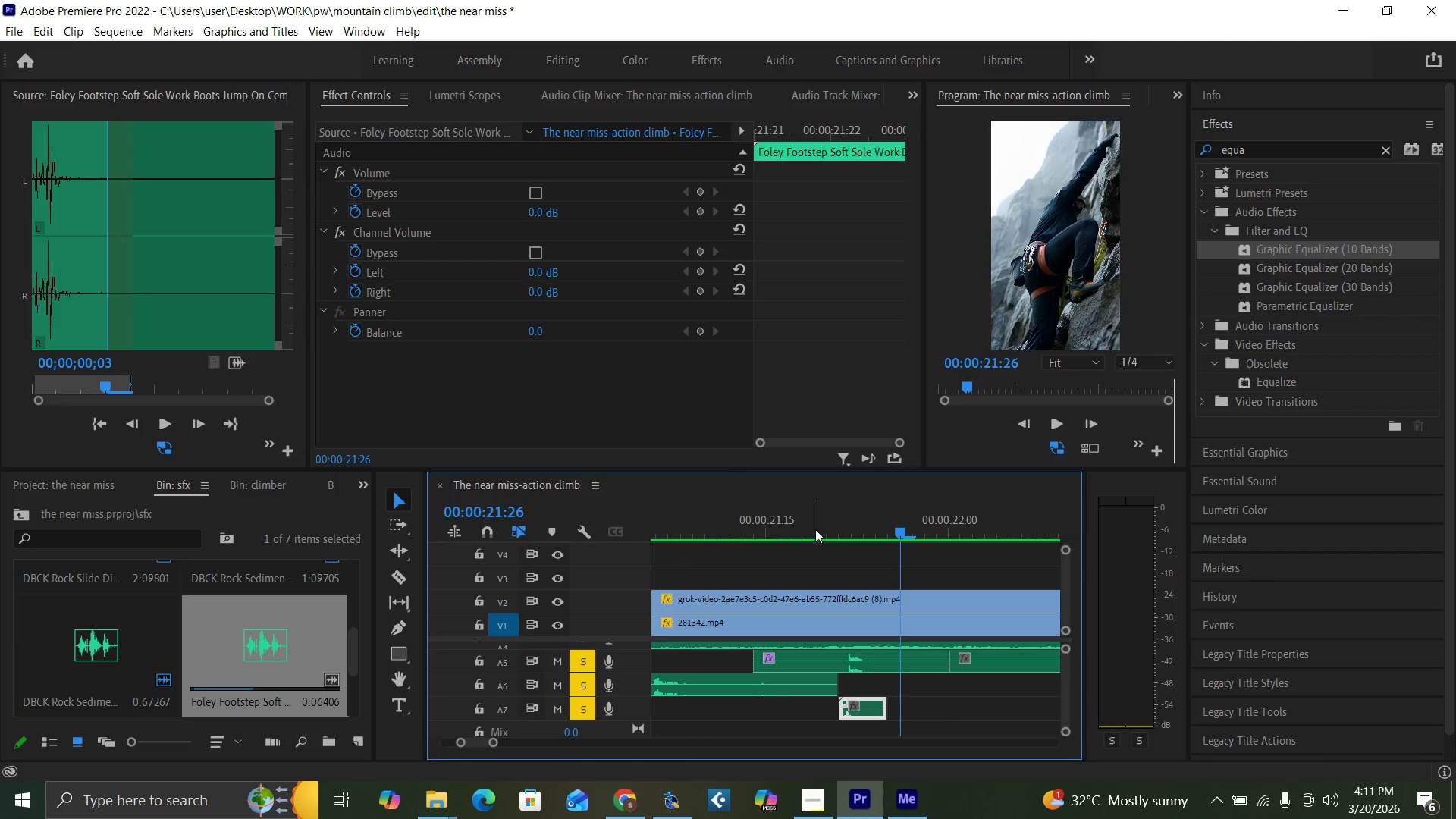 
left_click_drag(start_coordinate=[790, 518], to_coordinate=[849, 553])
 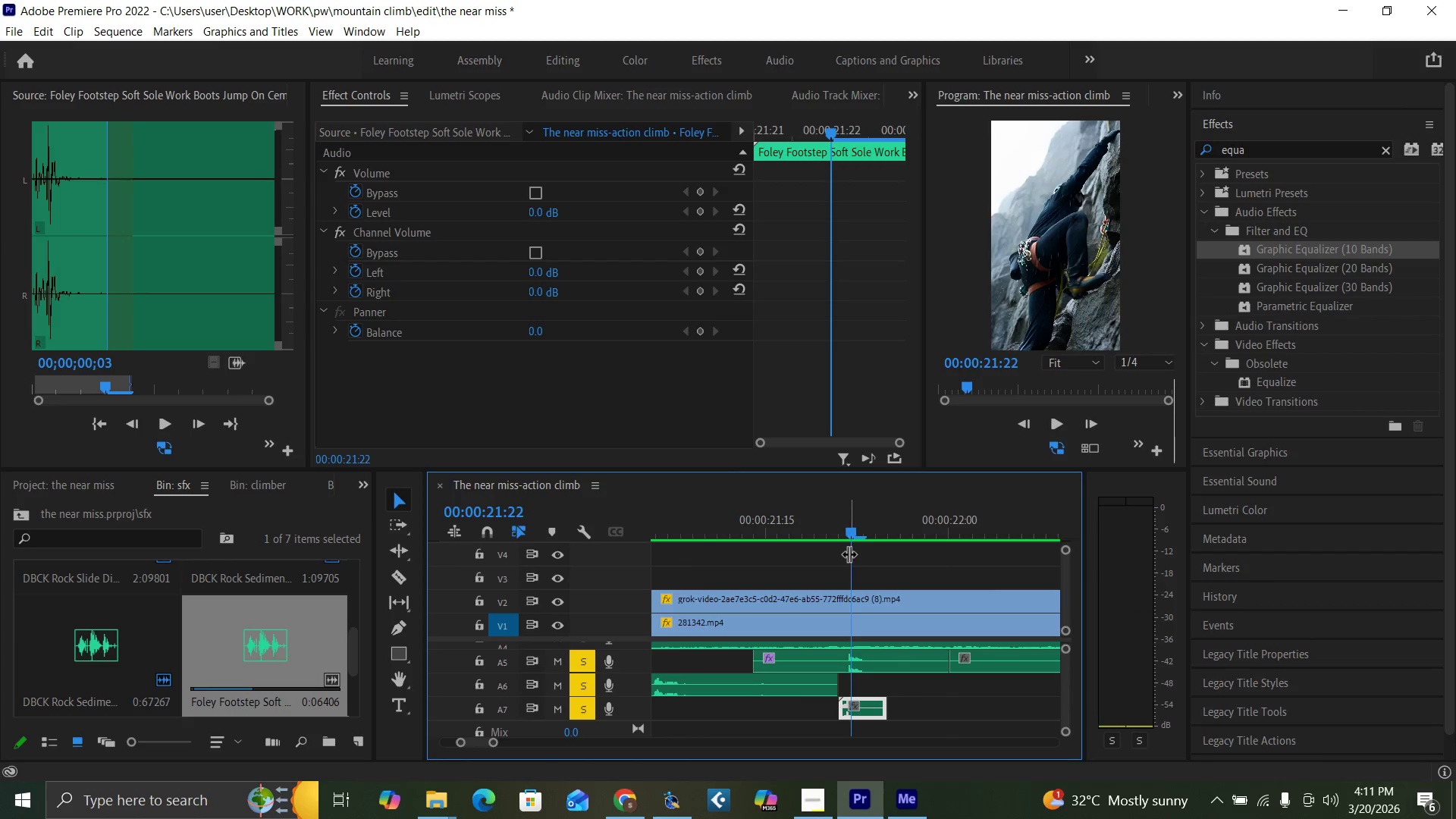 
key(Equal)
 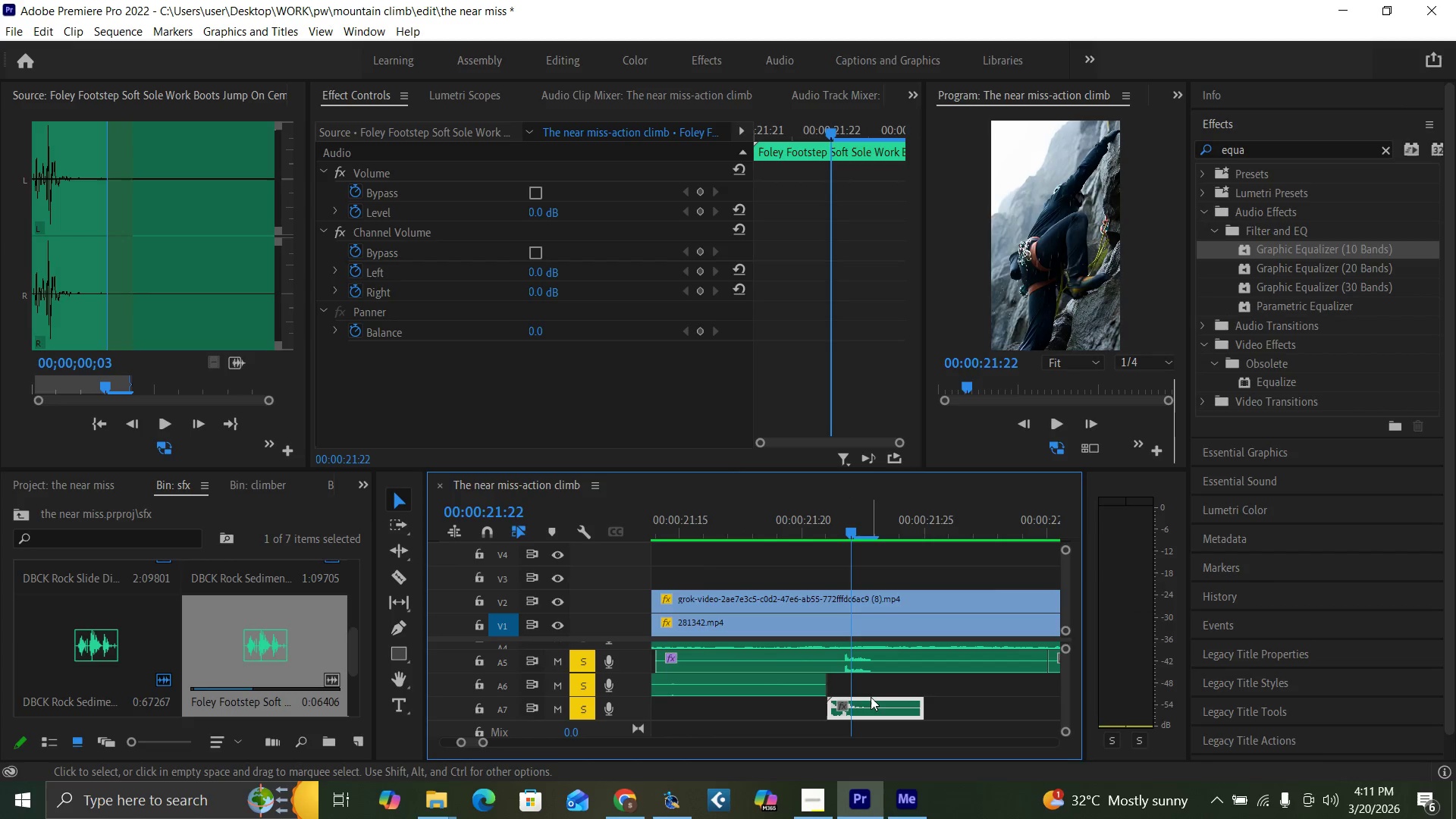 
left_click_drag(start_coordinate=[869, 710], to_coordinate=[877, 708])
 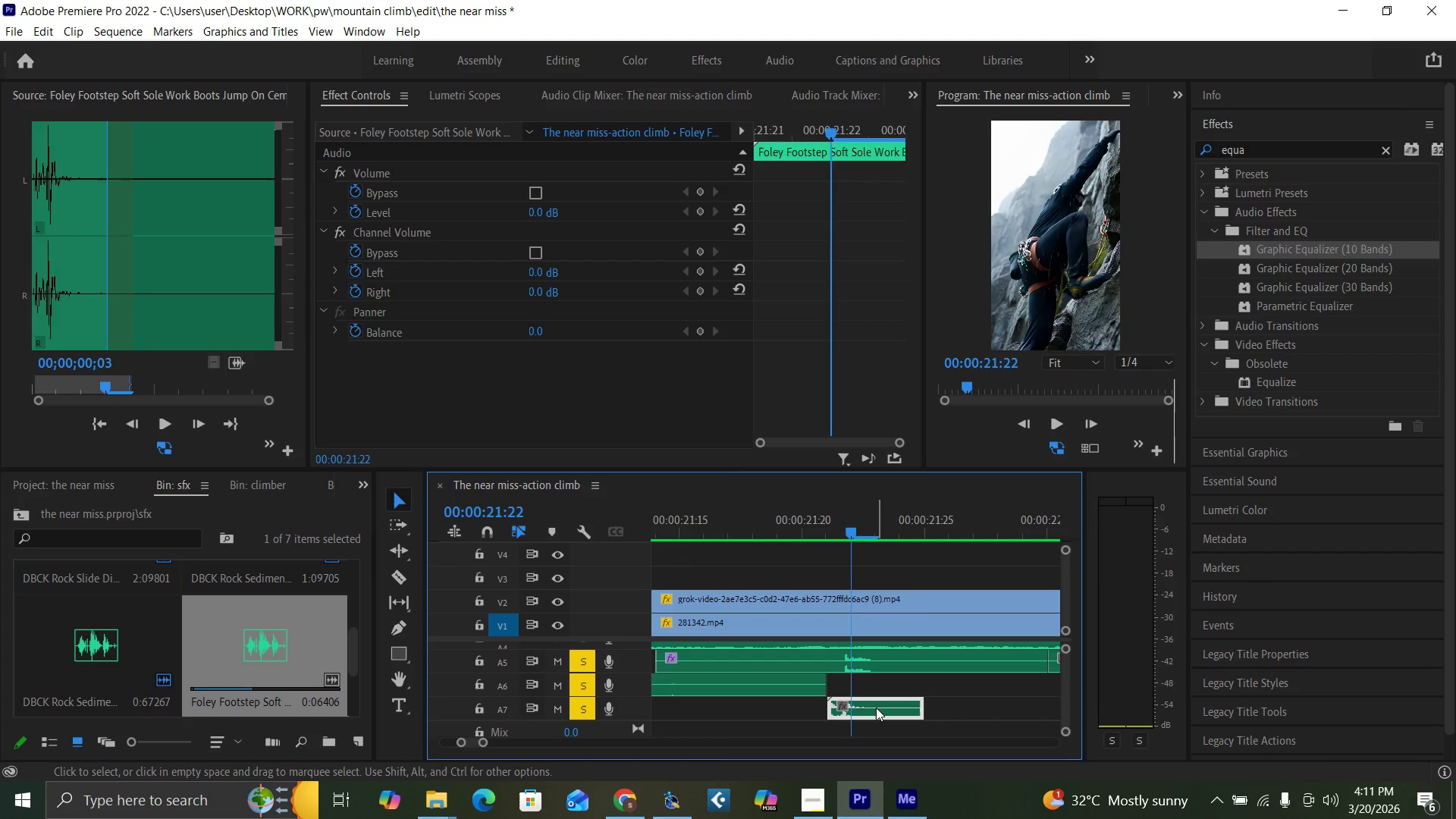 
left_click_drag(start_coordinate=[876, 707], to_coordinate=[890, 708])
 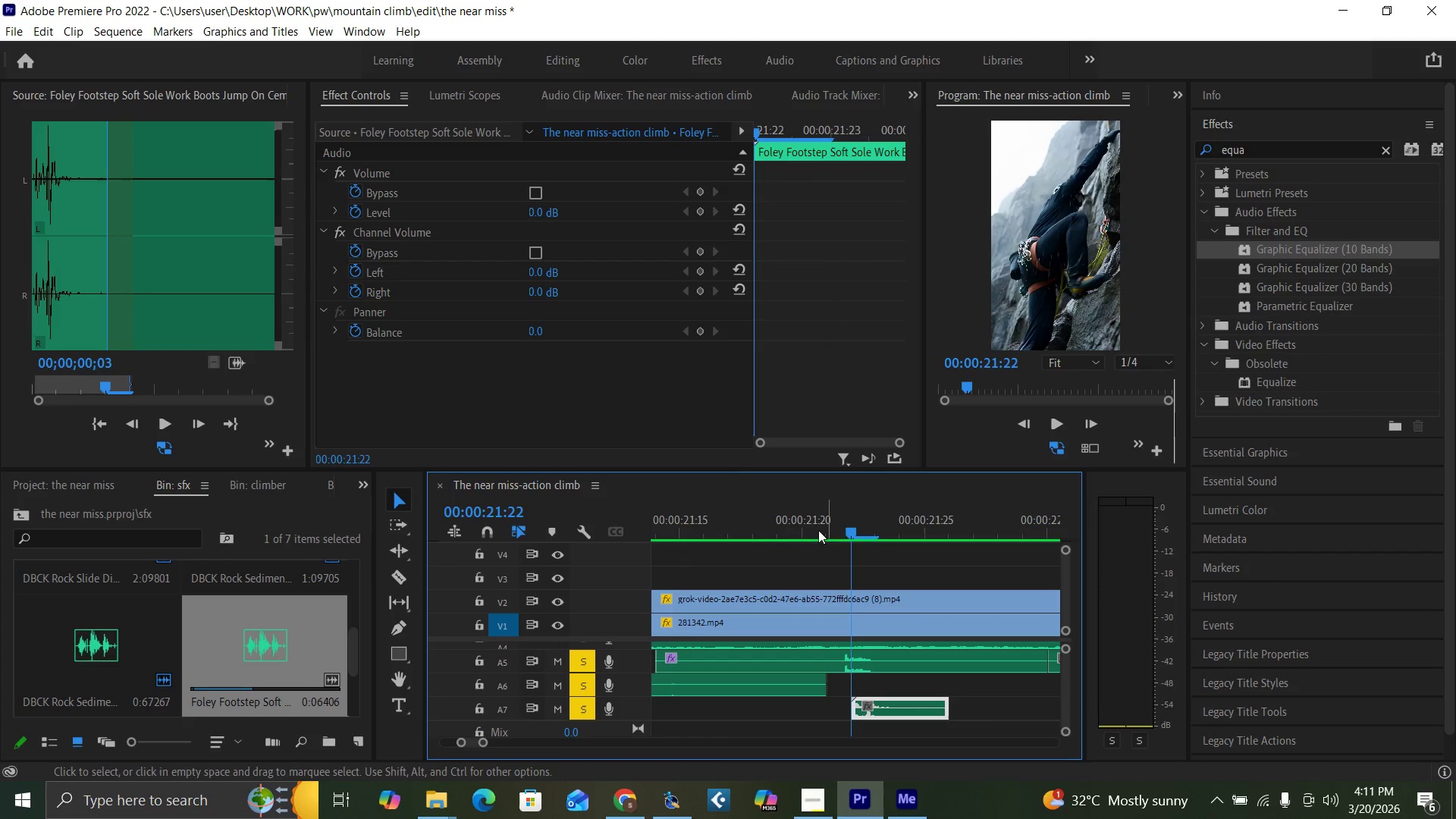 
left_click([745, 518])
 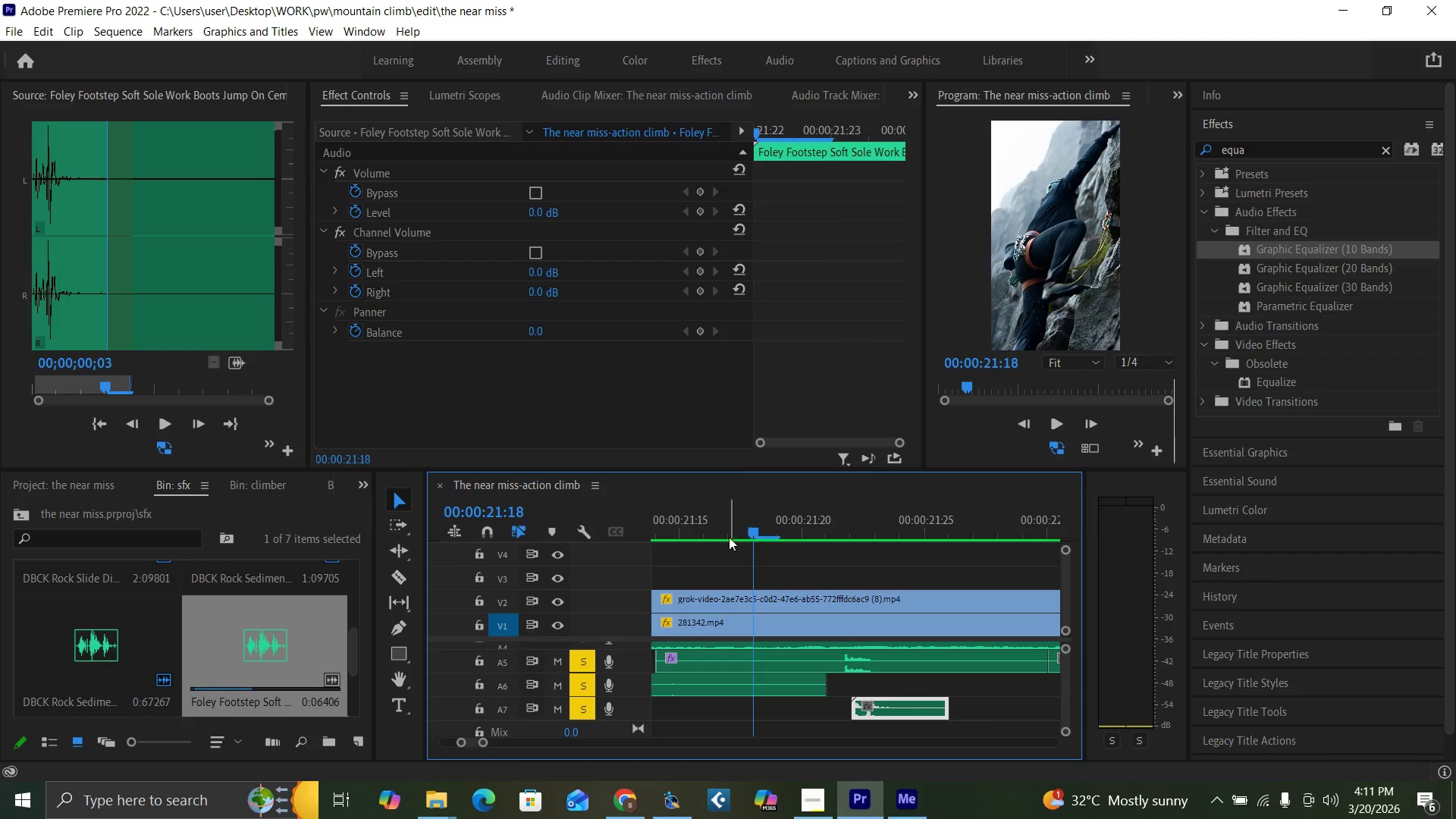 
key(Space)
 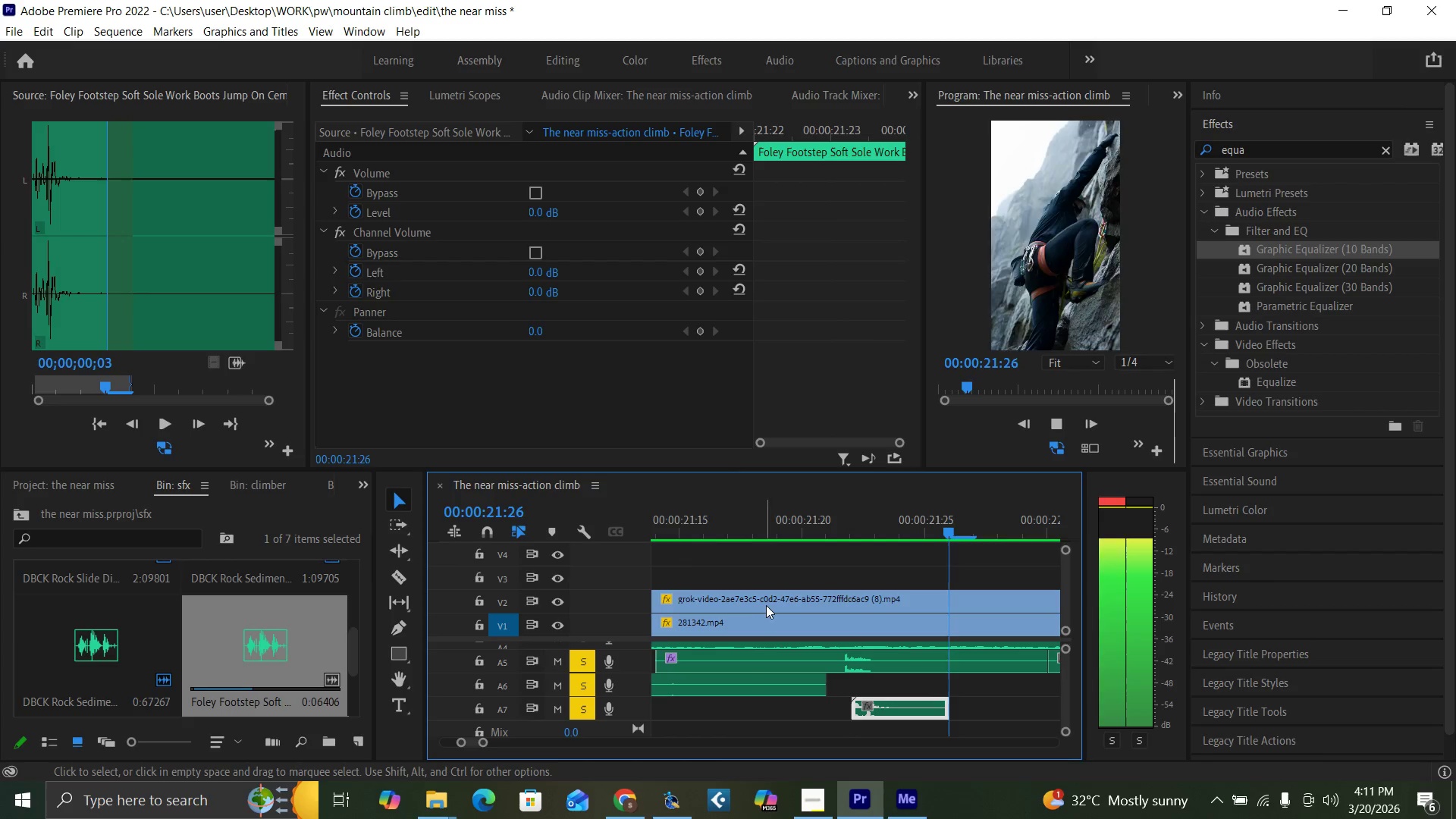 
key(Space)
 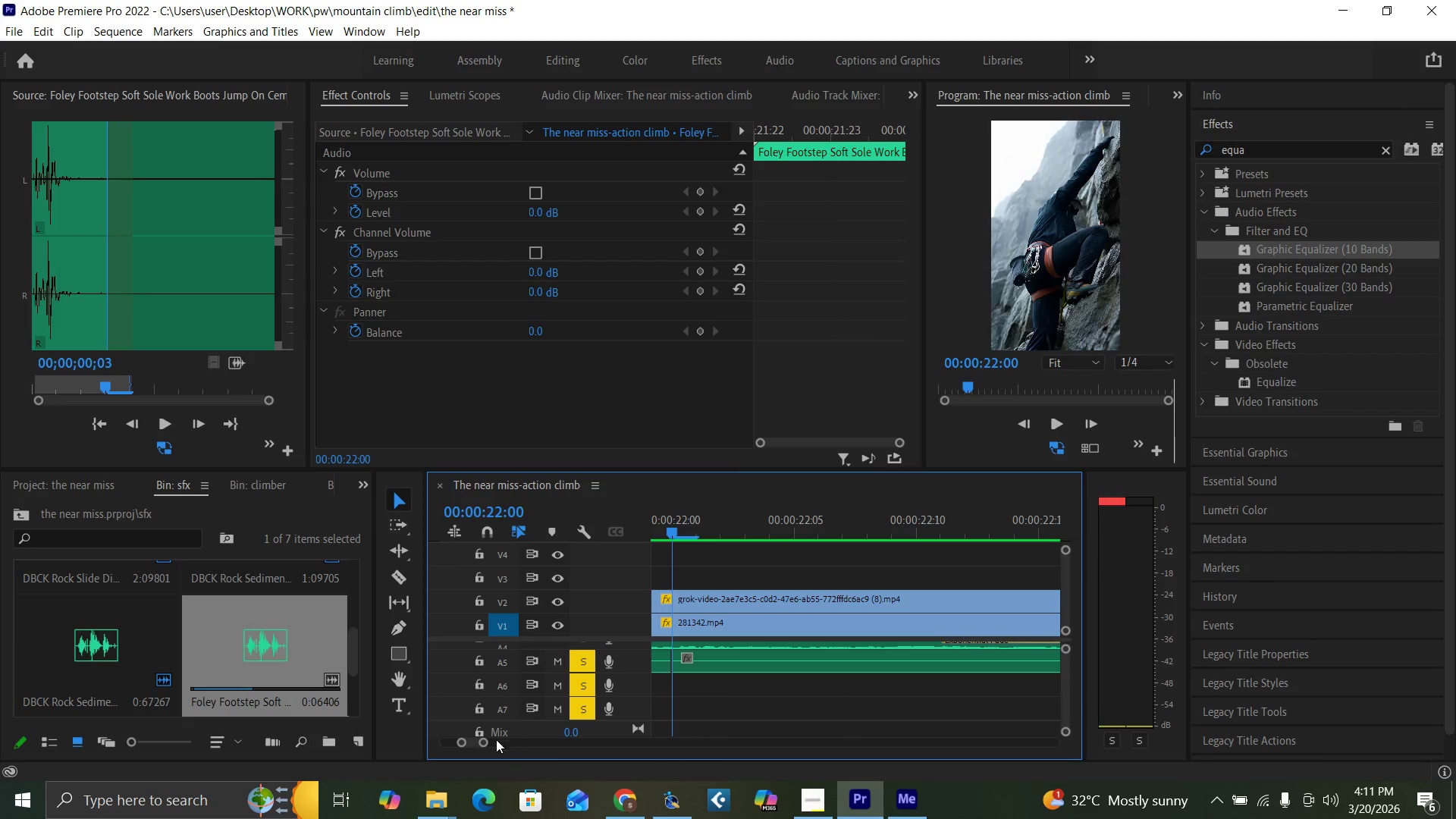 
left_click_drag(start_coordinate=[487, 741], to_coordinate=[510, 749])
 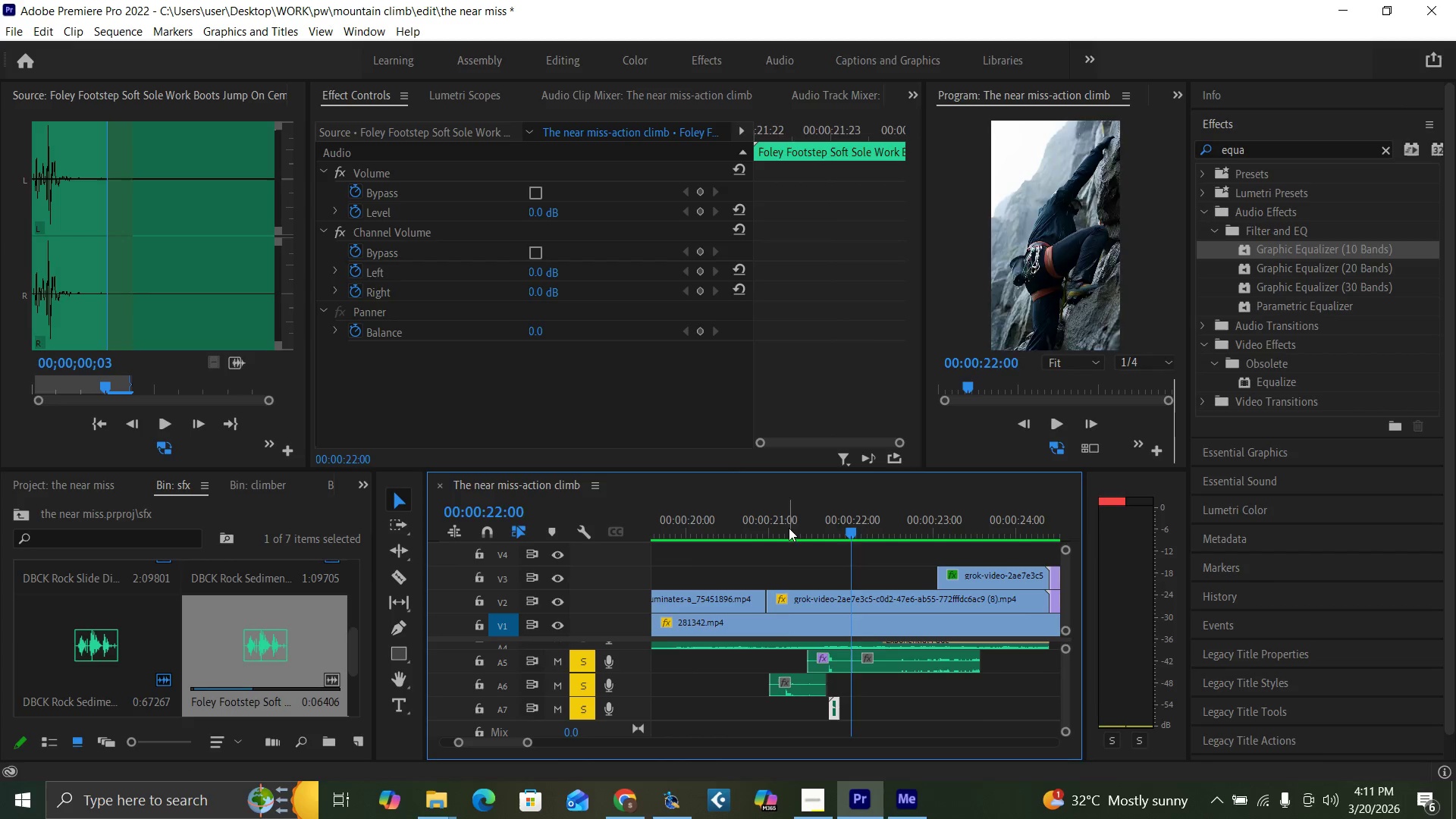 
key(Space)
 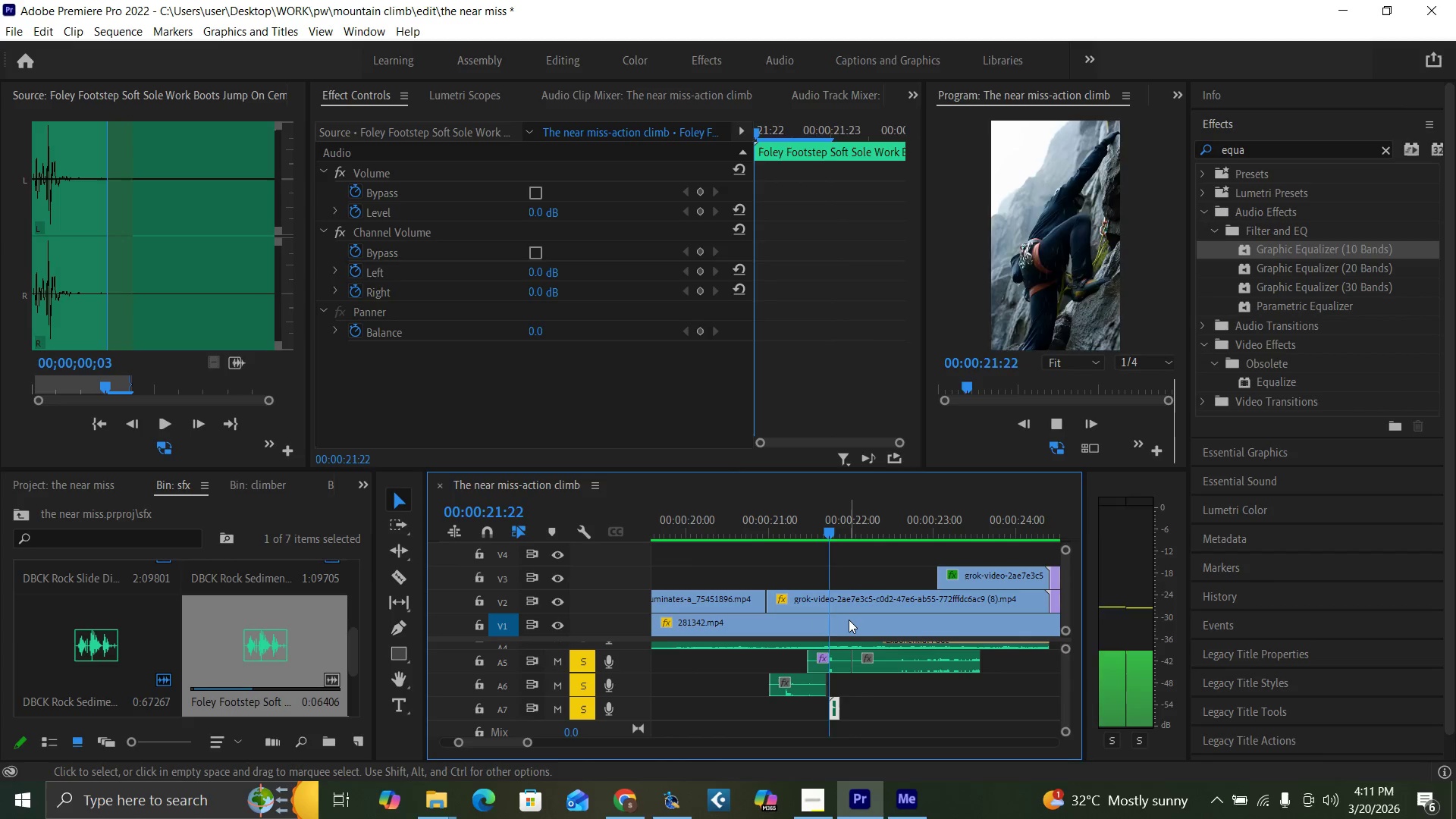 
key(Space)
 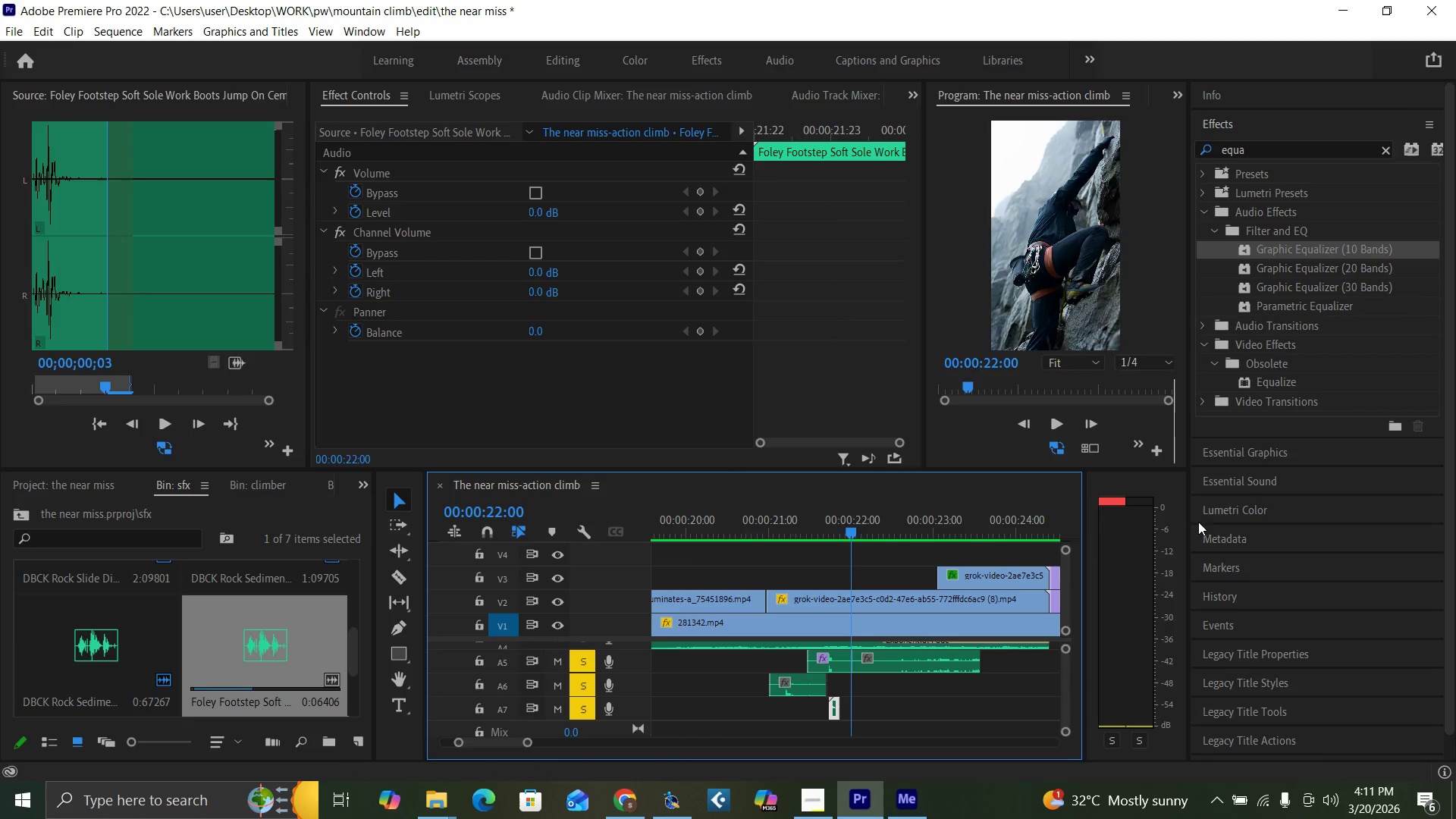 
left_click([1255, 483])
 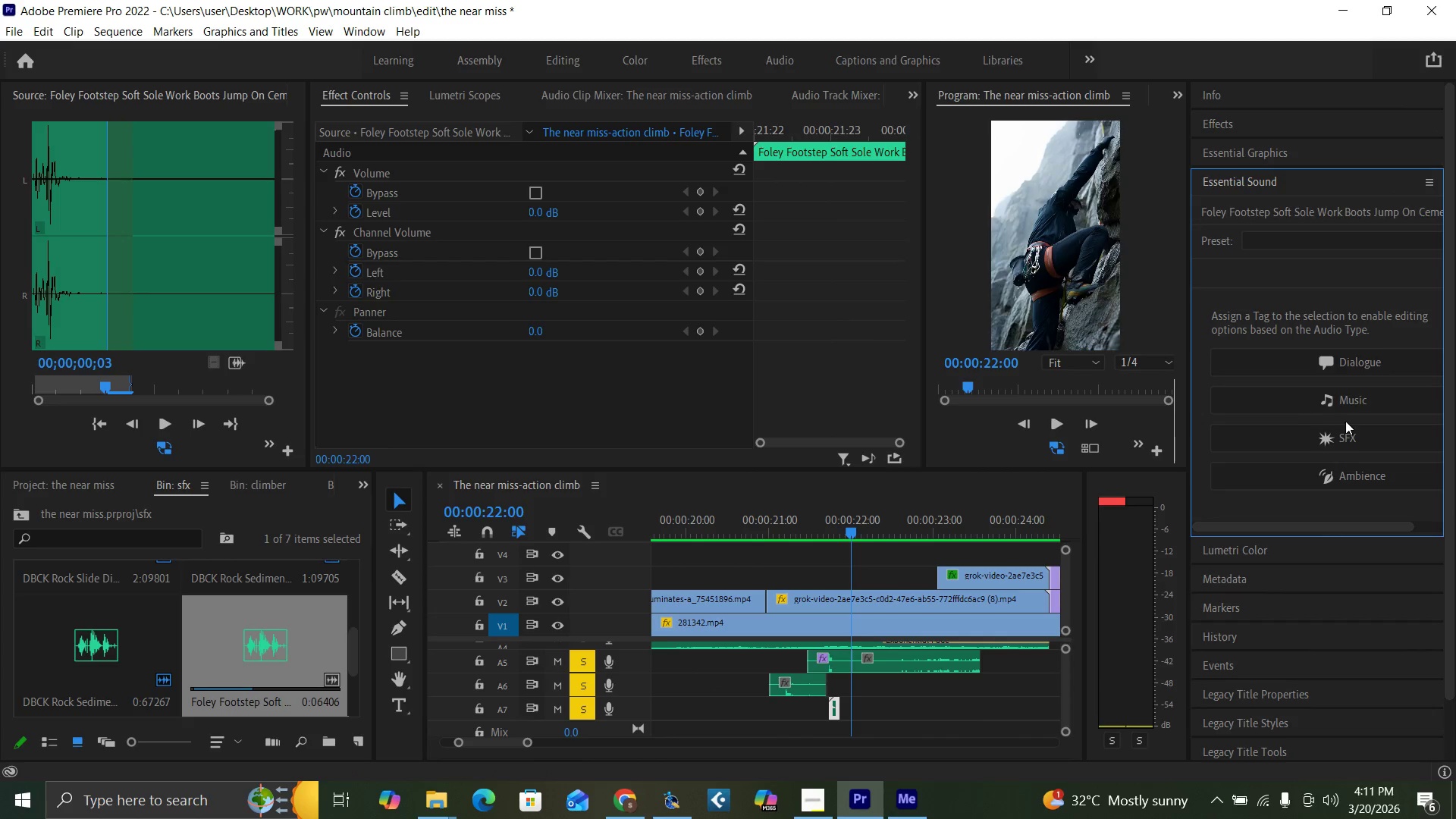 
left_click_drag(start_coordinate=[1346, 429], to_coordinate=[1347, 434])
 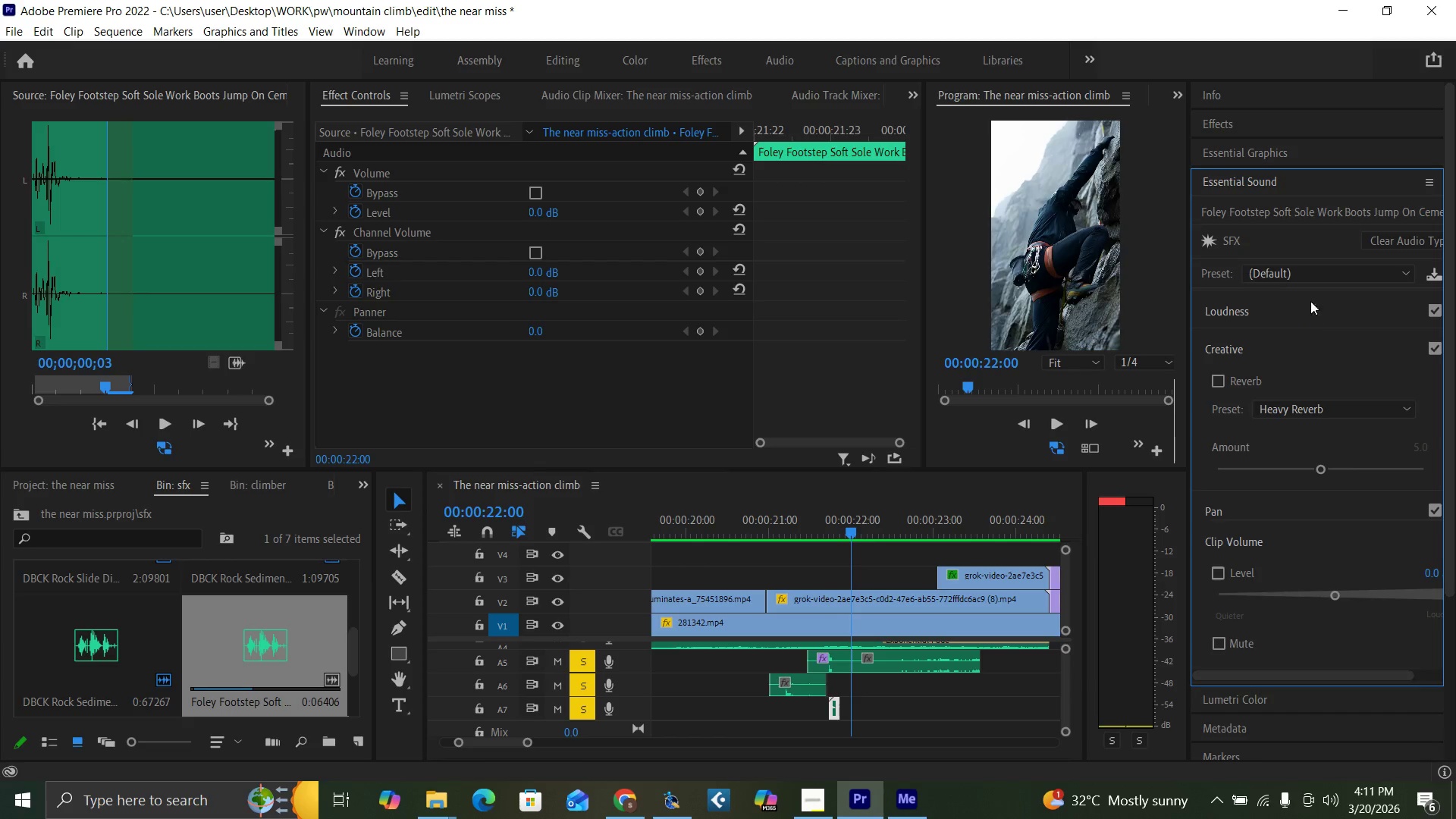 
left_click([1307, 271])
 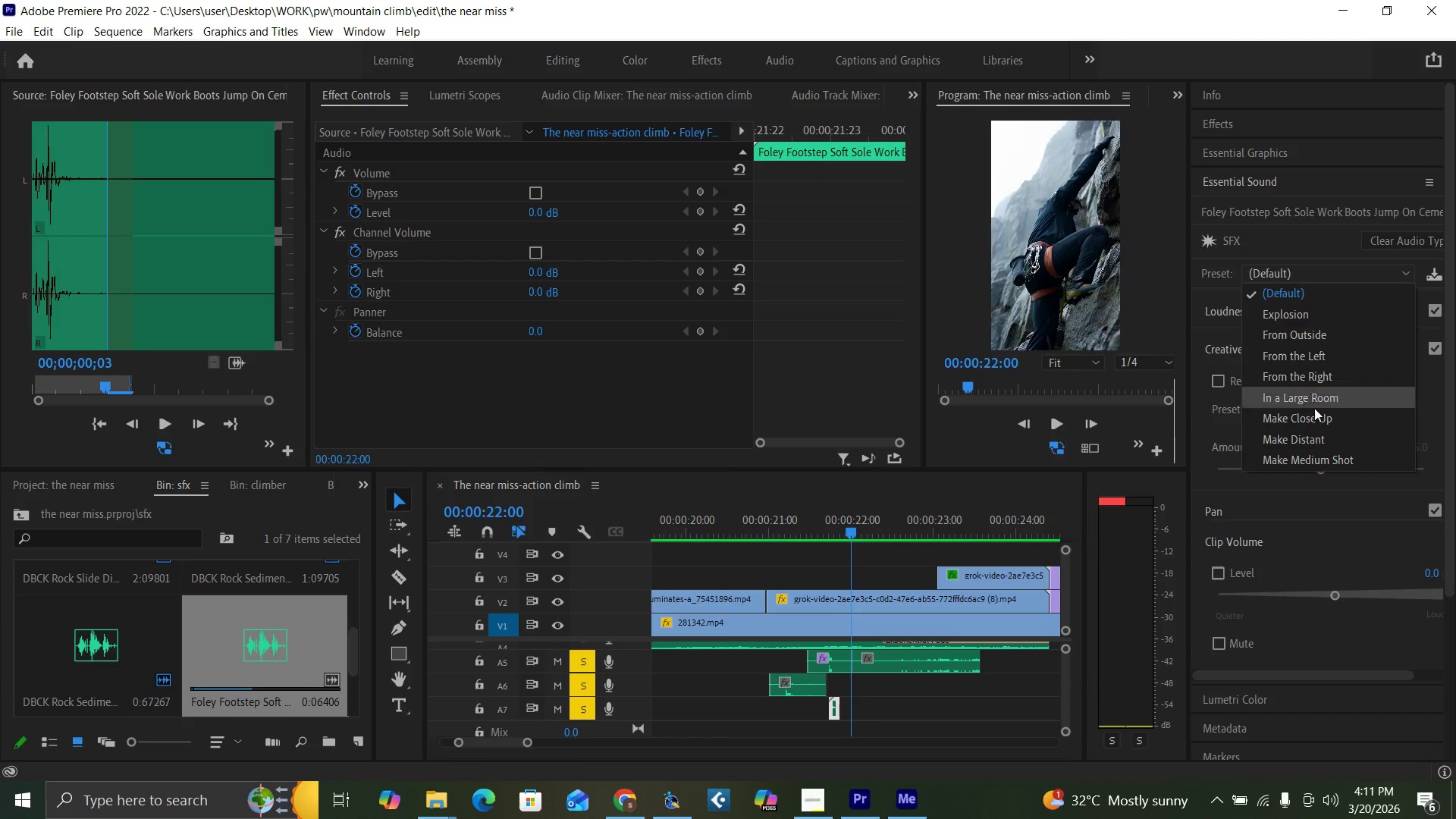 
left_click([1317, 412])
 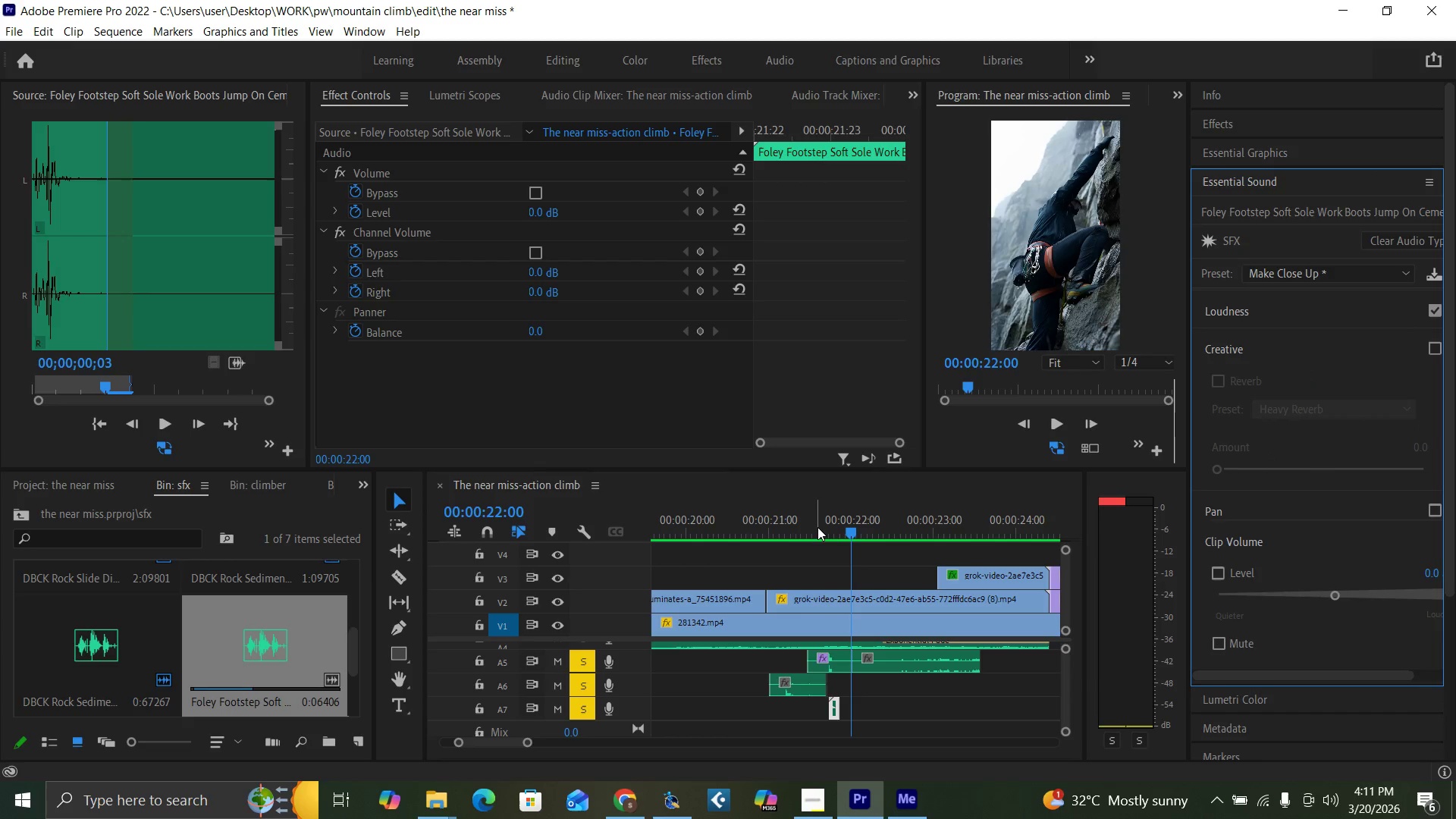 
left_click([817, 522])
 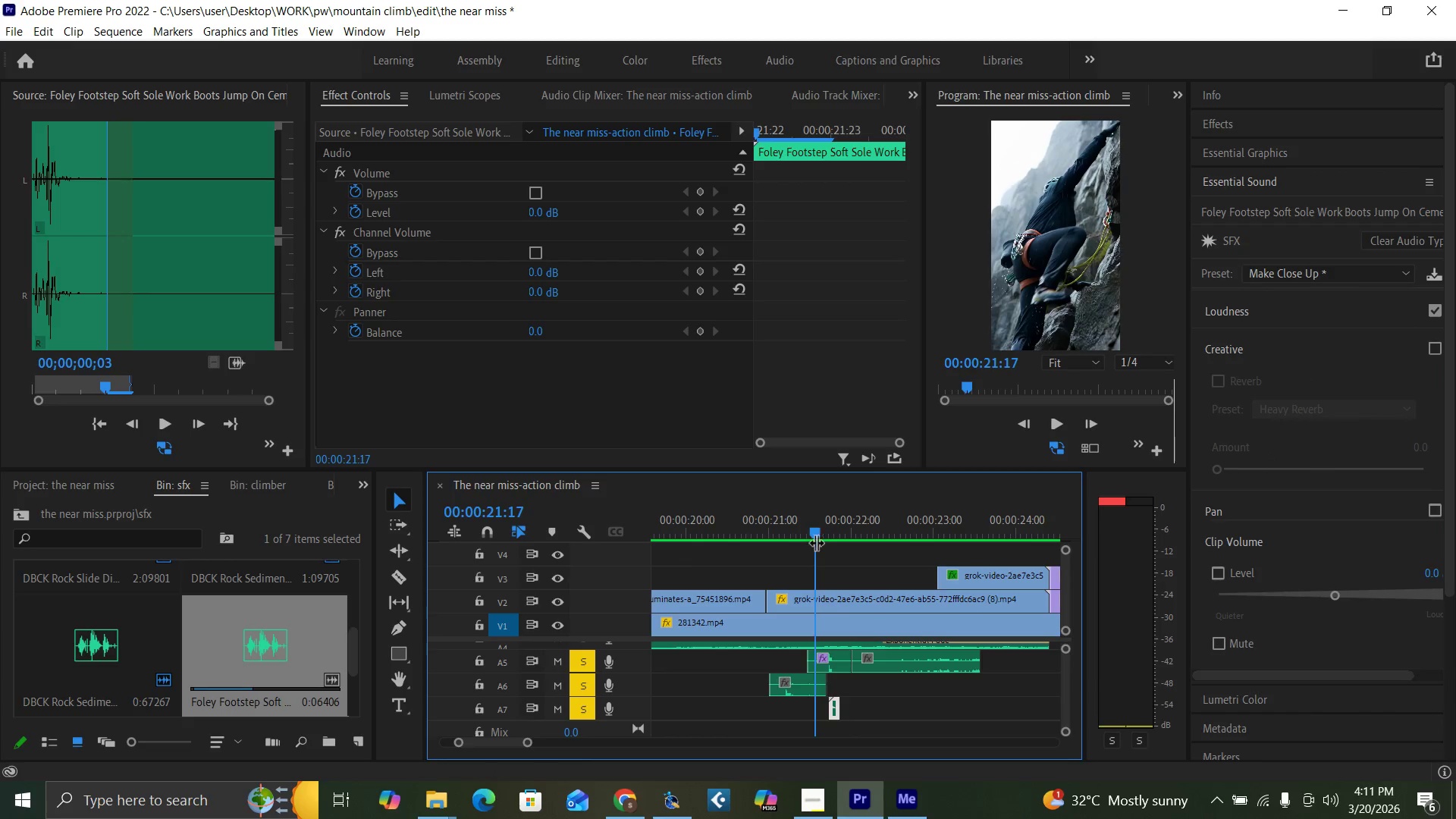 
key(Space)
 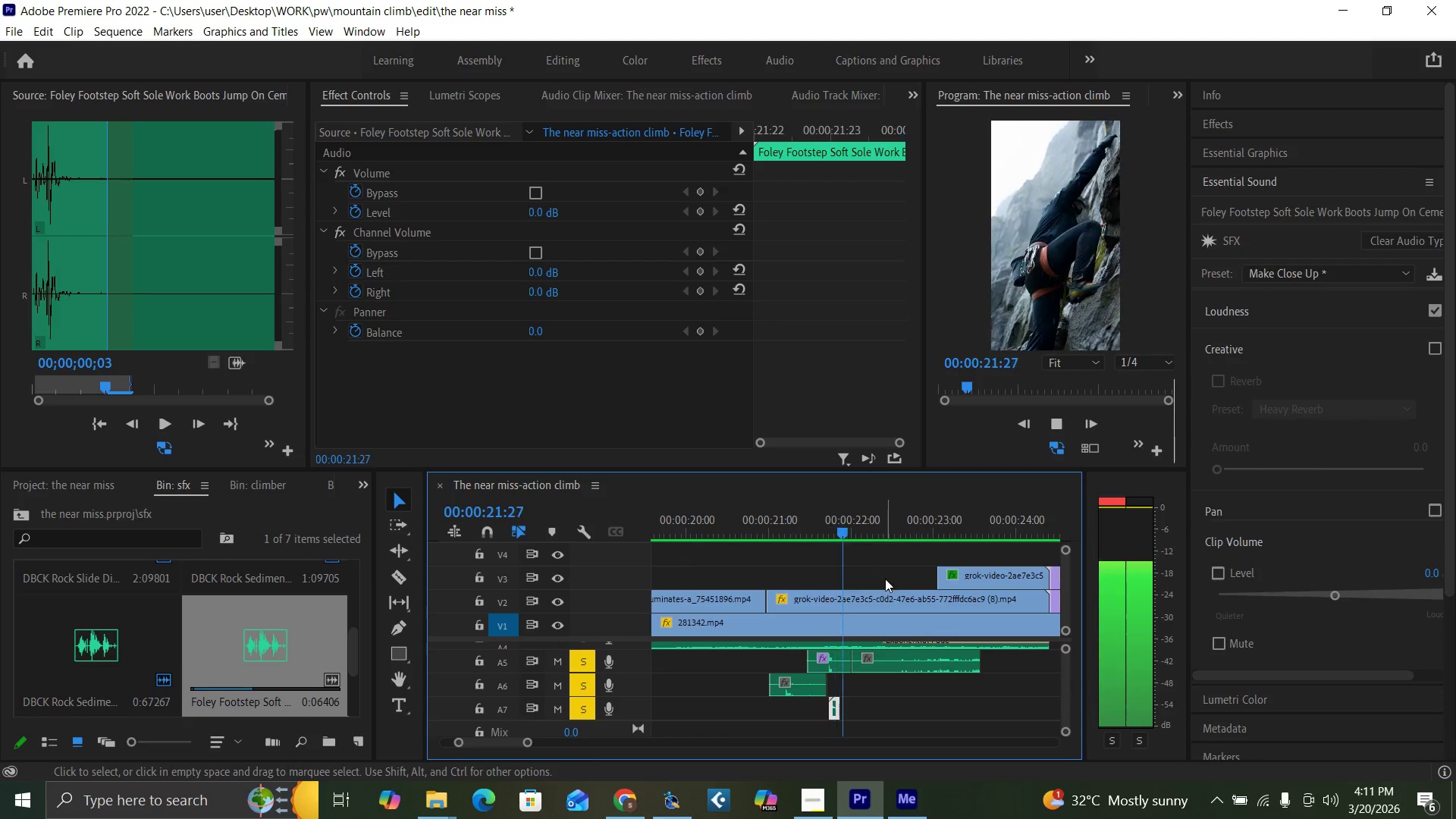 
key(Space)
 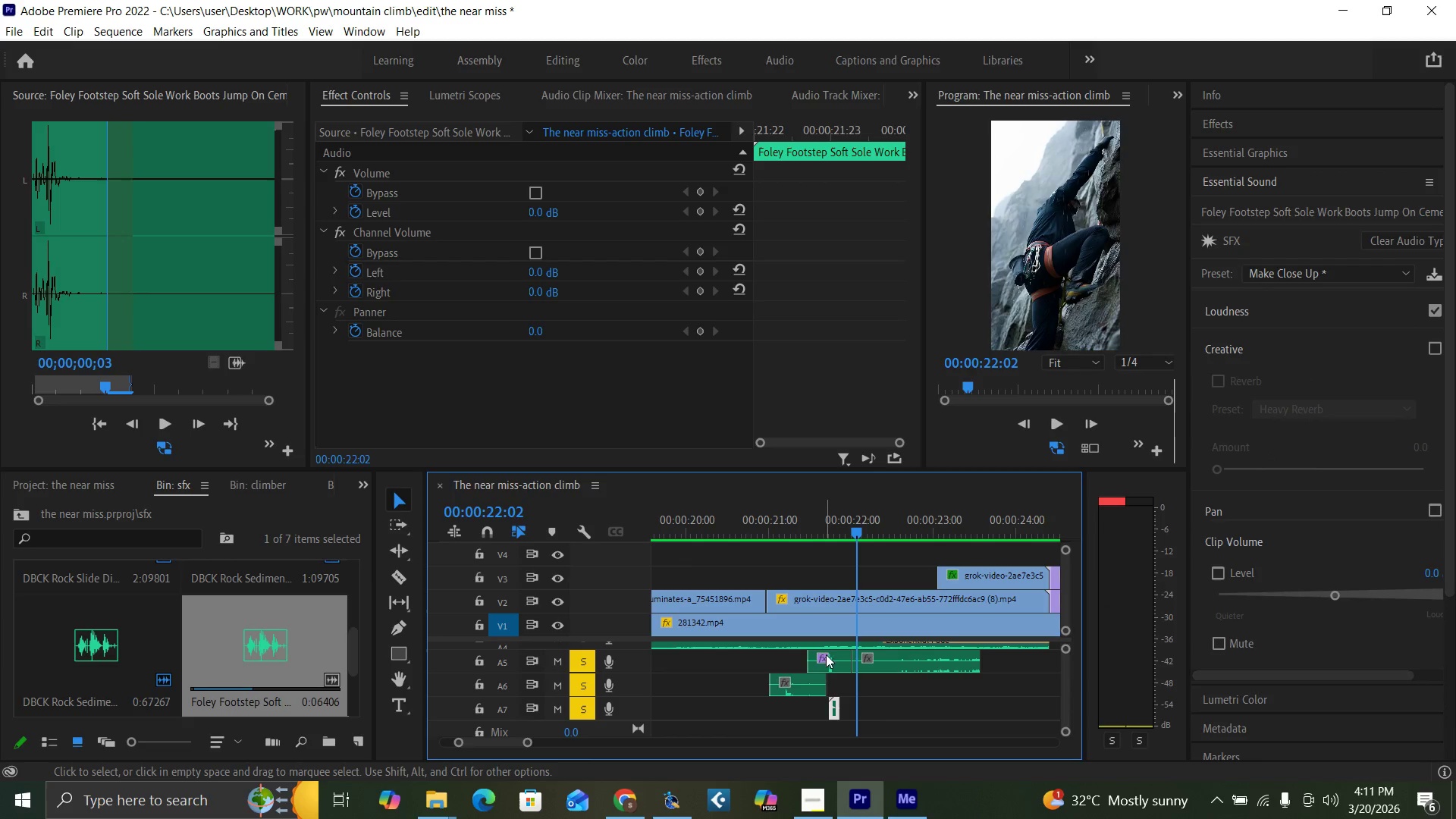 
left_click([826, 664])
 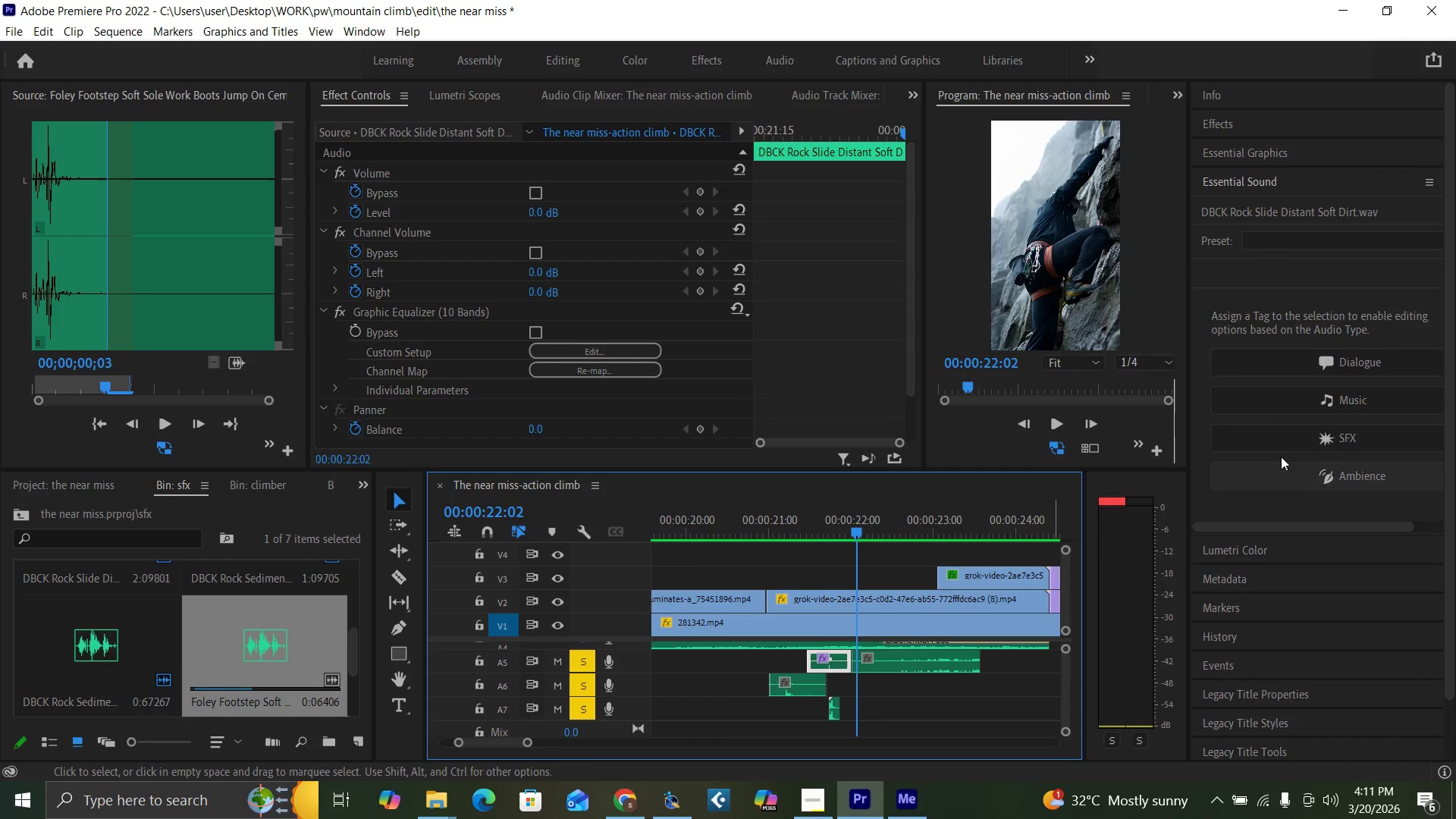 
left_click([1334, 439])
 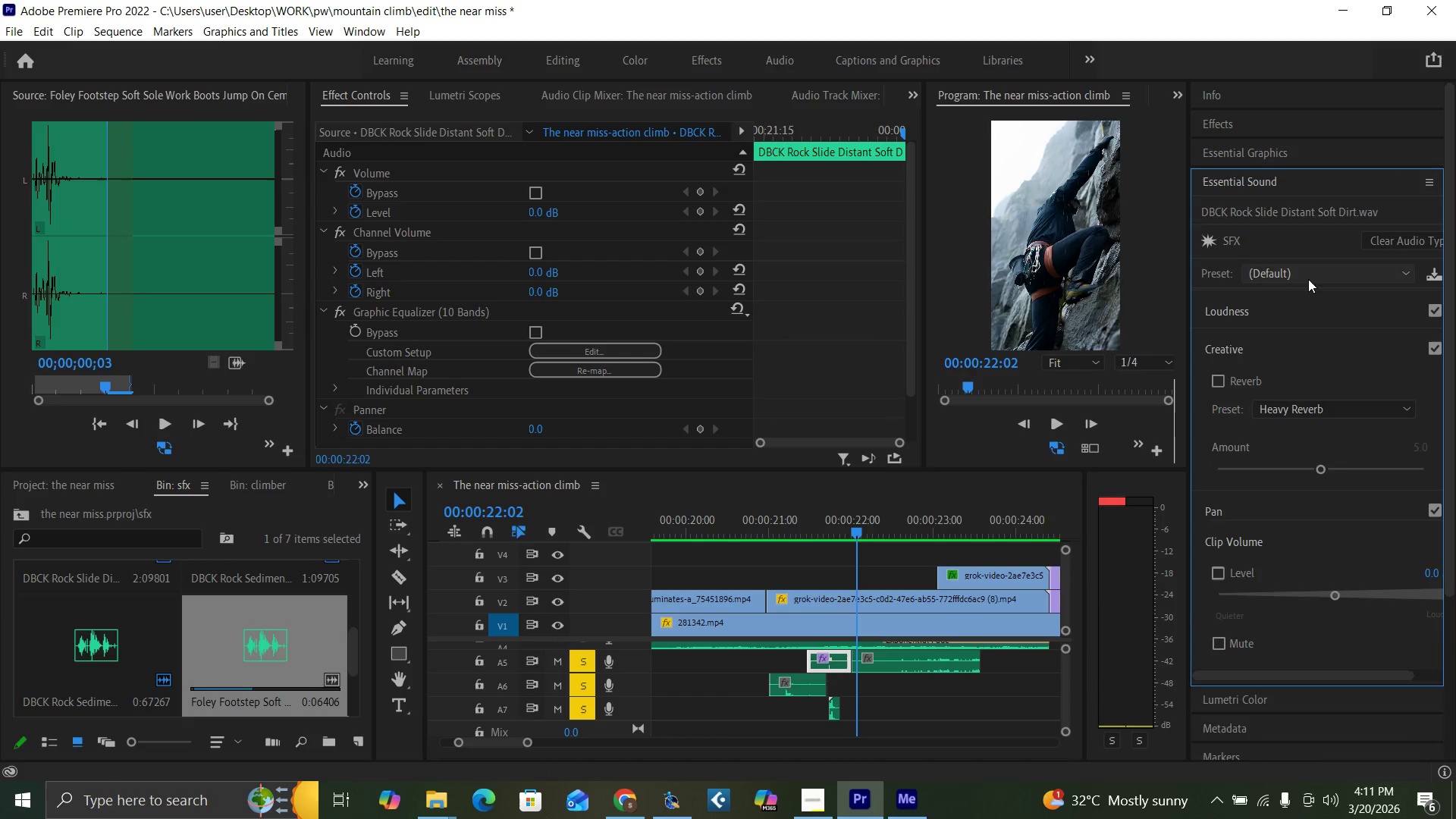 
left_click([1302, 275])
 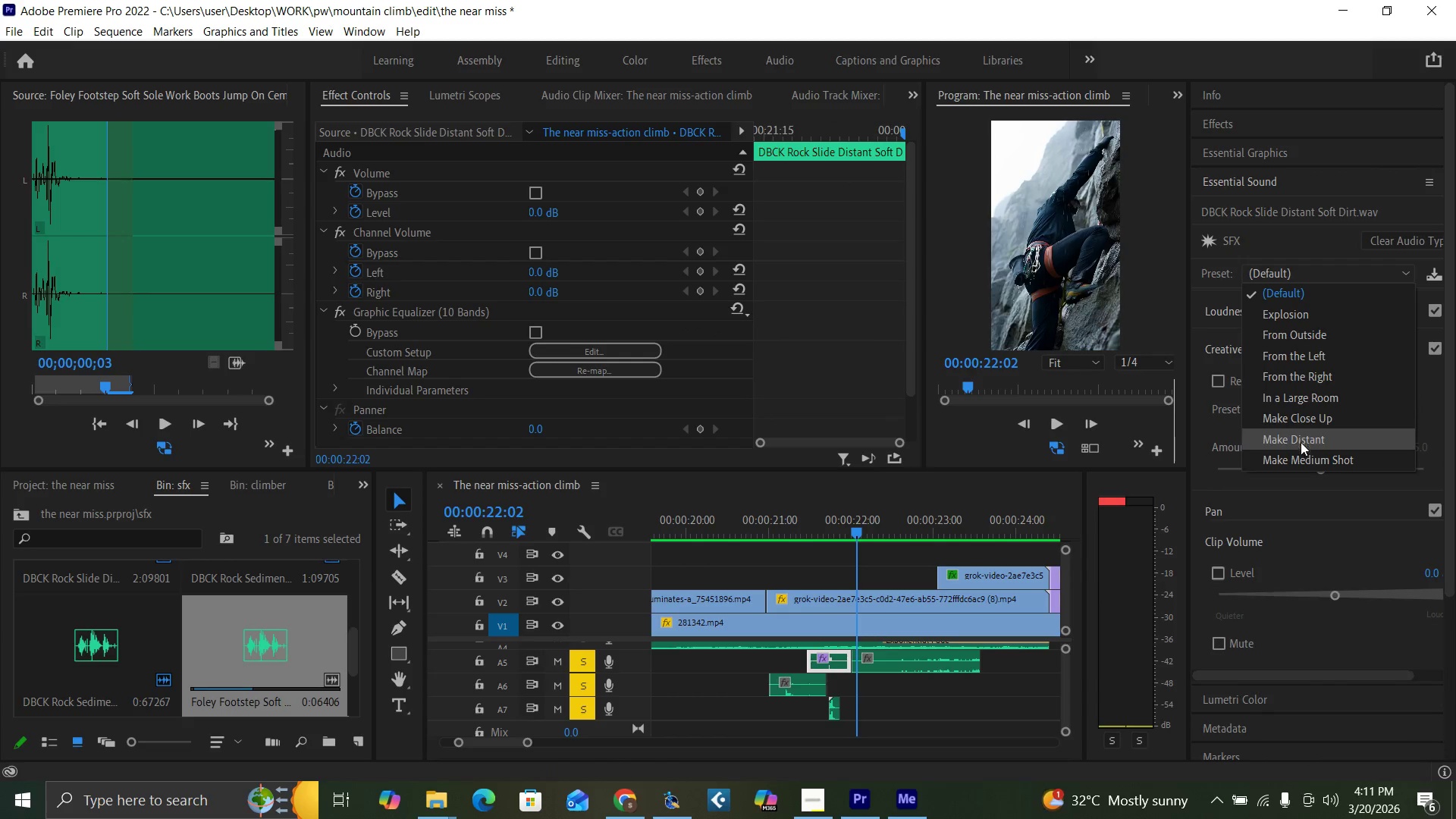 
left_click([1307, 454])
 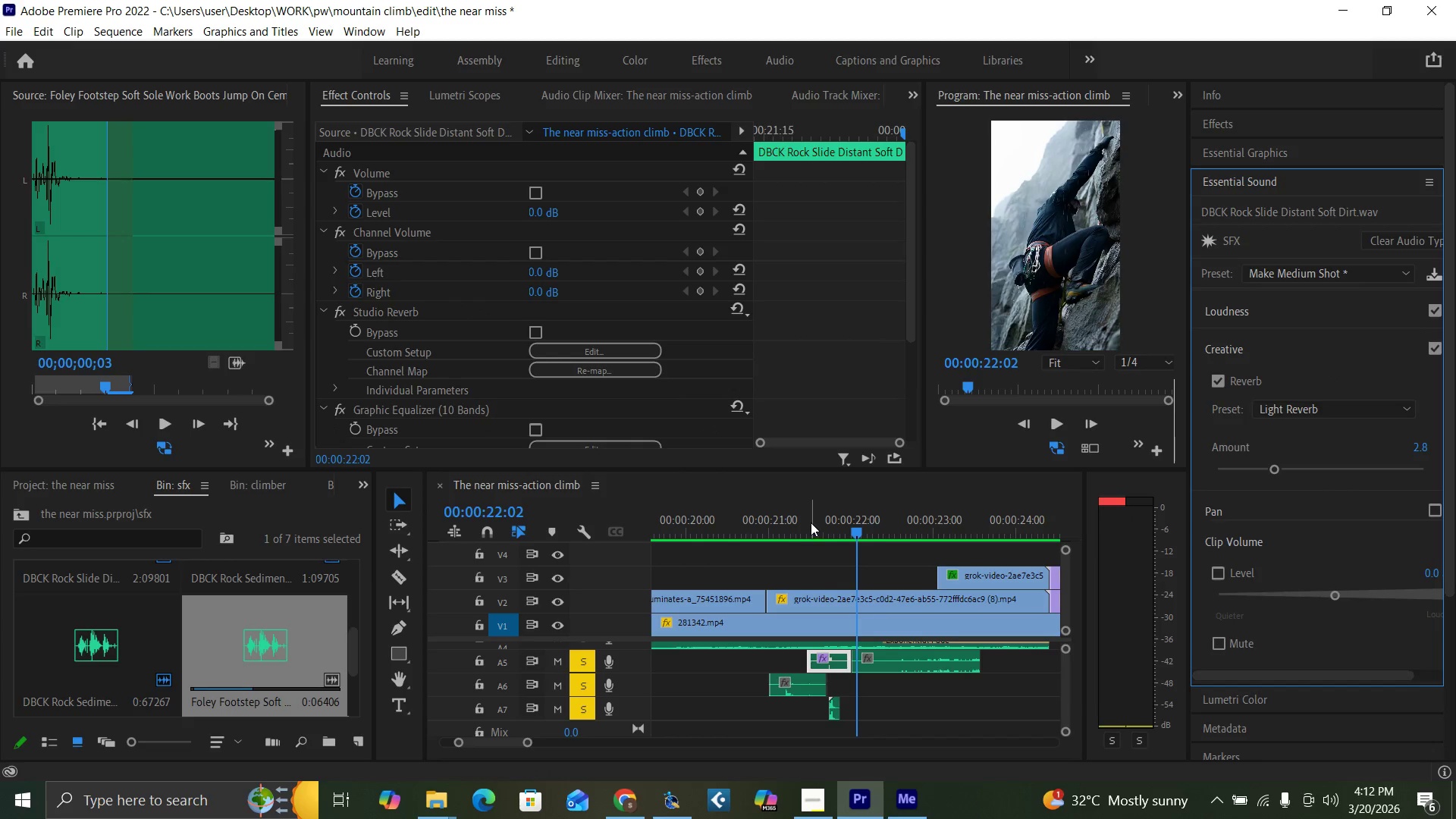 
left_click([799, 520])
 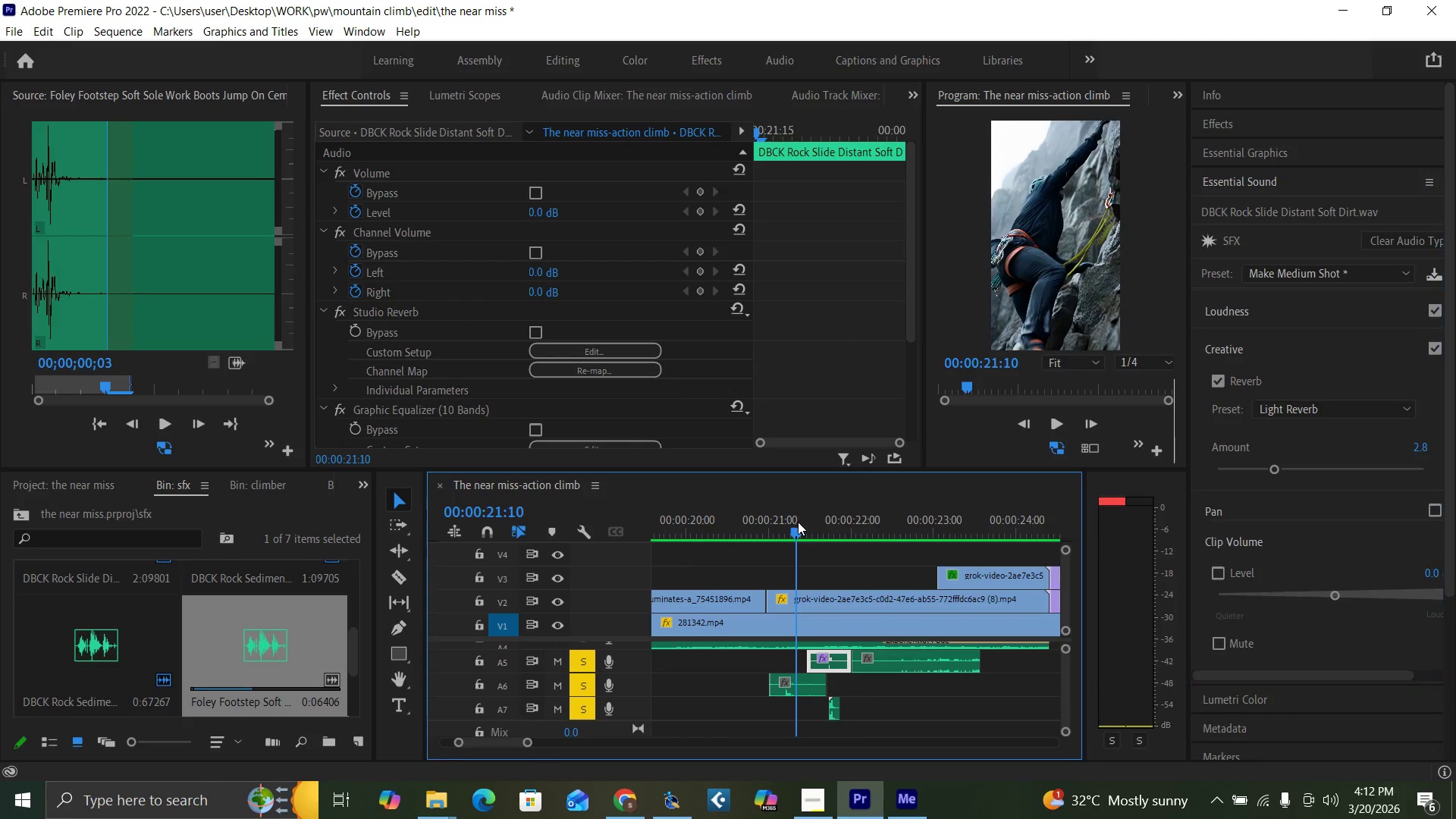 
key(Space)
 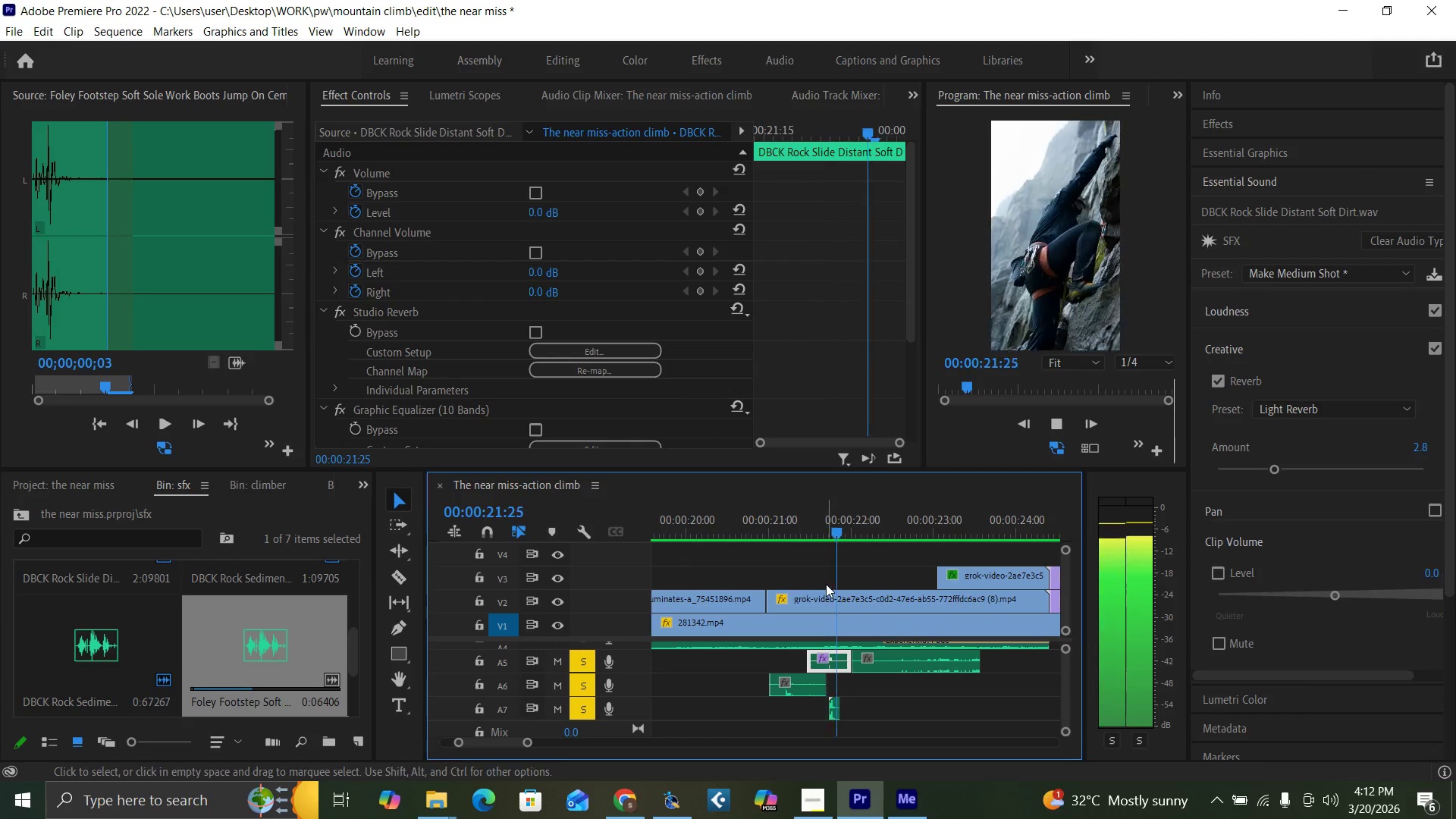 
key(Space)
 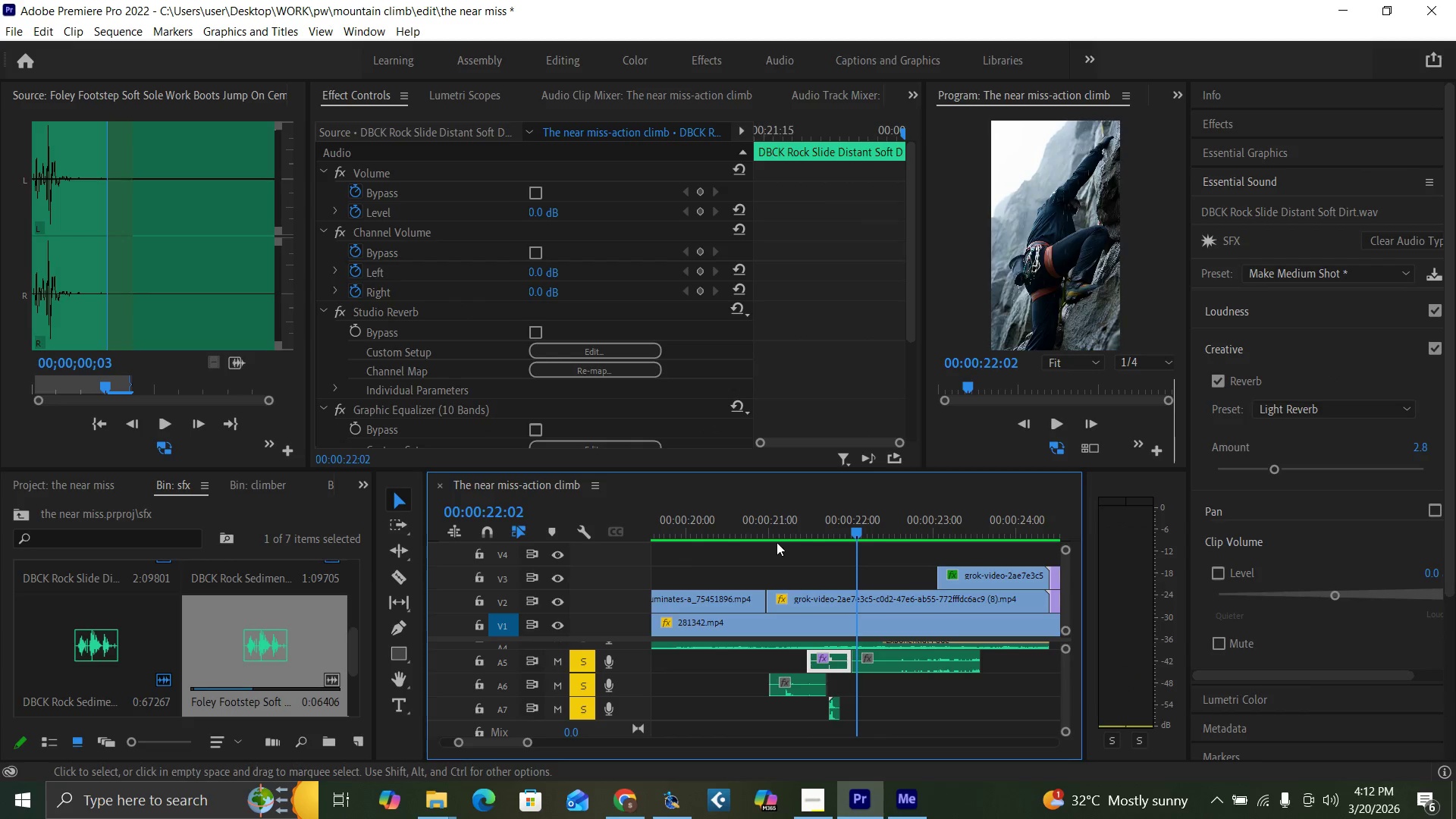 
left_click([780, 524])
 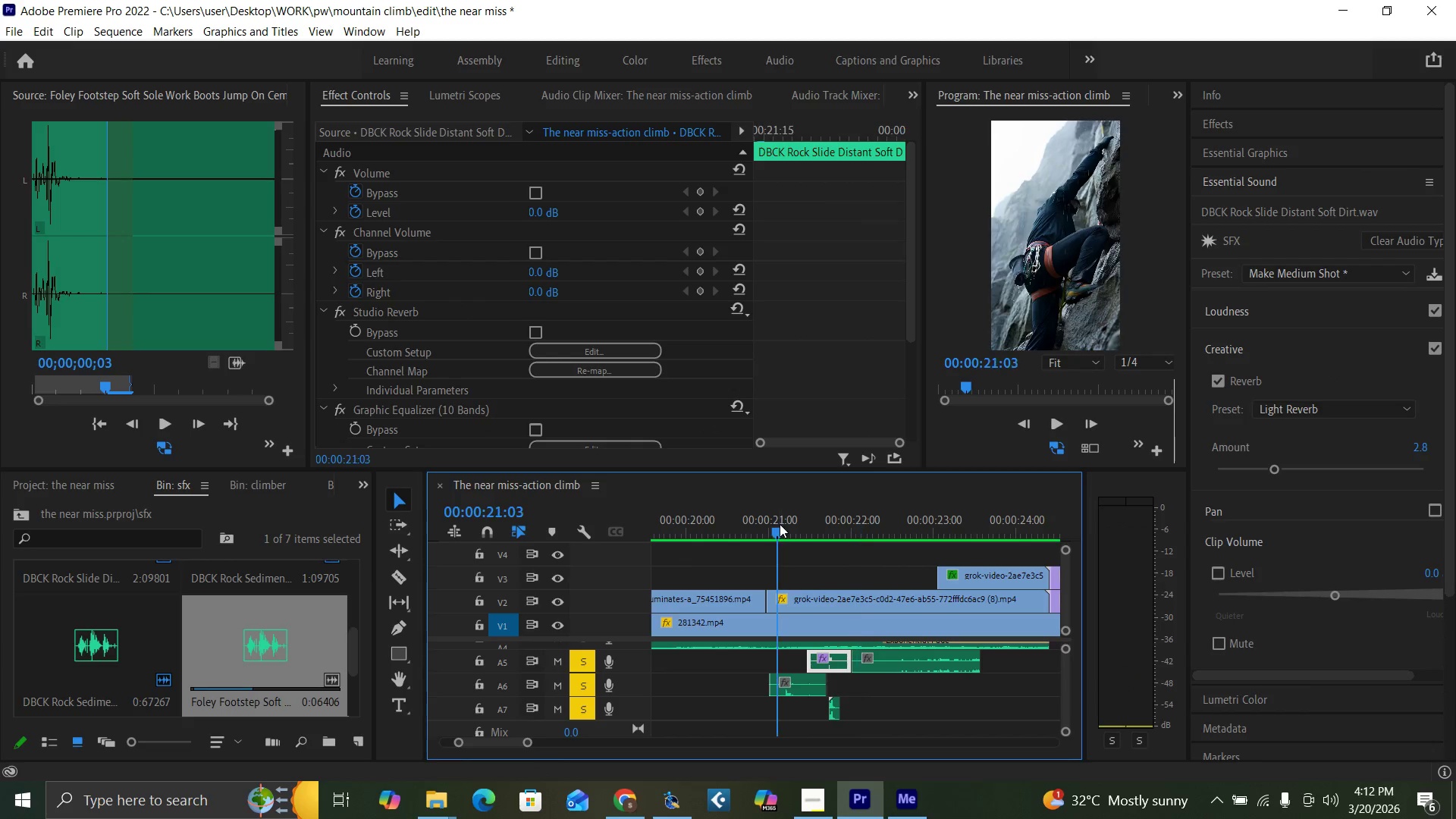 
key(Space)
 